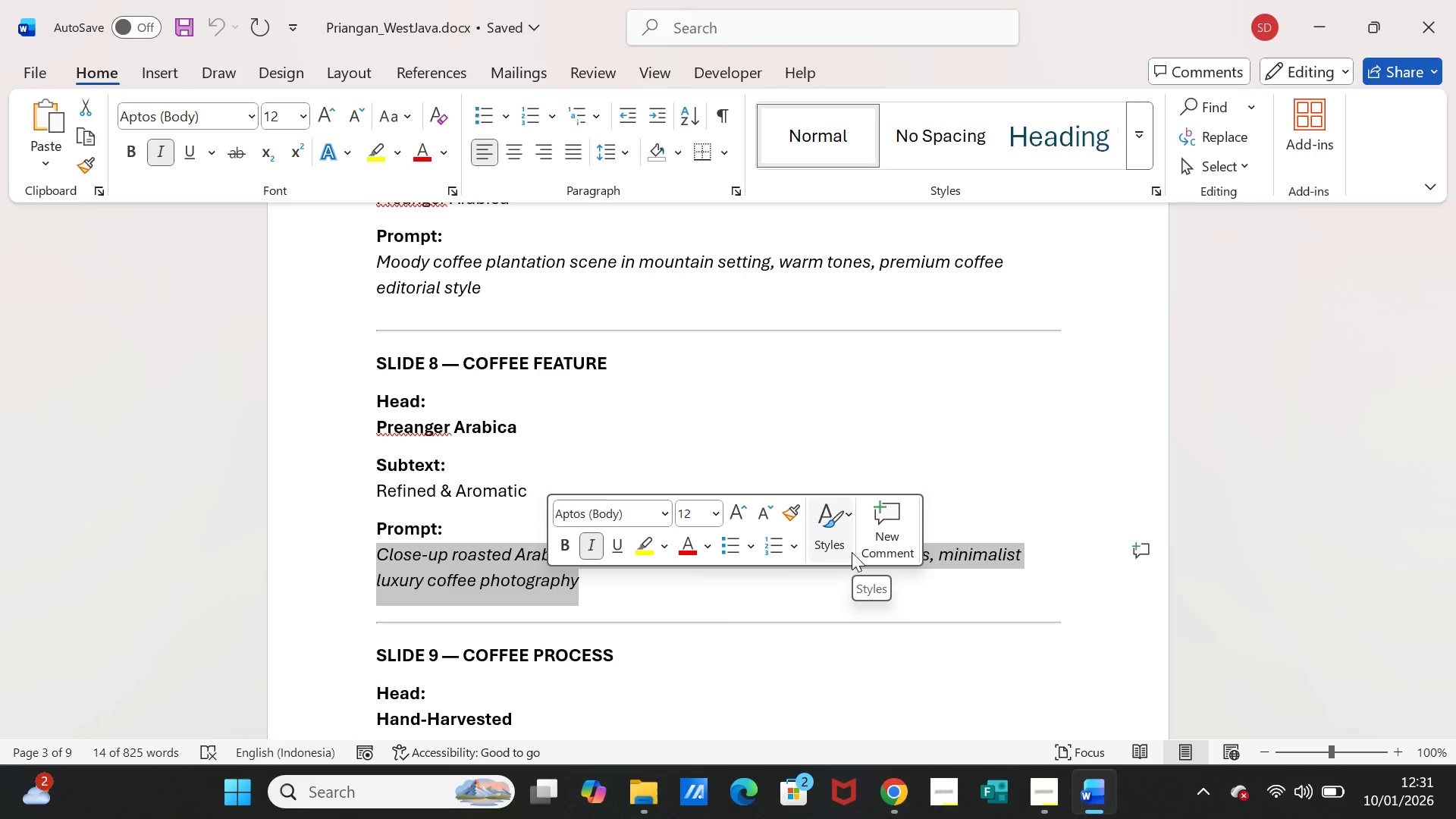 
key(Control+C)
 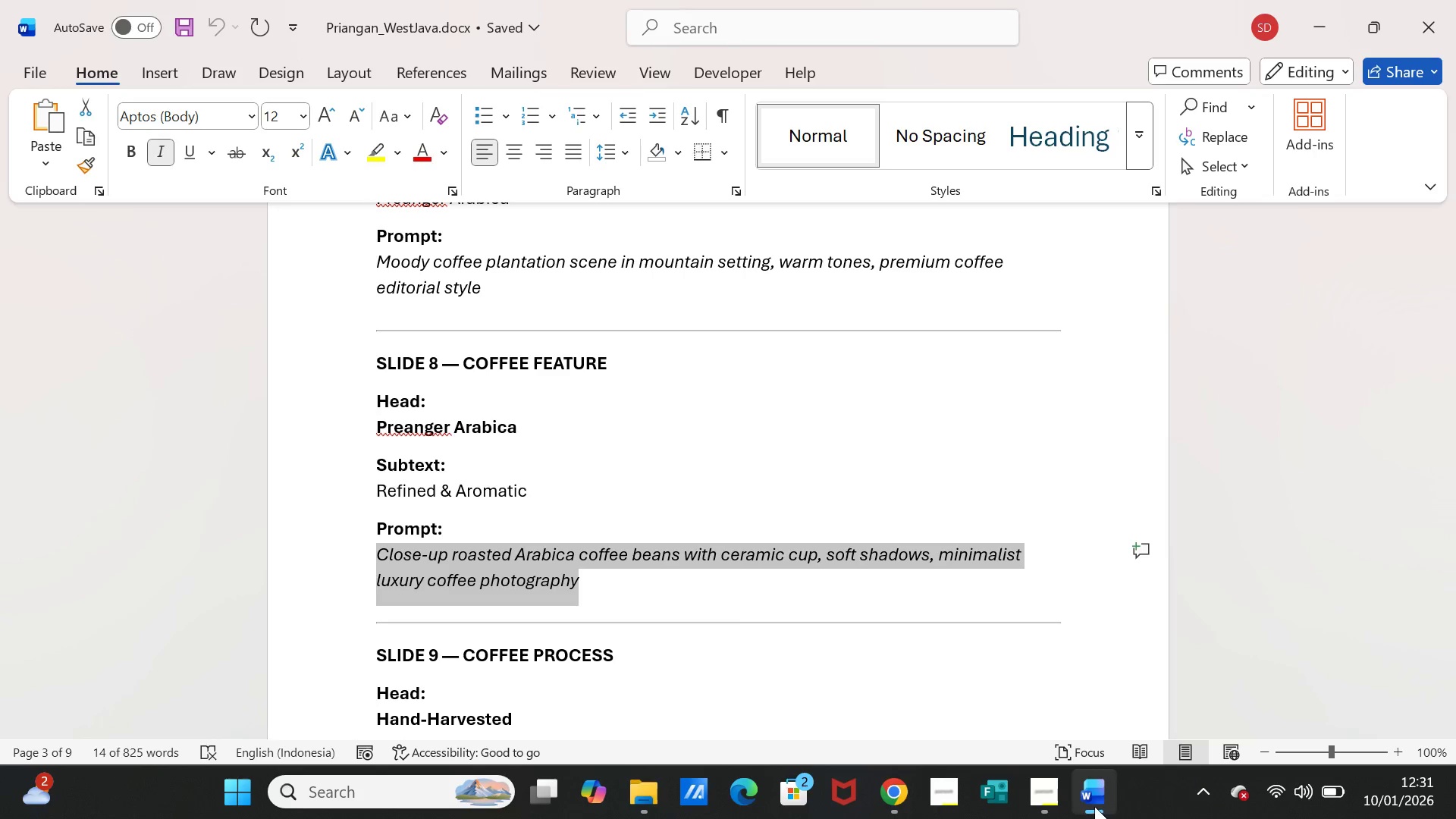 
left_click([1094, 806])
 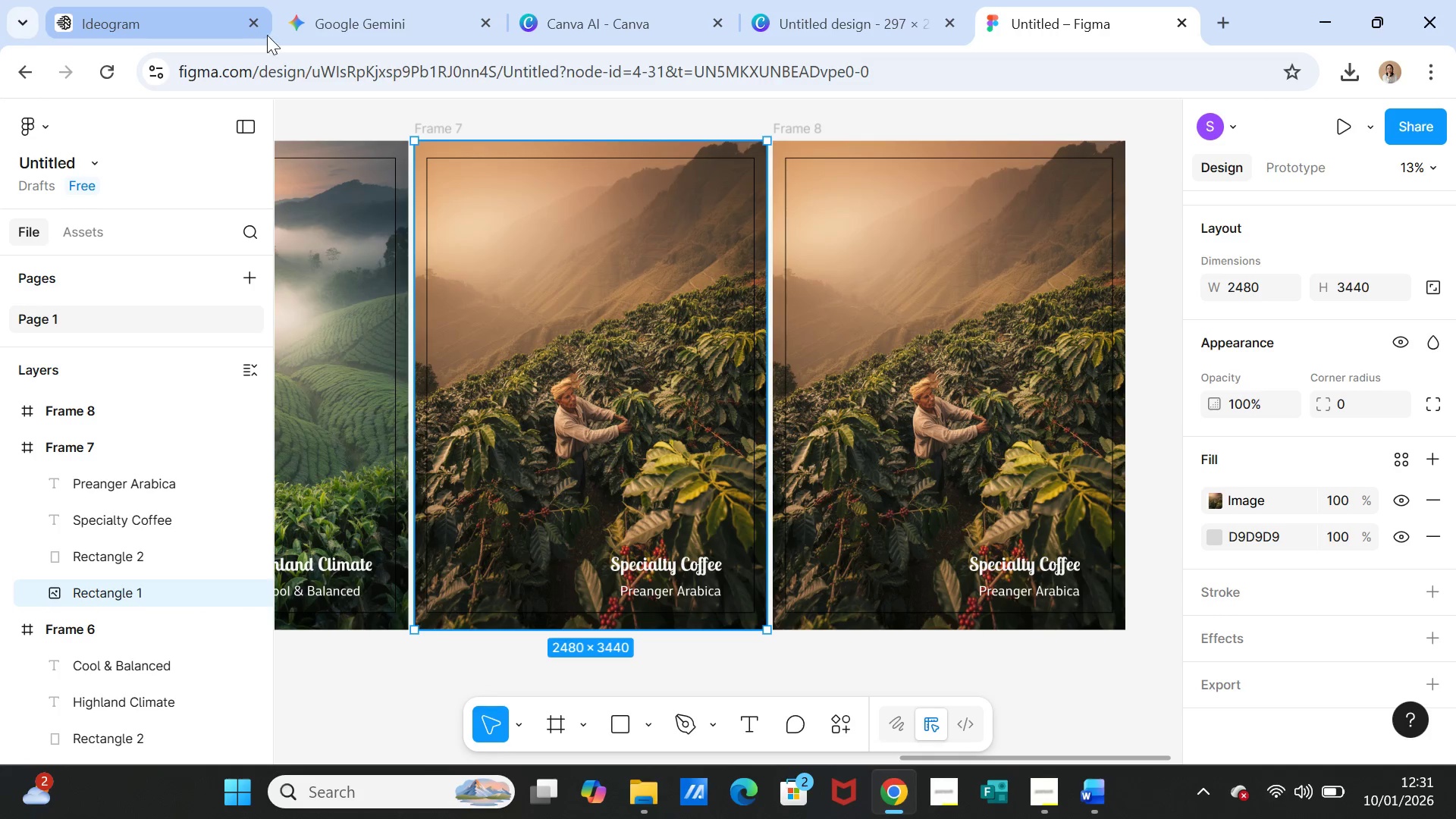 
left_click([190, 17])
 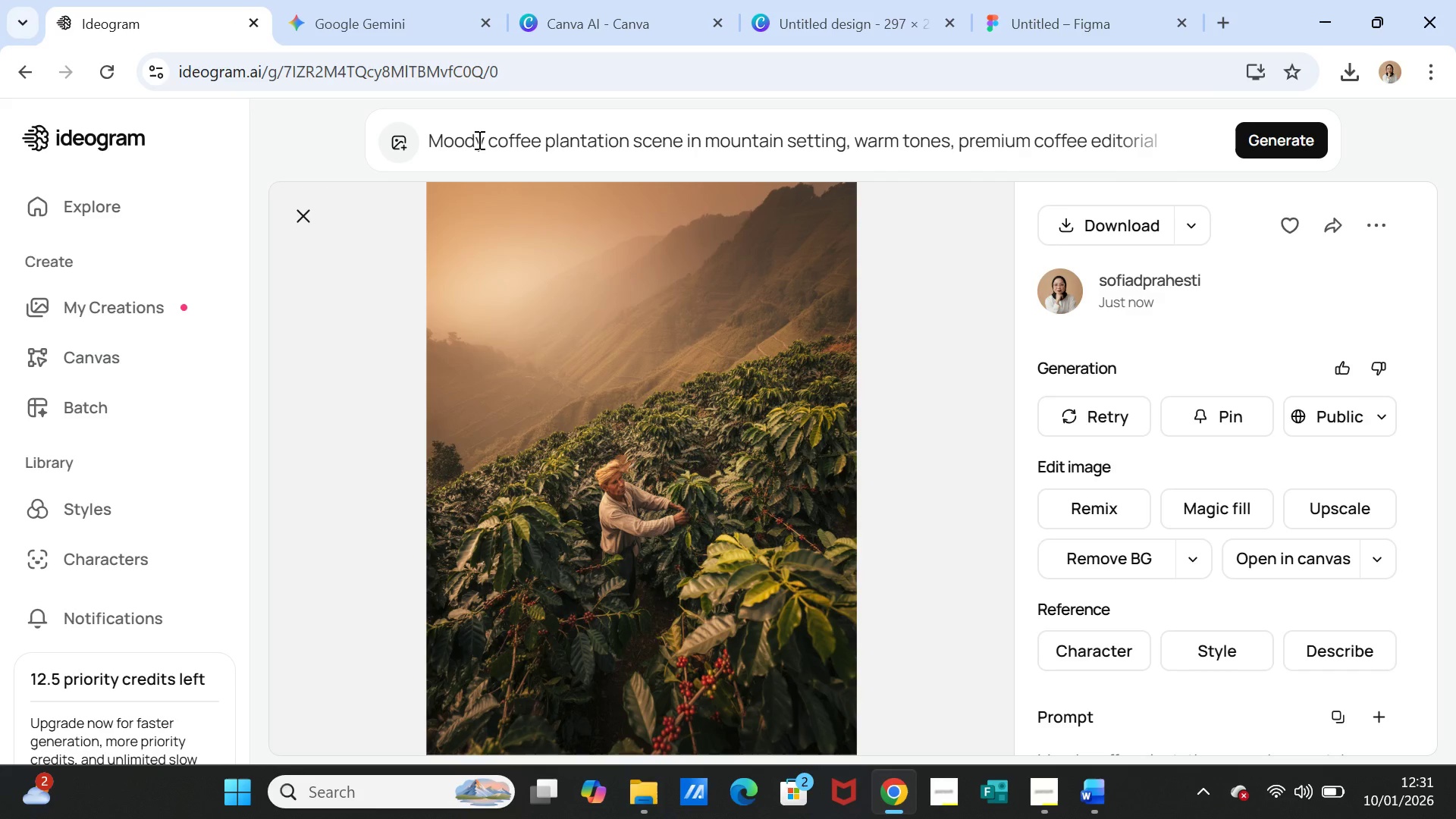 
double_click([478, 140])
 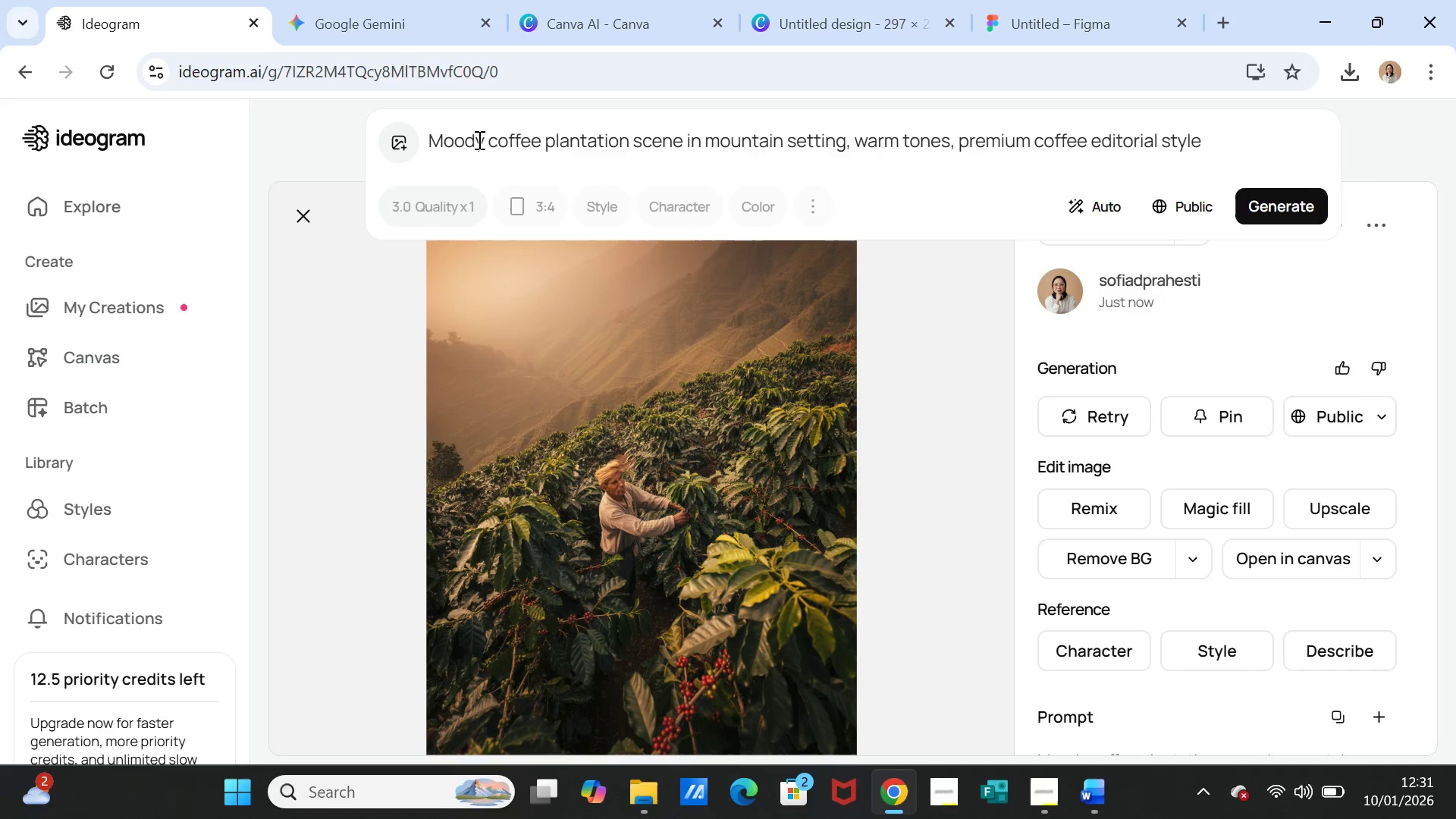 
triple_click([478, 140])
 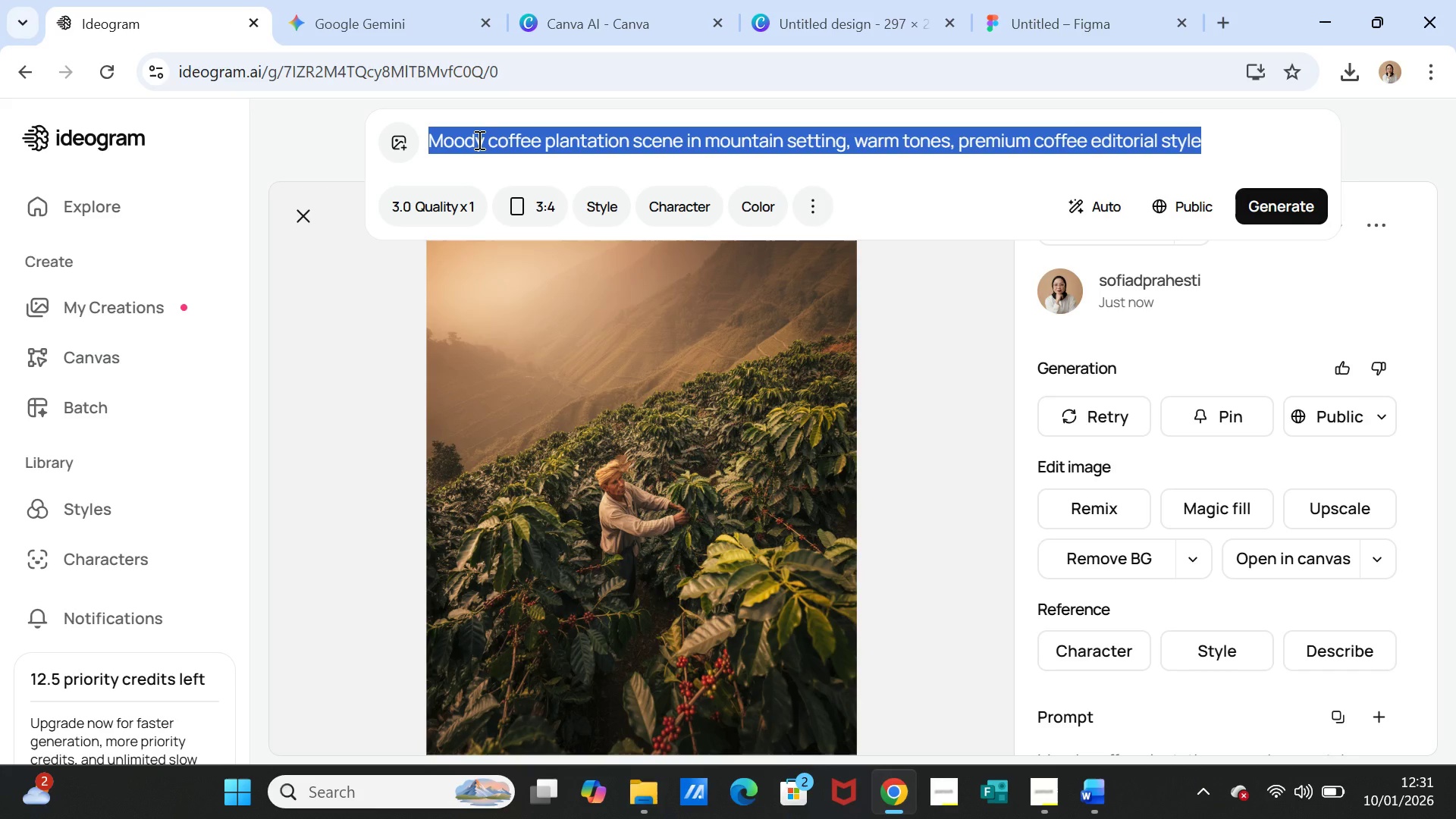 
key(Control+V)
 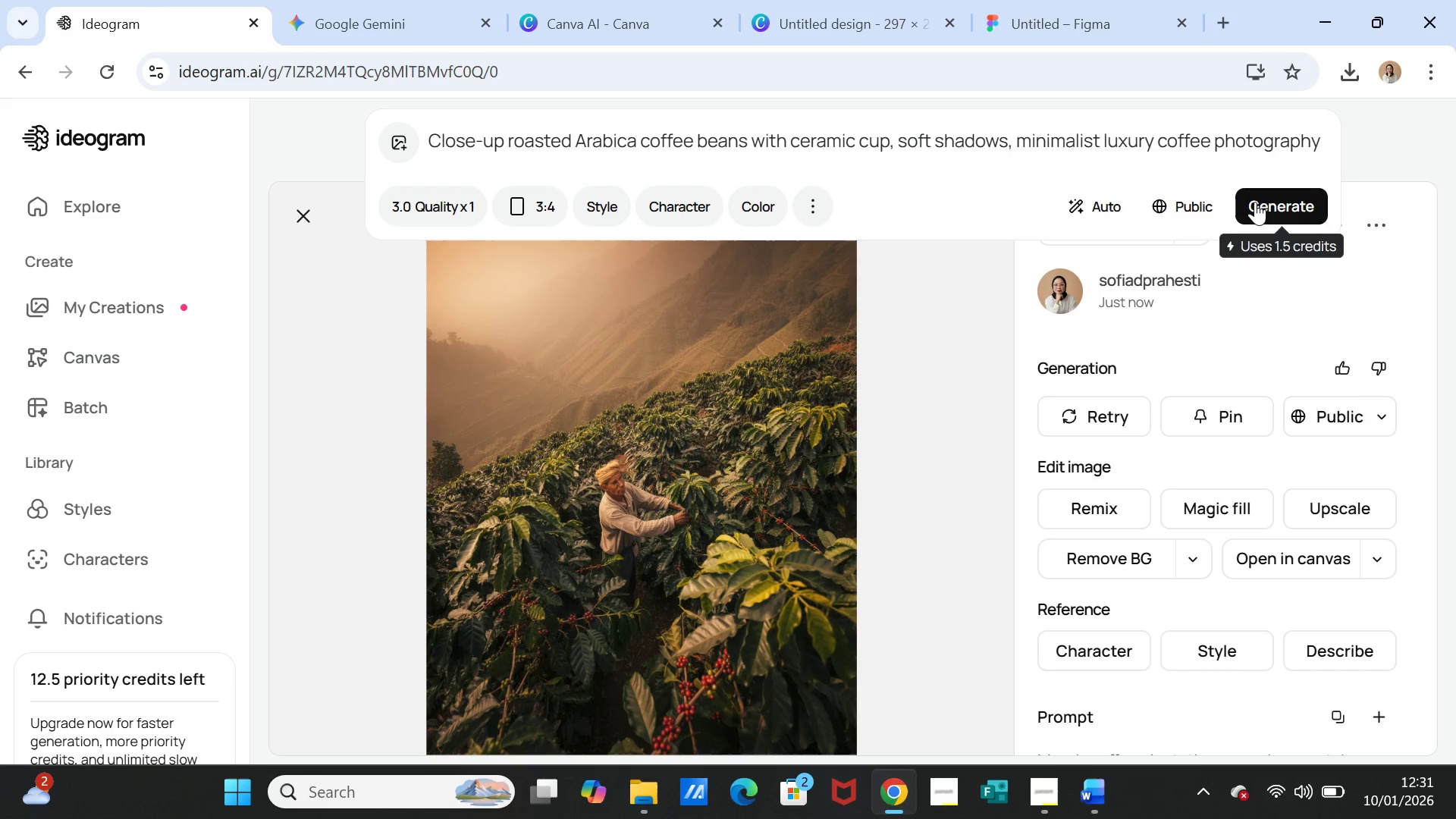 
left_click([1256, 203])
 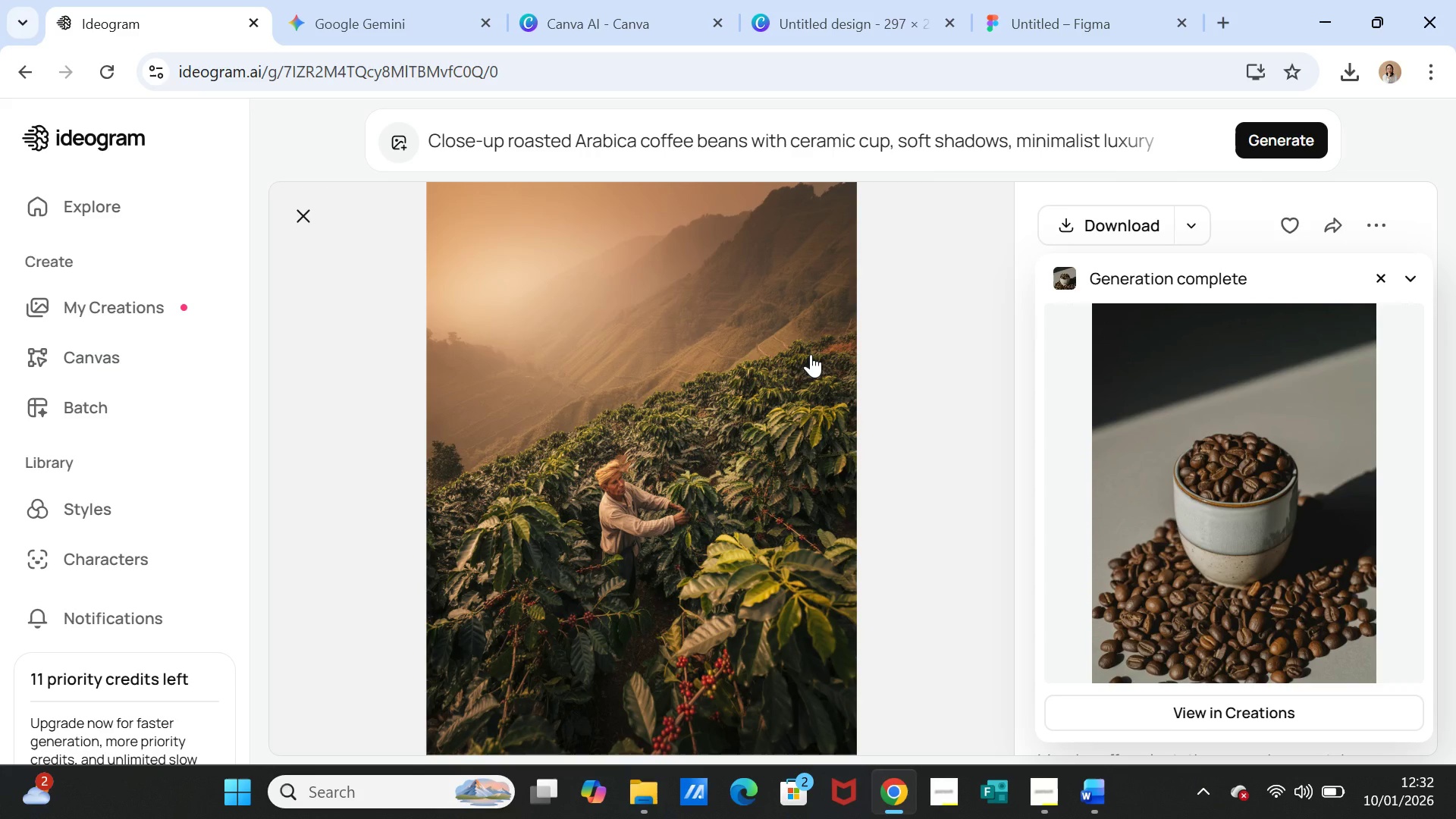 
wait(24.95)
 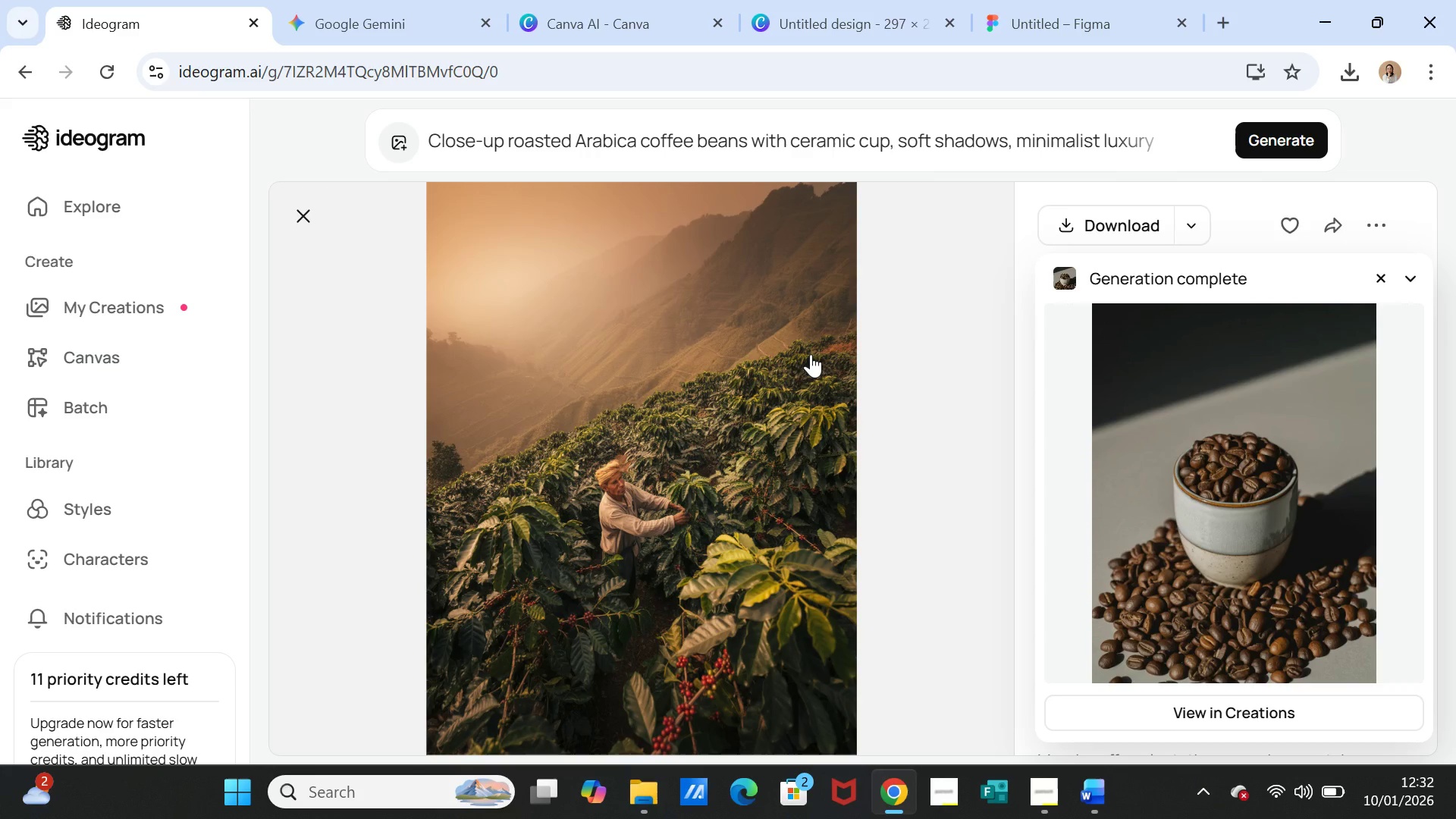 
left_click([645, 149])
 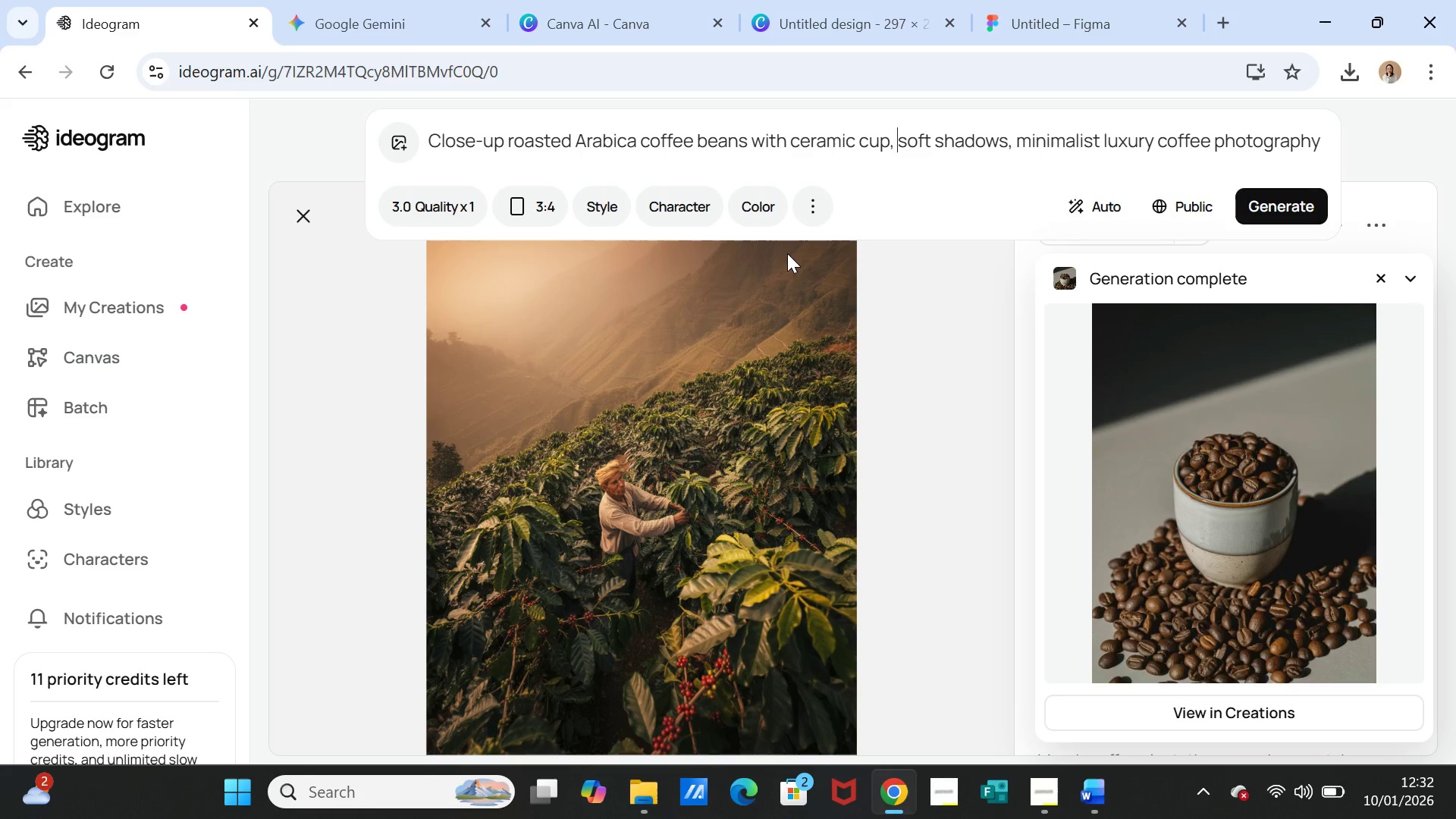 
wait(15.39)
 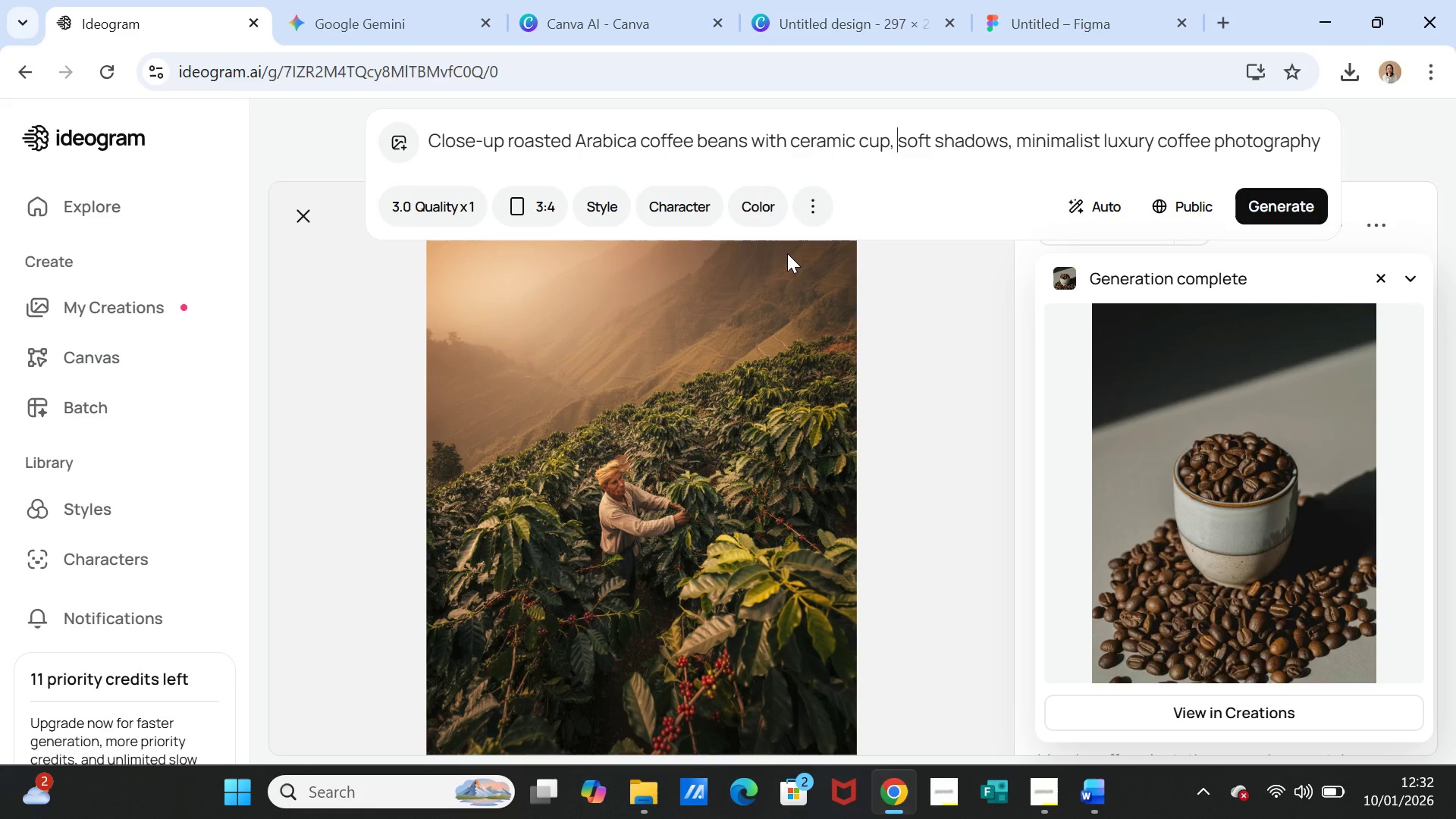 
type(with p)
key(Backspace)
type(coffee plant br)
key(Backspace)
type(ackground, )
 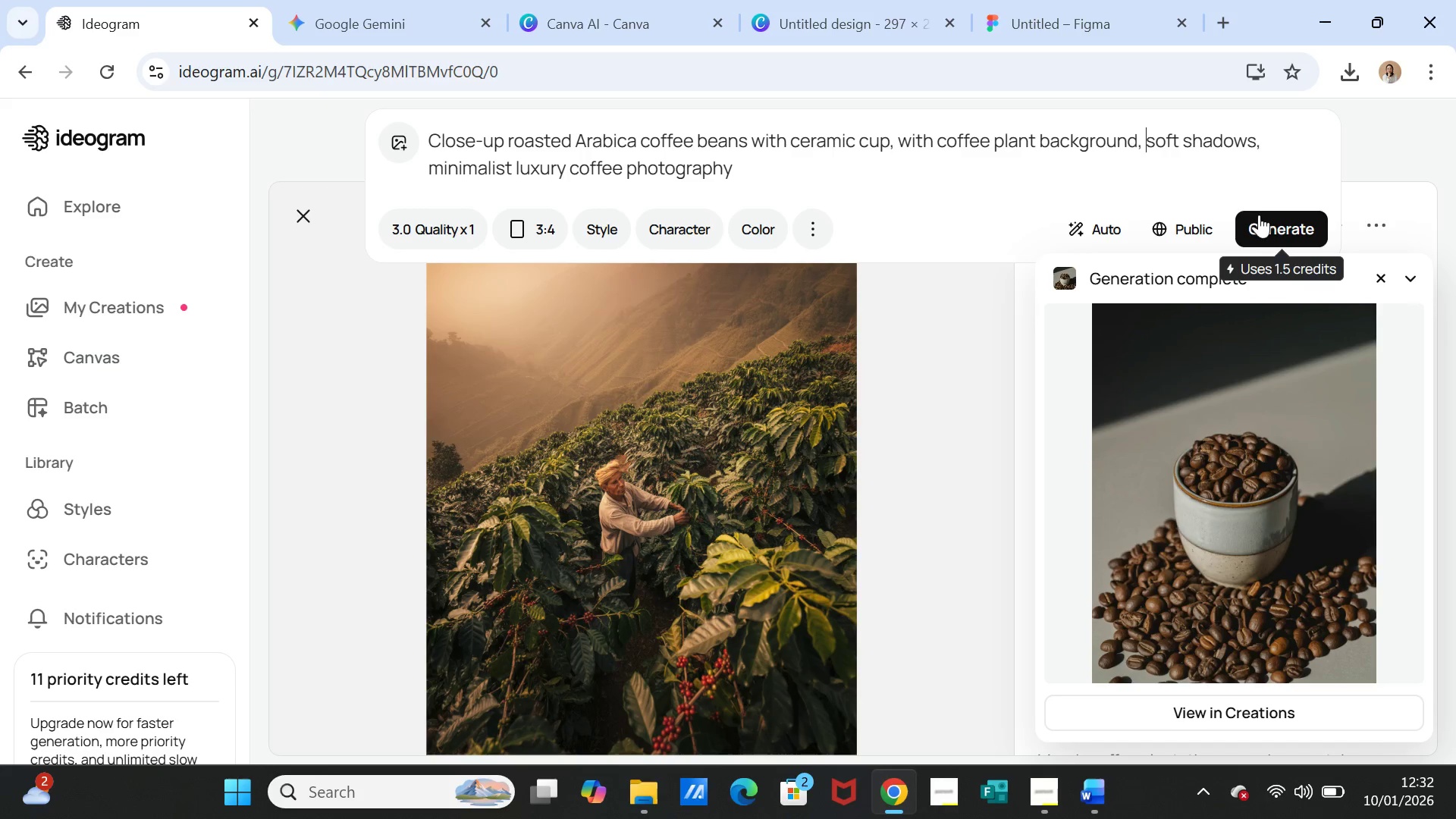 
left_click([1259, 220])
 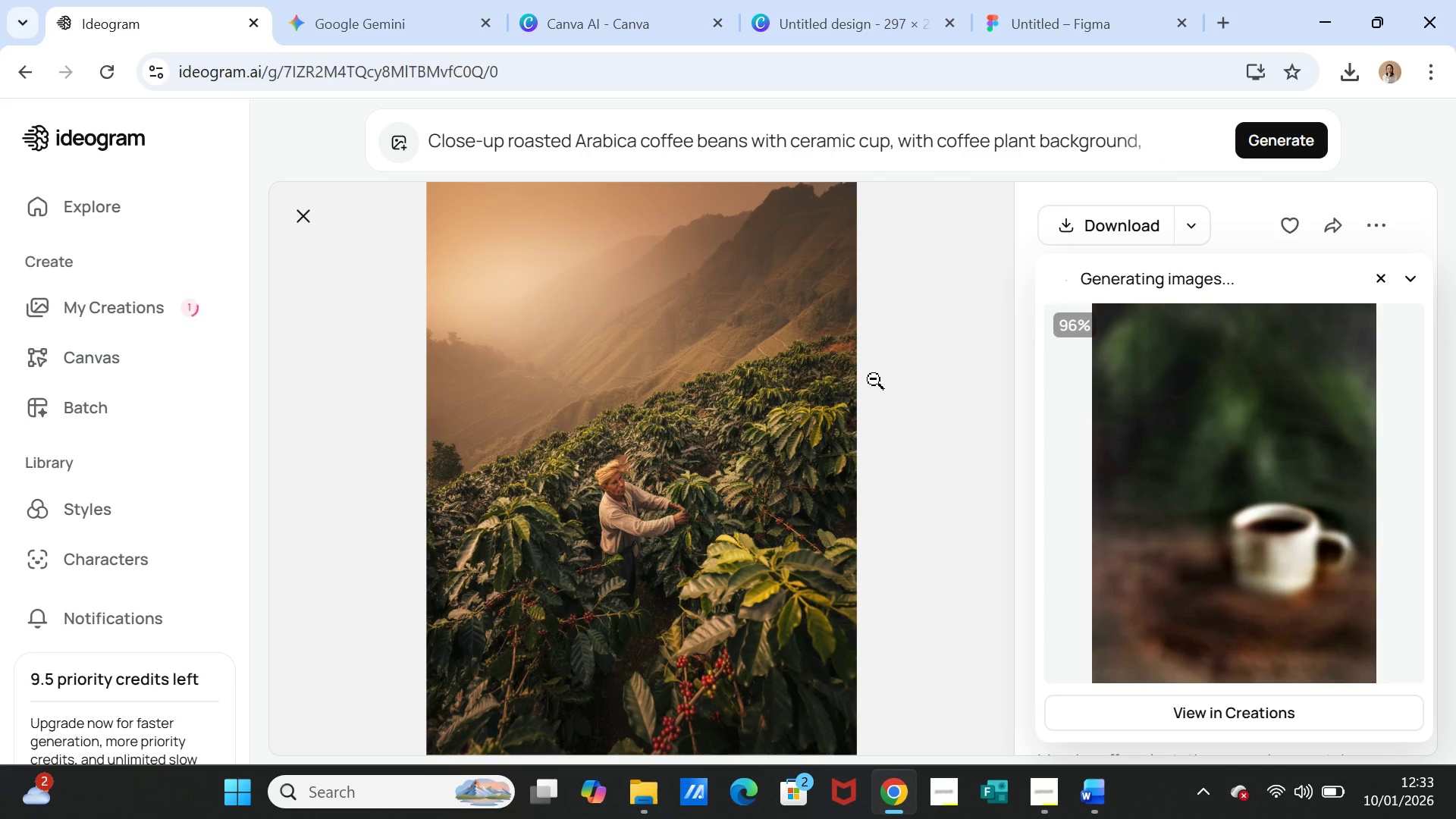 
wait(16.33)
 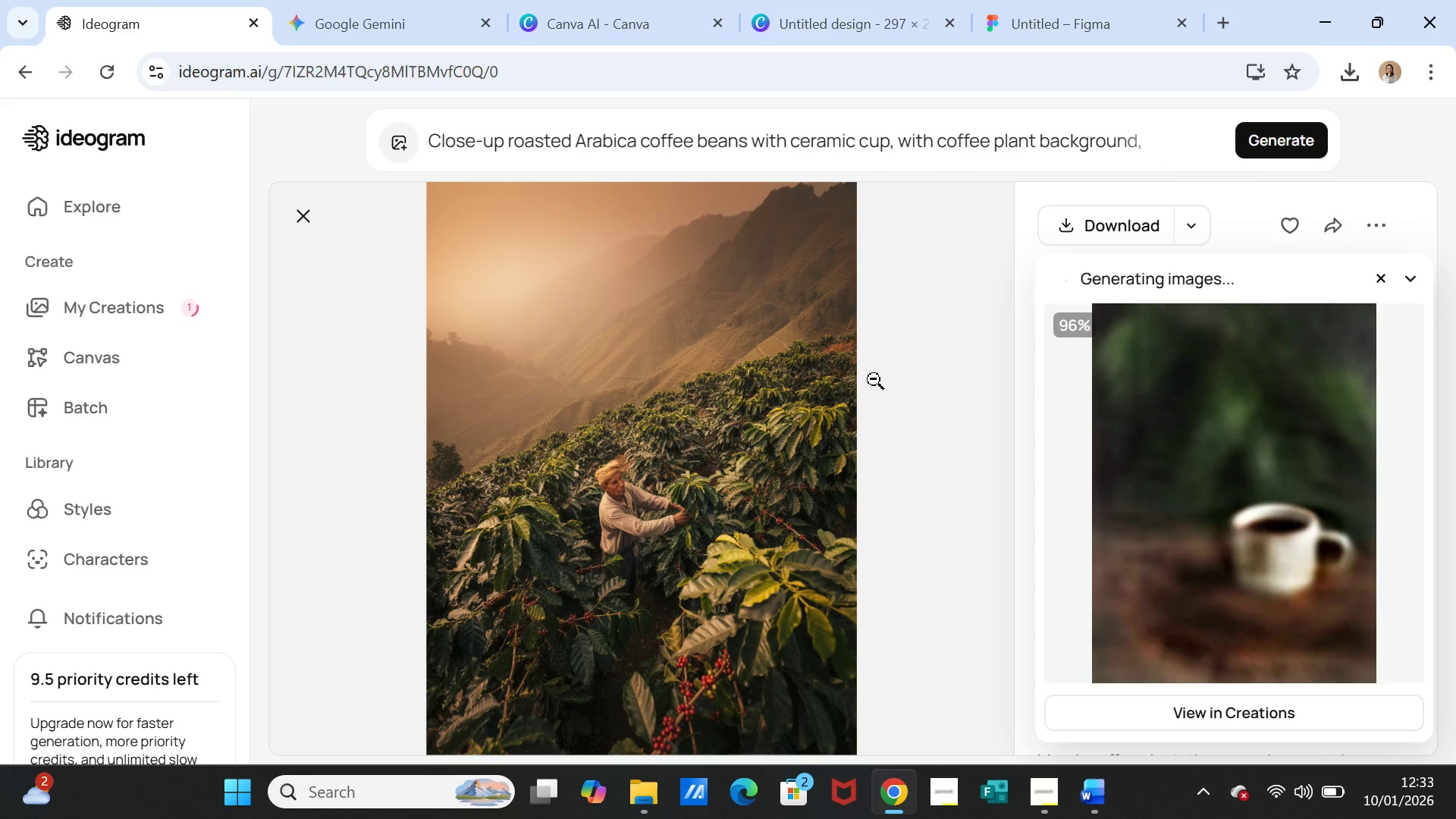 
left_click([1199, 522])
 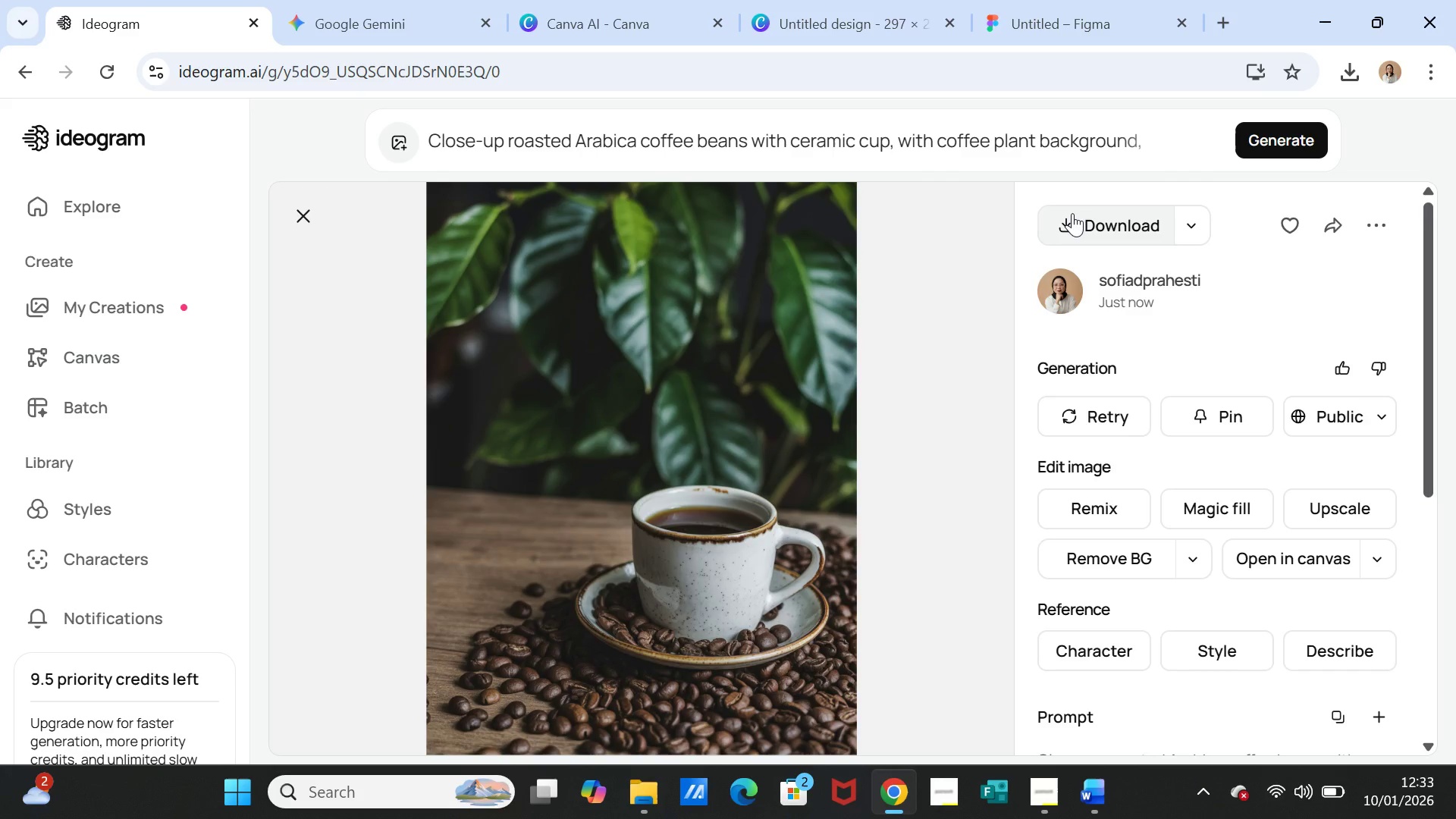 
wait(6.64)
 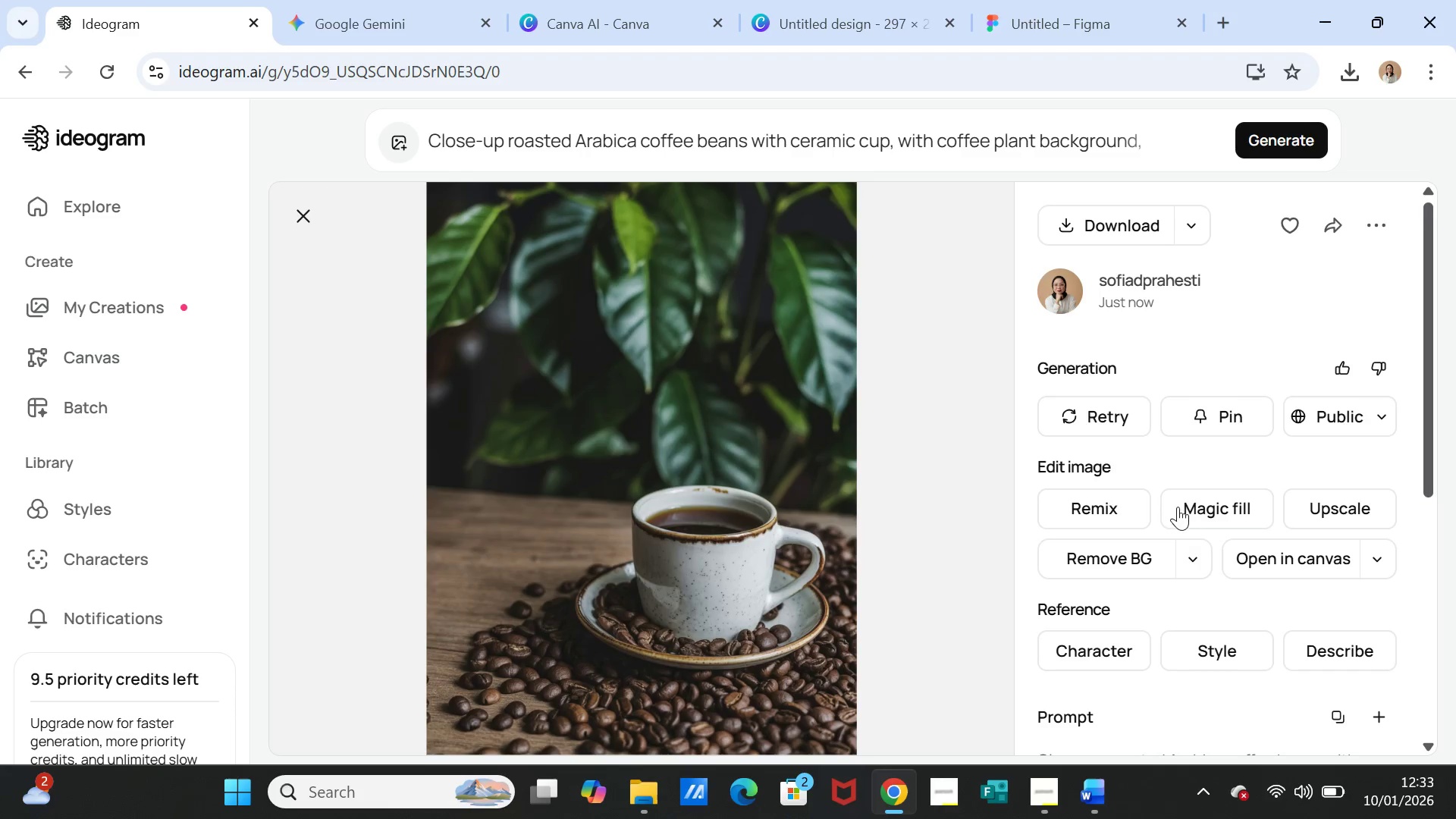 
left_click([699, 151])
 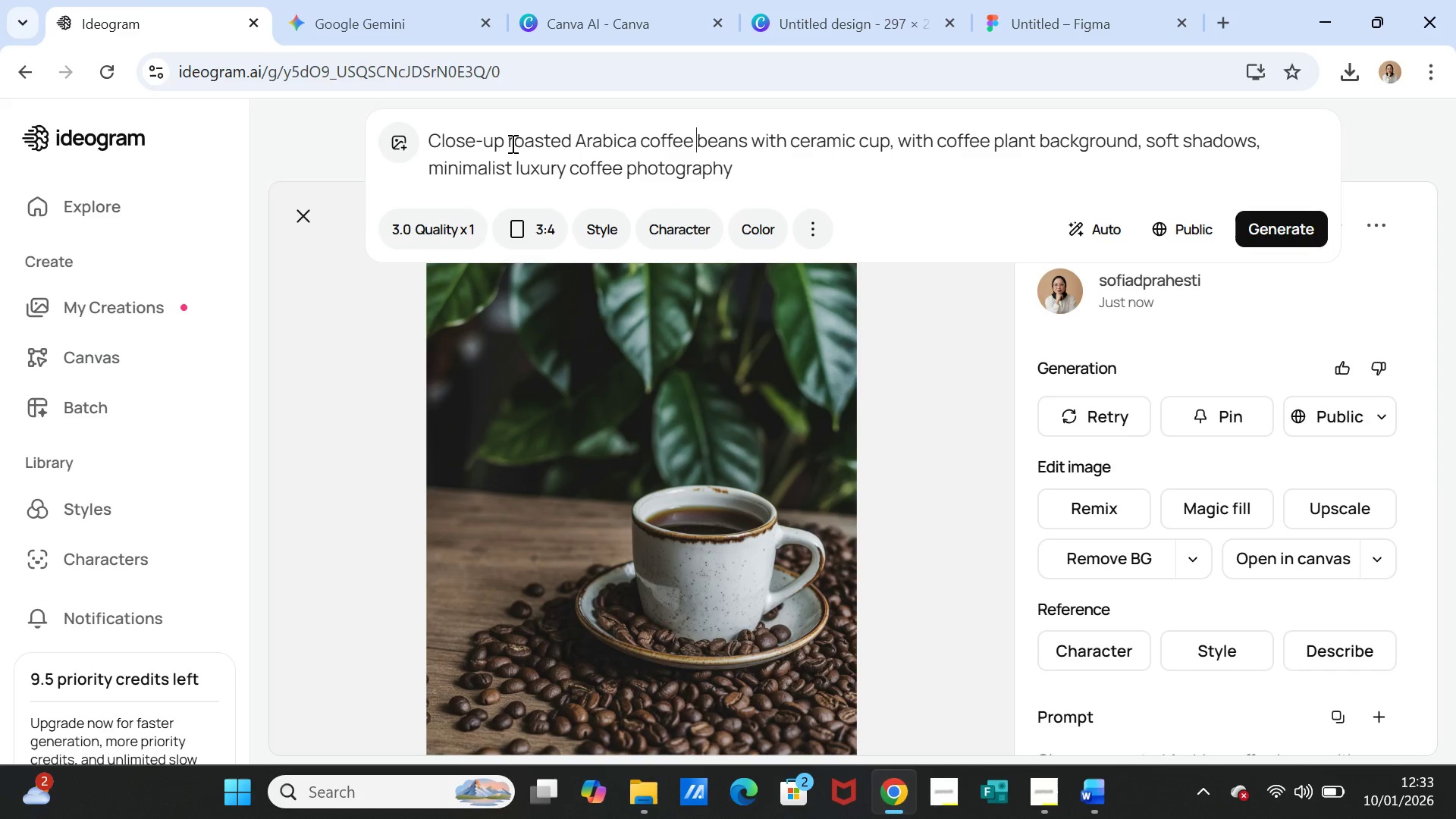 
wait(6.83)
 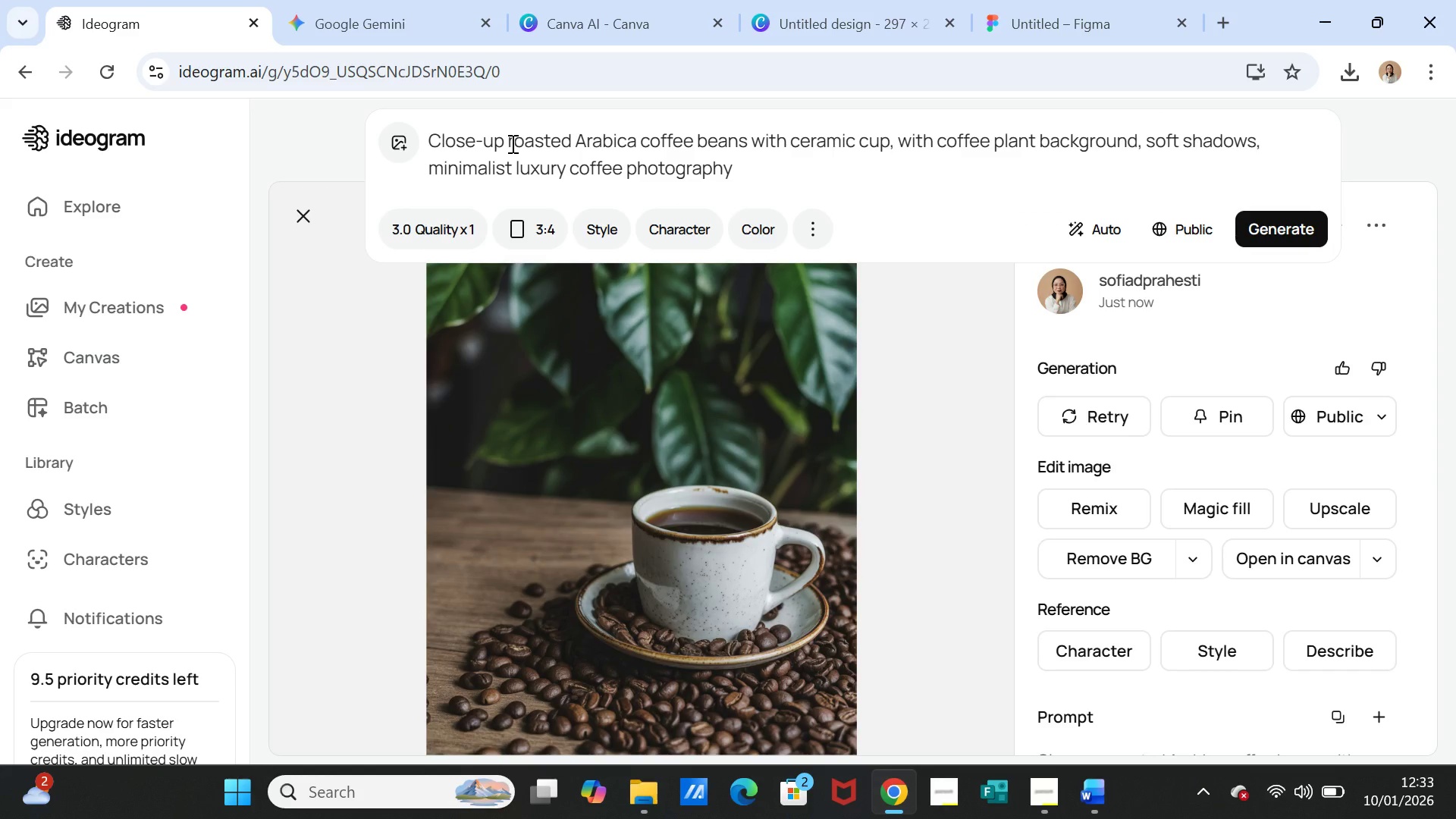 
left_click([511, 143])
 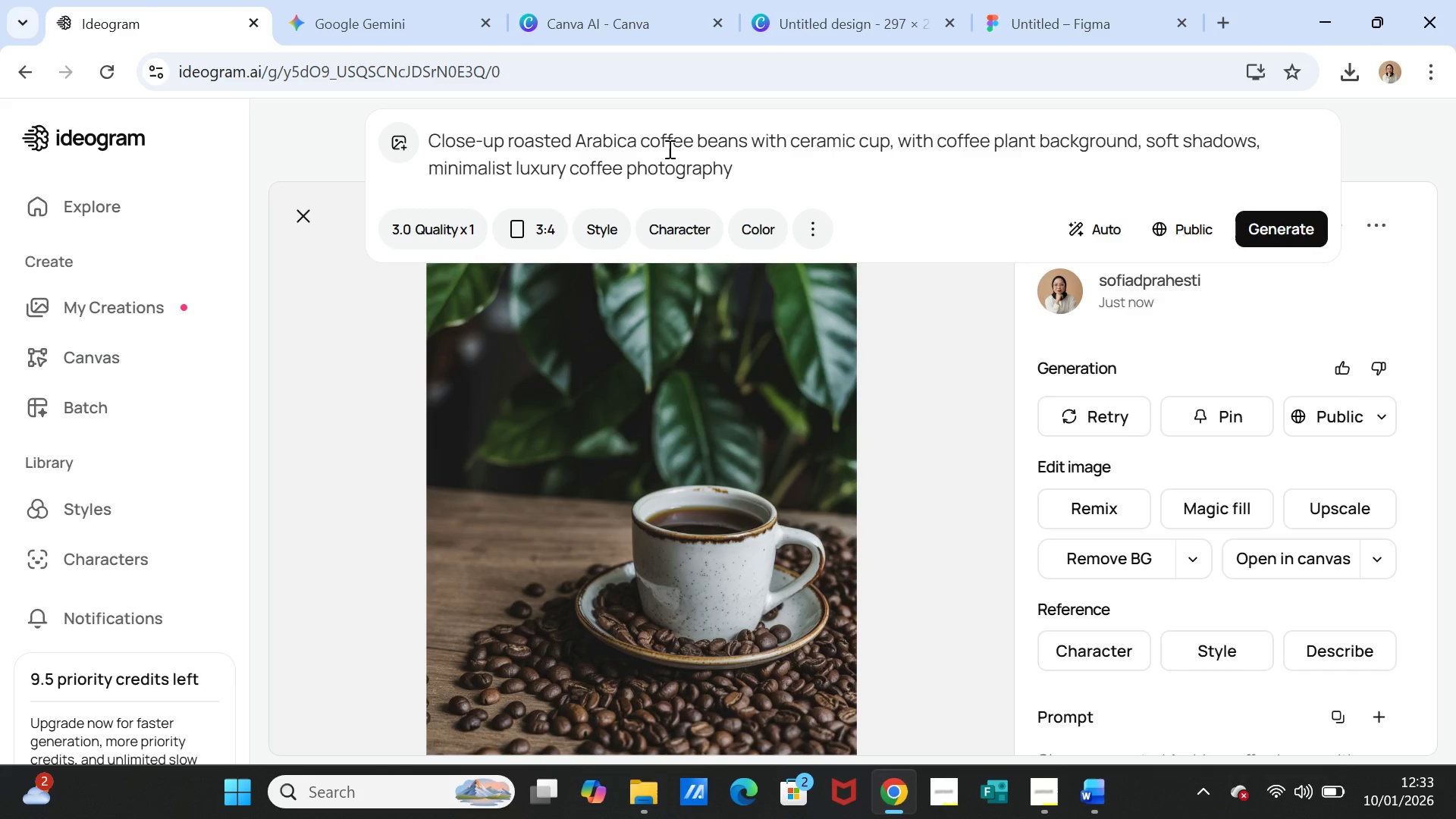 
key(ArrowLeft)
 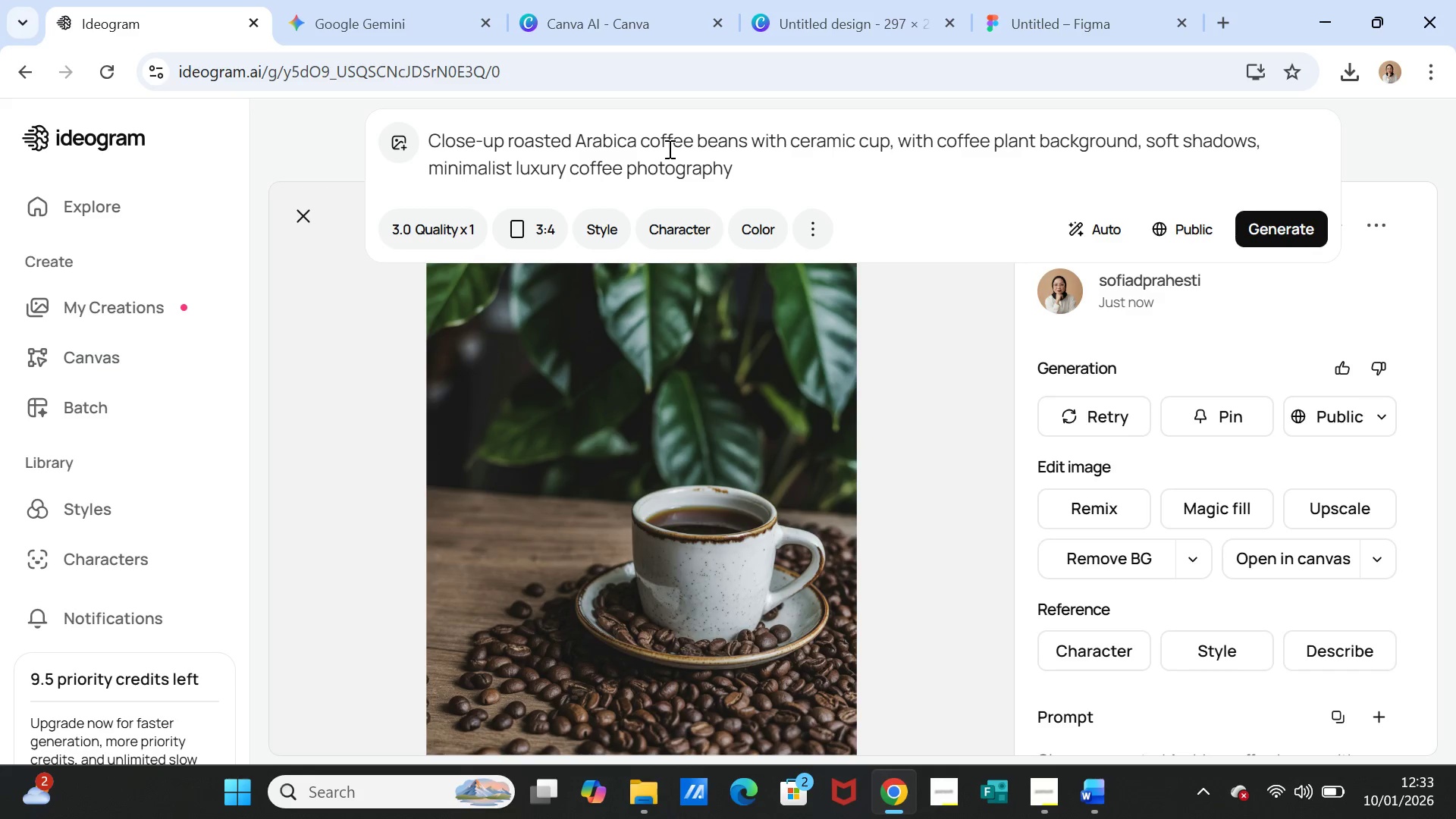 
type(a little bead )
 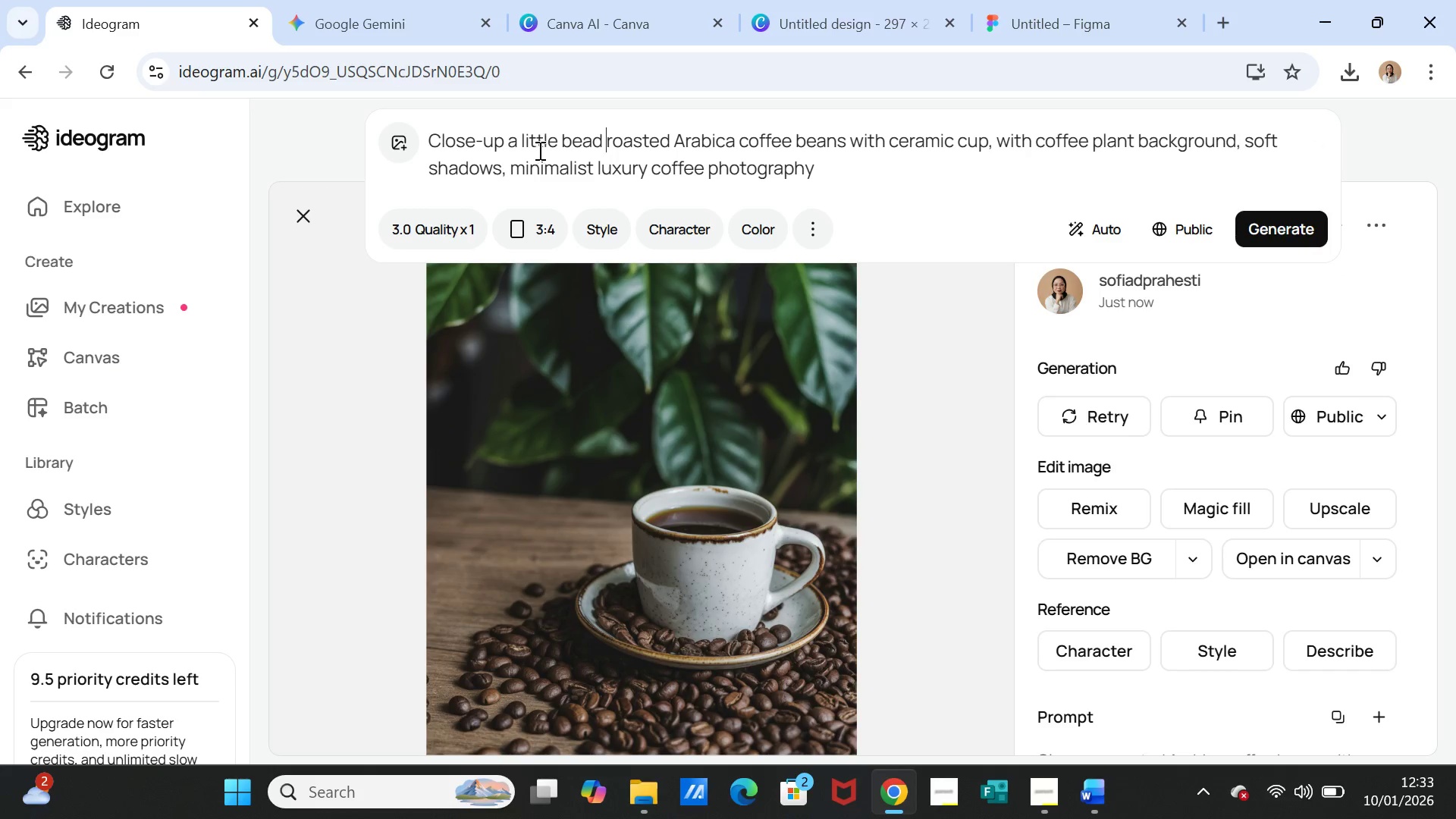 
left_click_drag(start_coordinate=[607, 146], to_coordinate=[510, 139])
 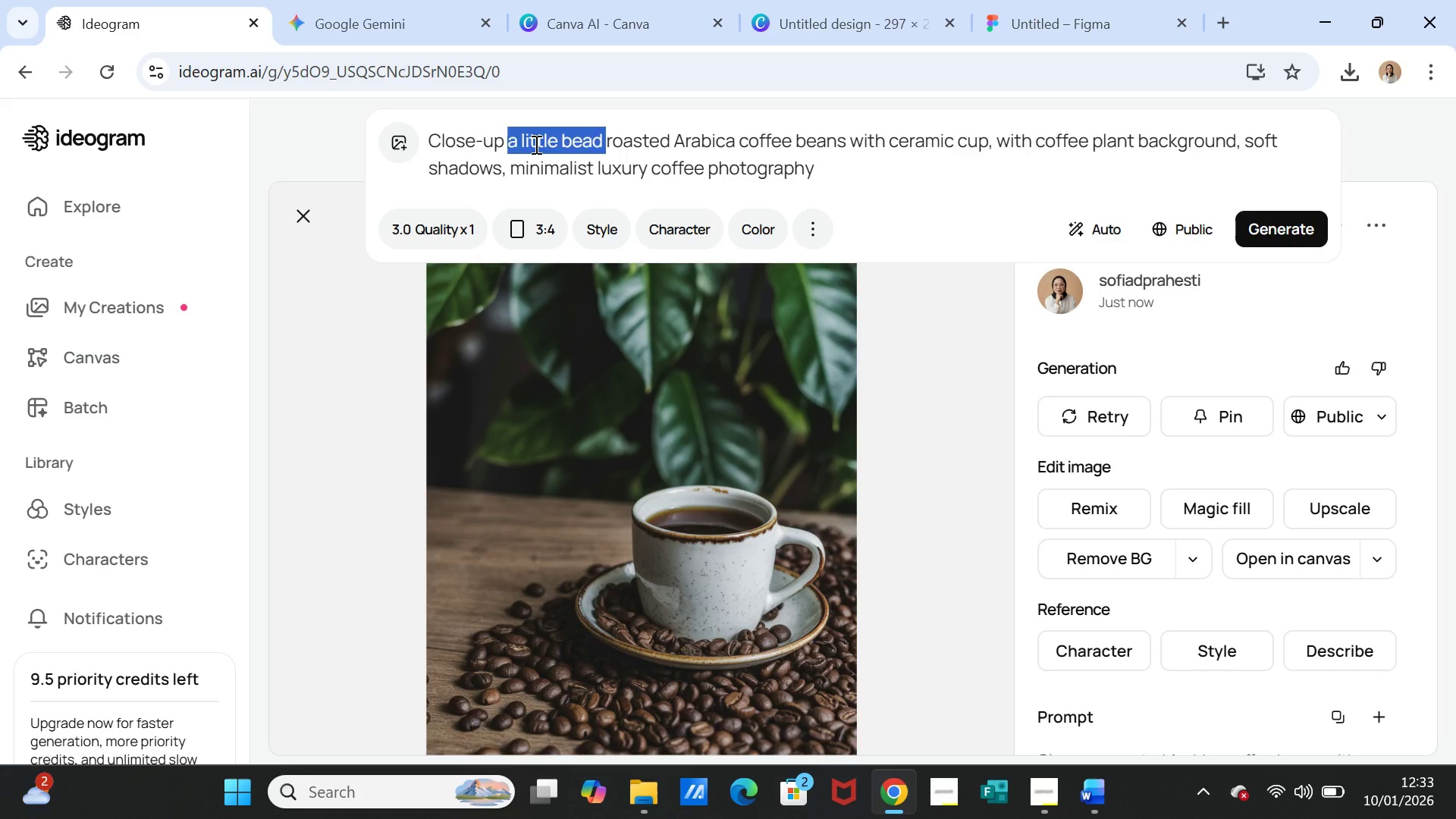 
key(Backspace)
 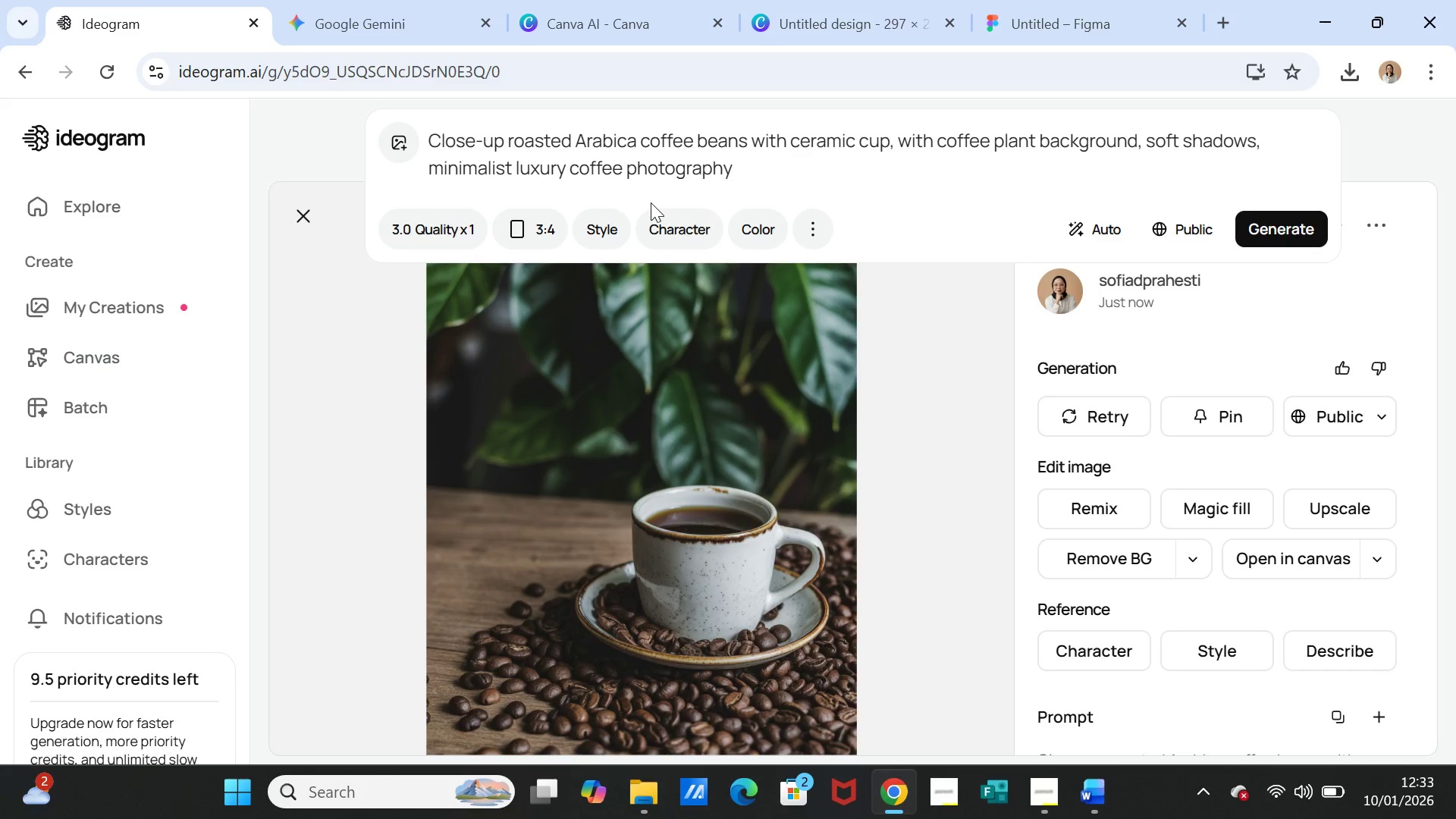 
wait(7.81)
 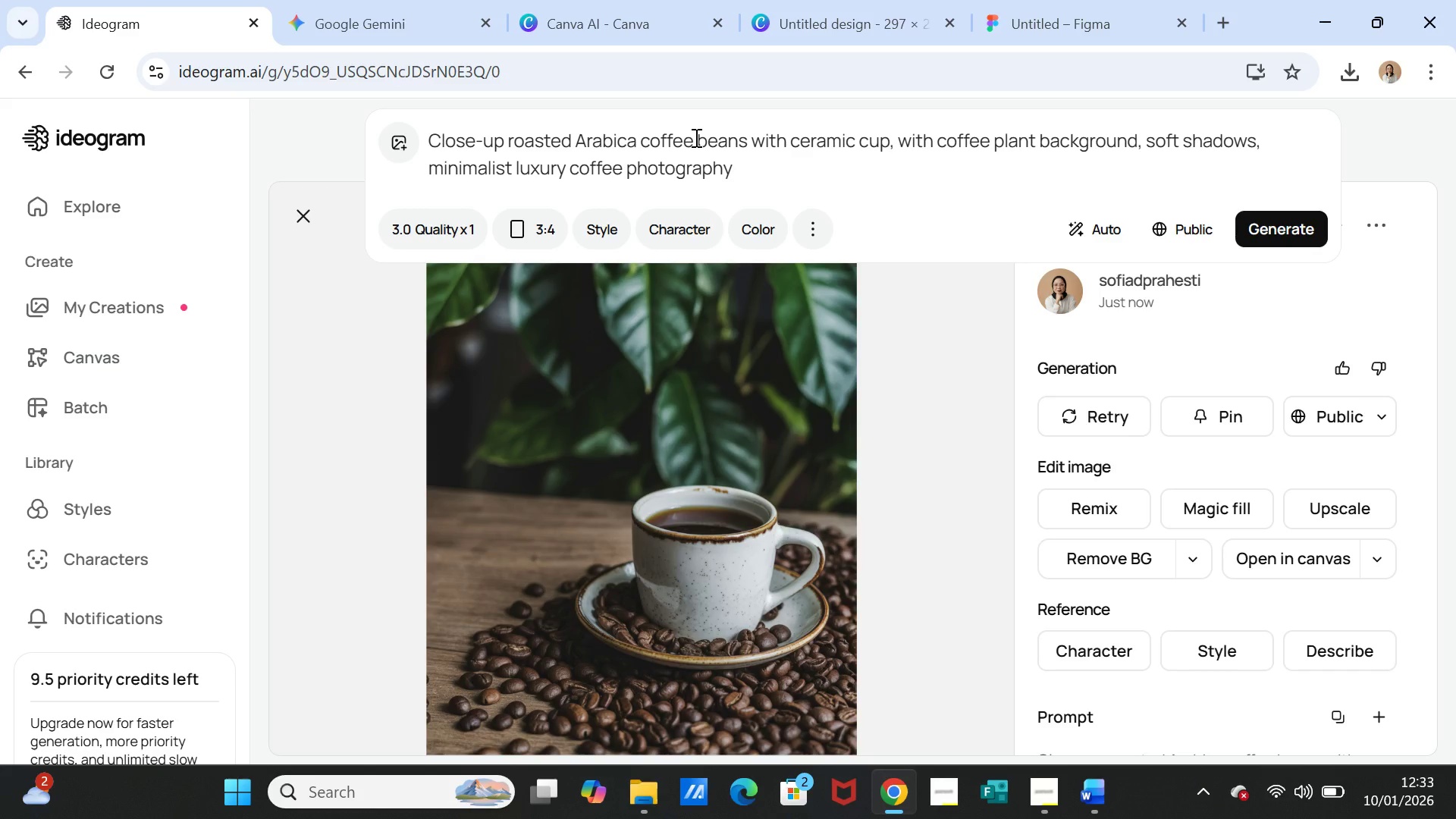 
key(A)
 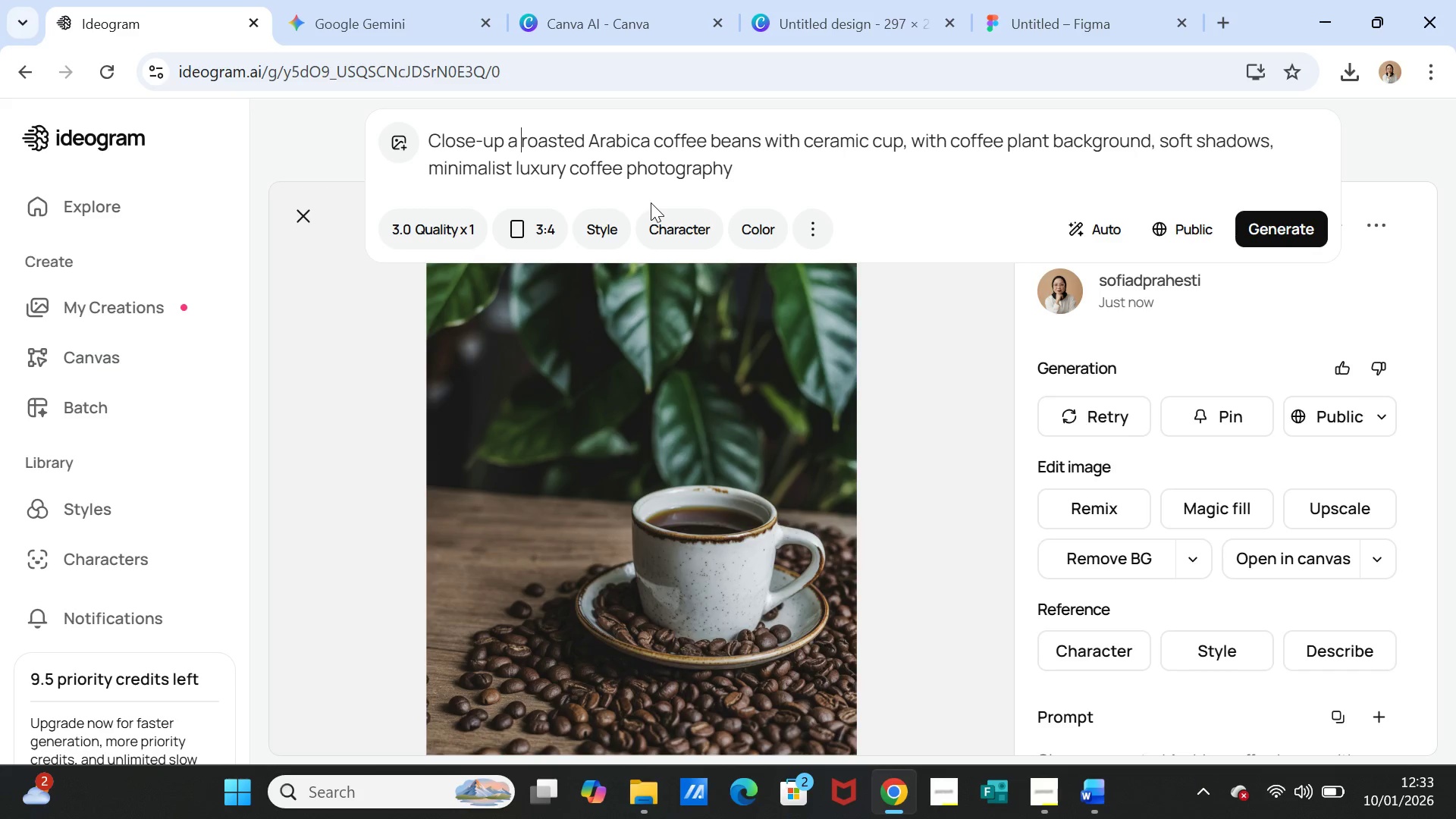 
key(Space)
 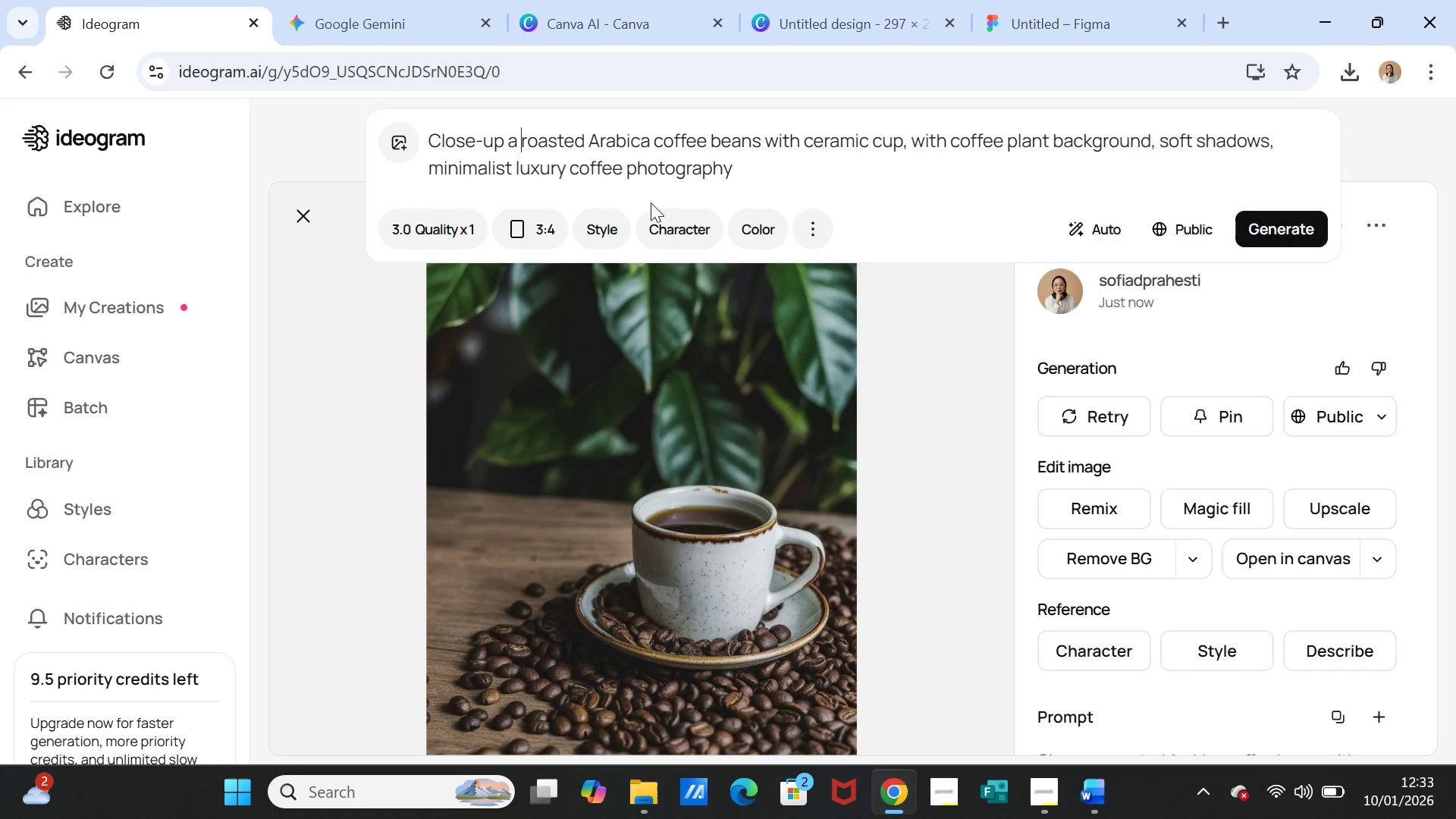 
type(bead )
key(Backspace)
type(s )
 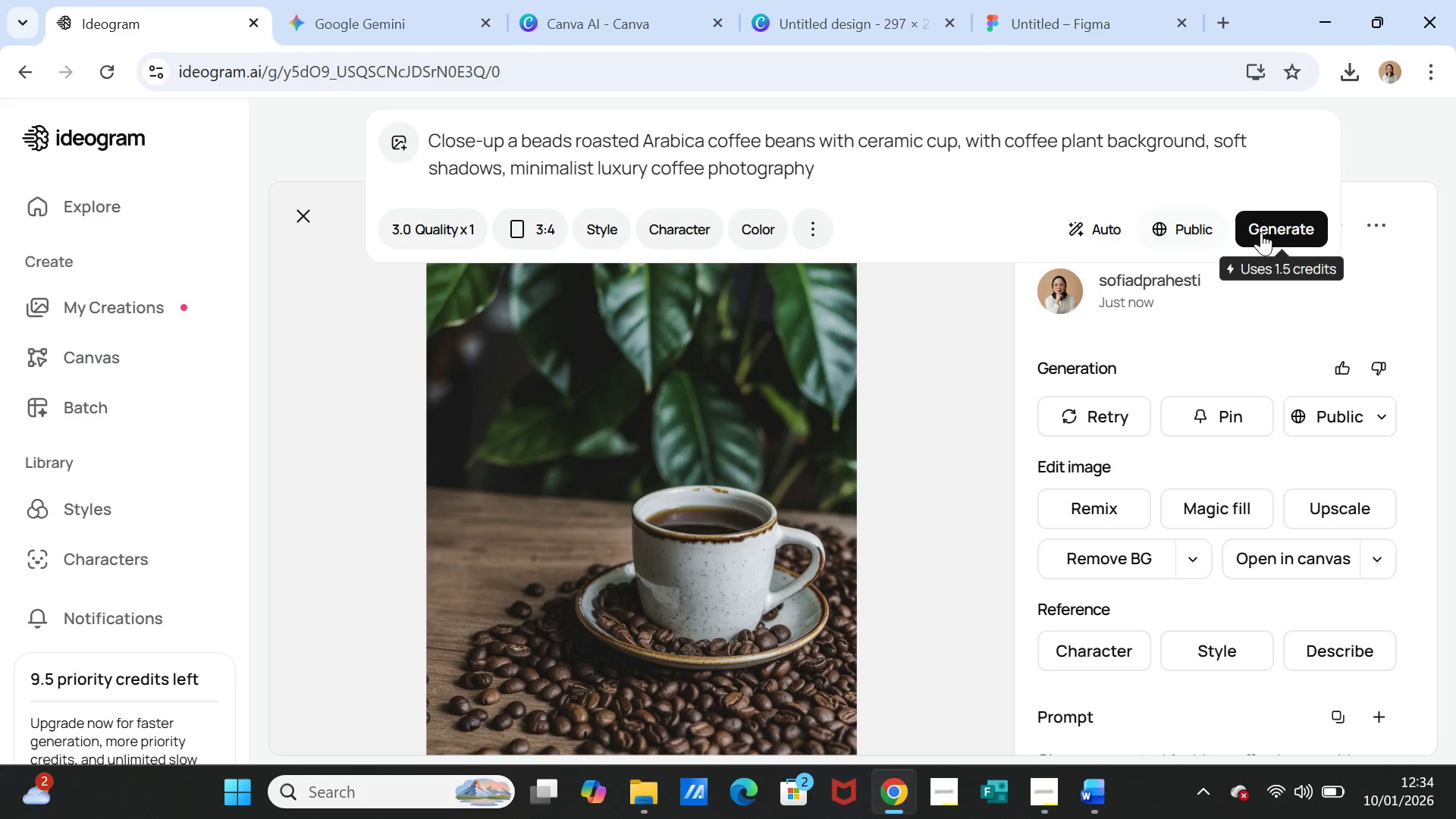 
left_click([1262, 231])
 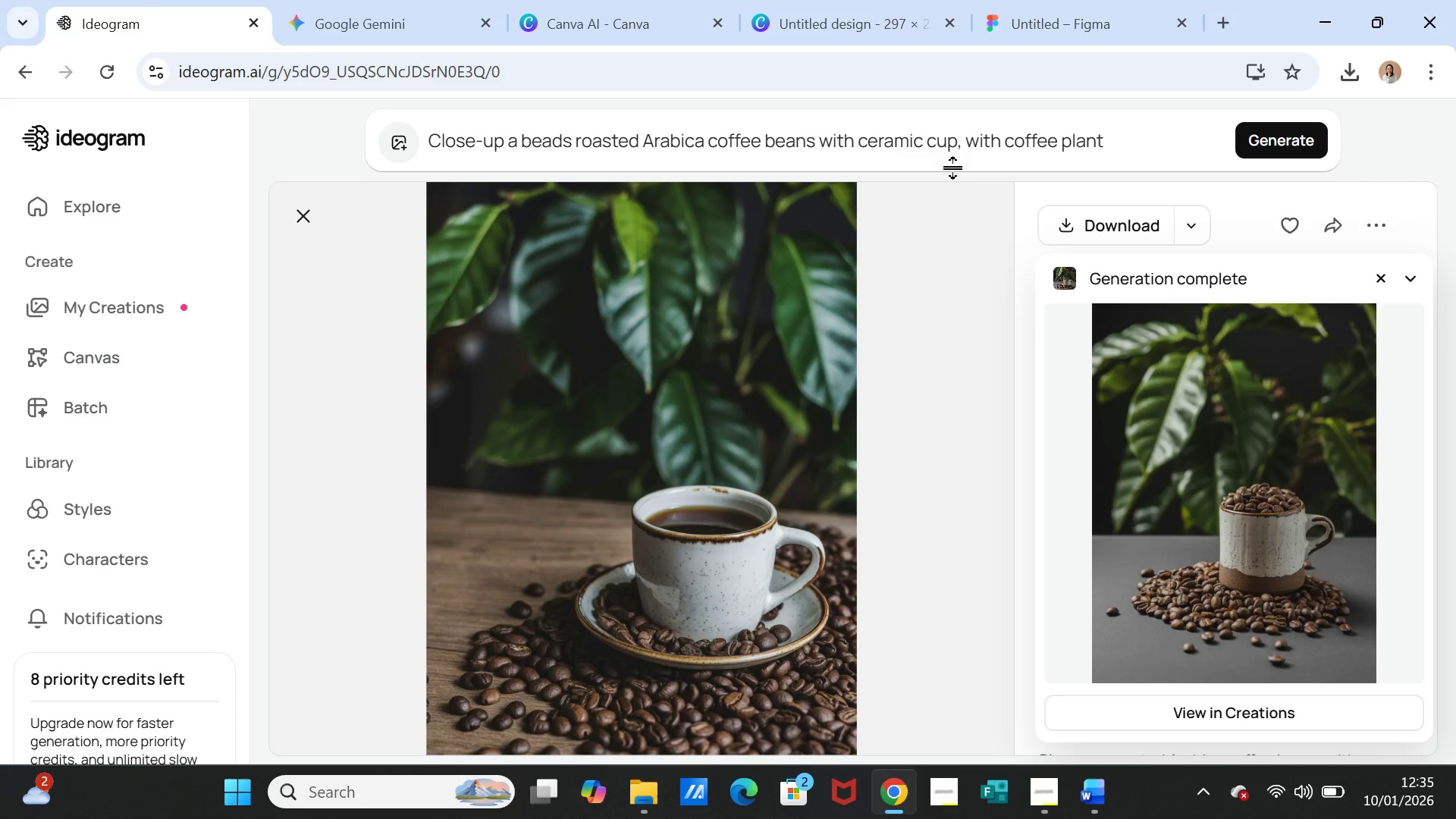 
wait(108.92)
 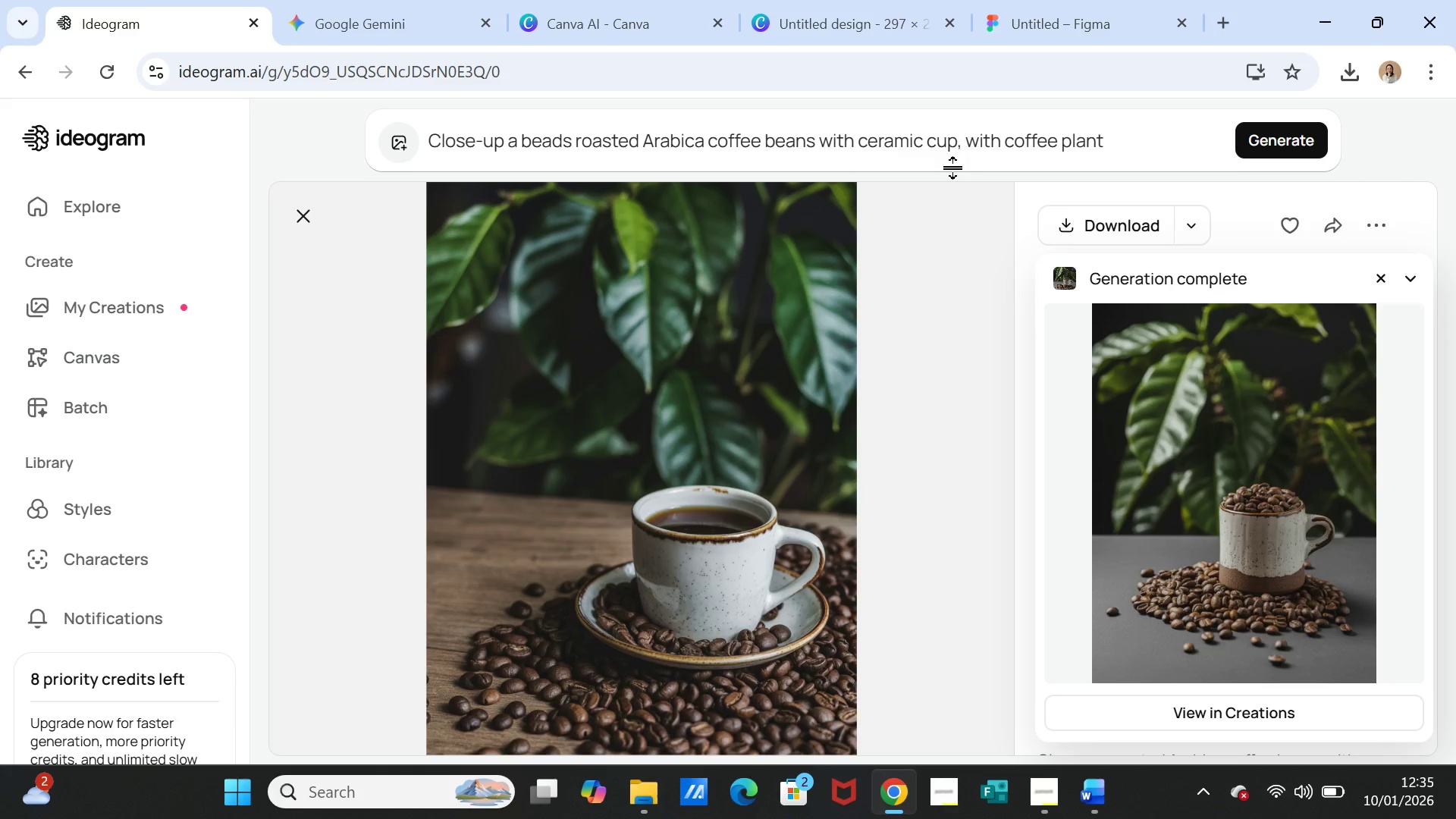 
left_click_drag(start_coordinate=[507, 138], to_coordinate=[568, 142])
 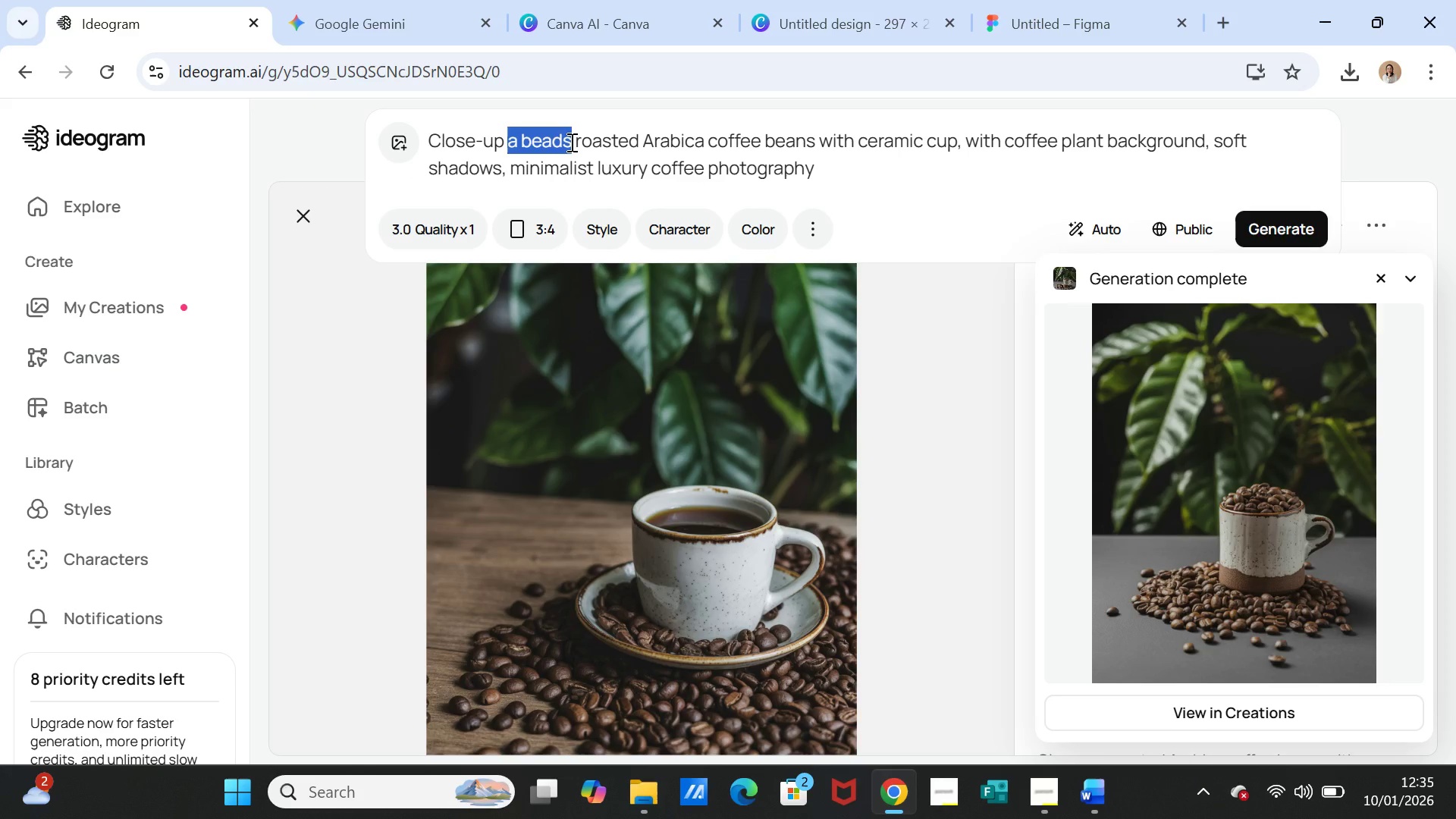 
type(shot of voi)
key(Backspace)
key(Backspace)
key(Backspace)
type(few)
 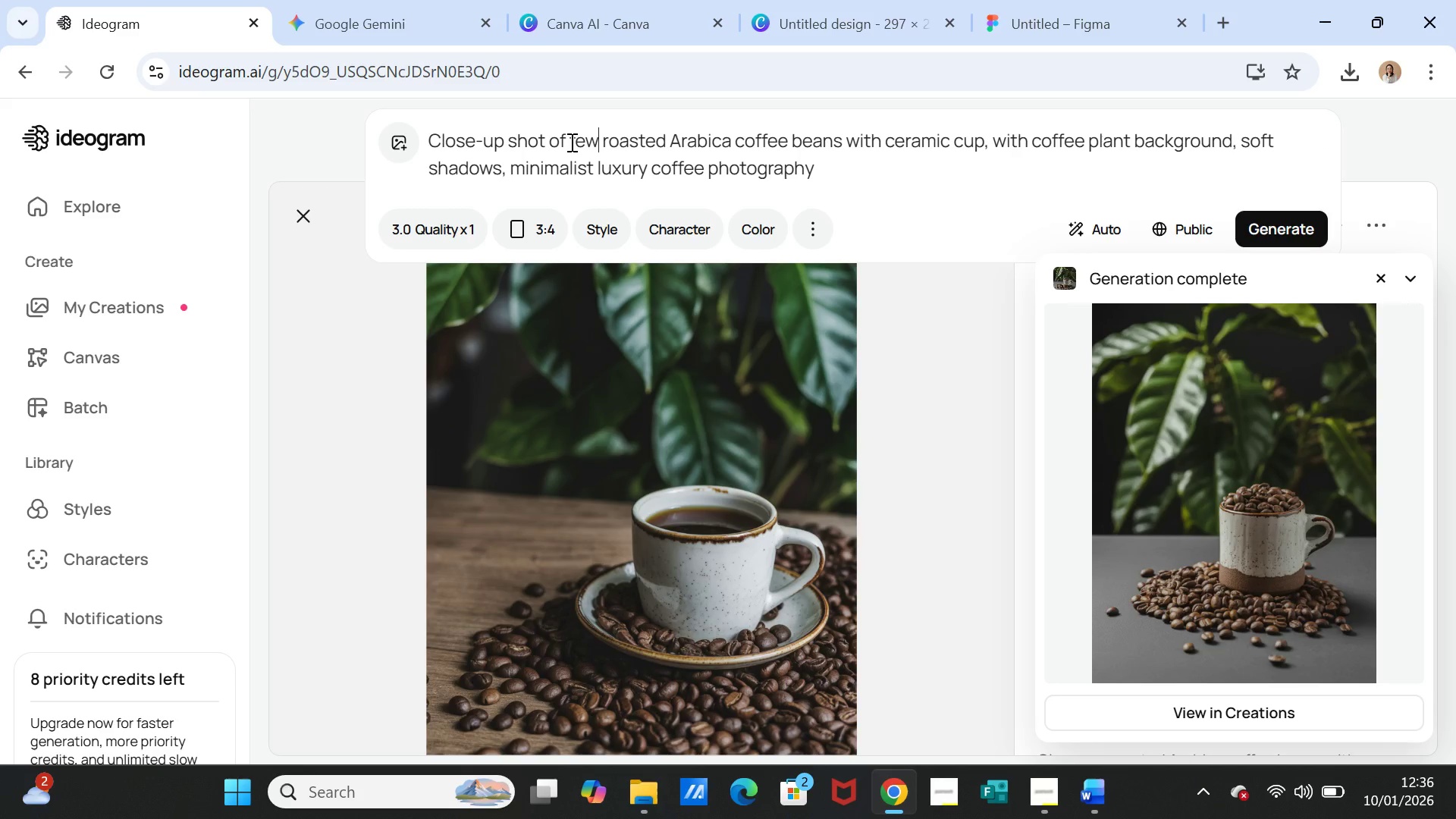 
key(Space)
 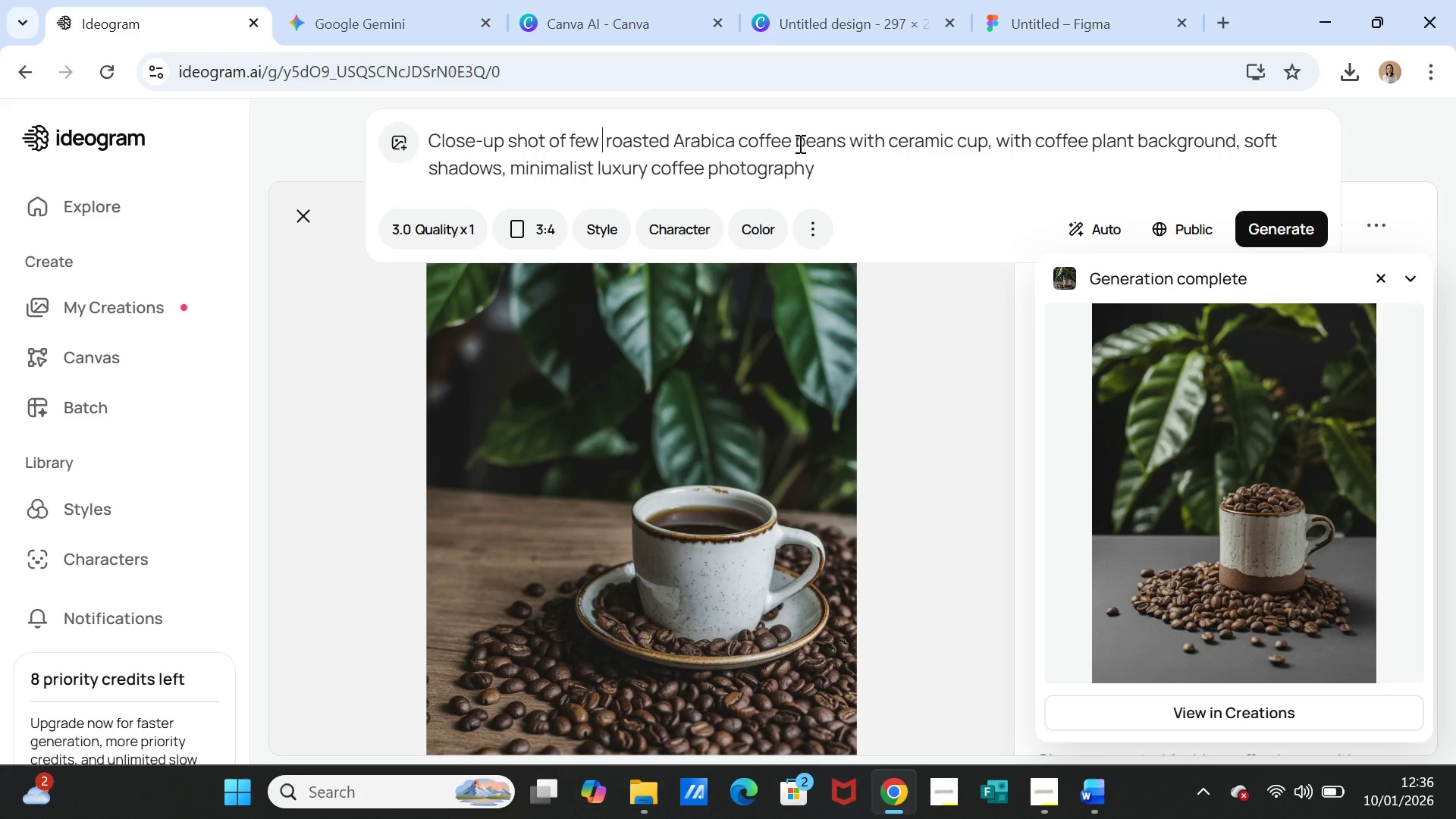 
wait(7.09)
 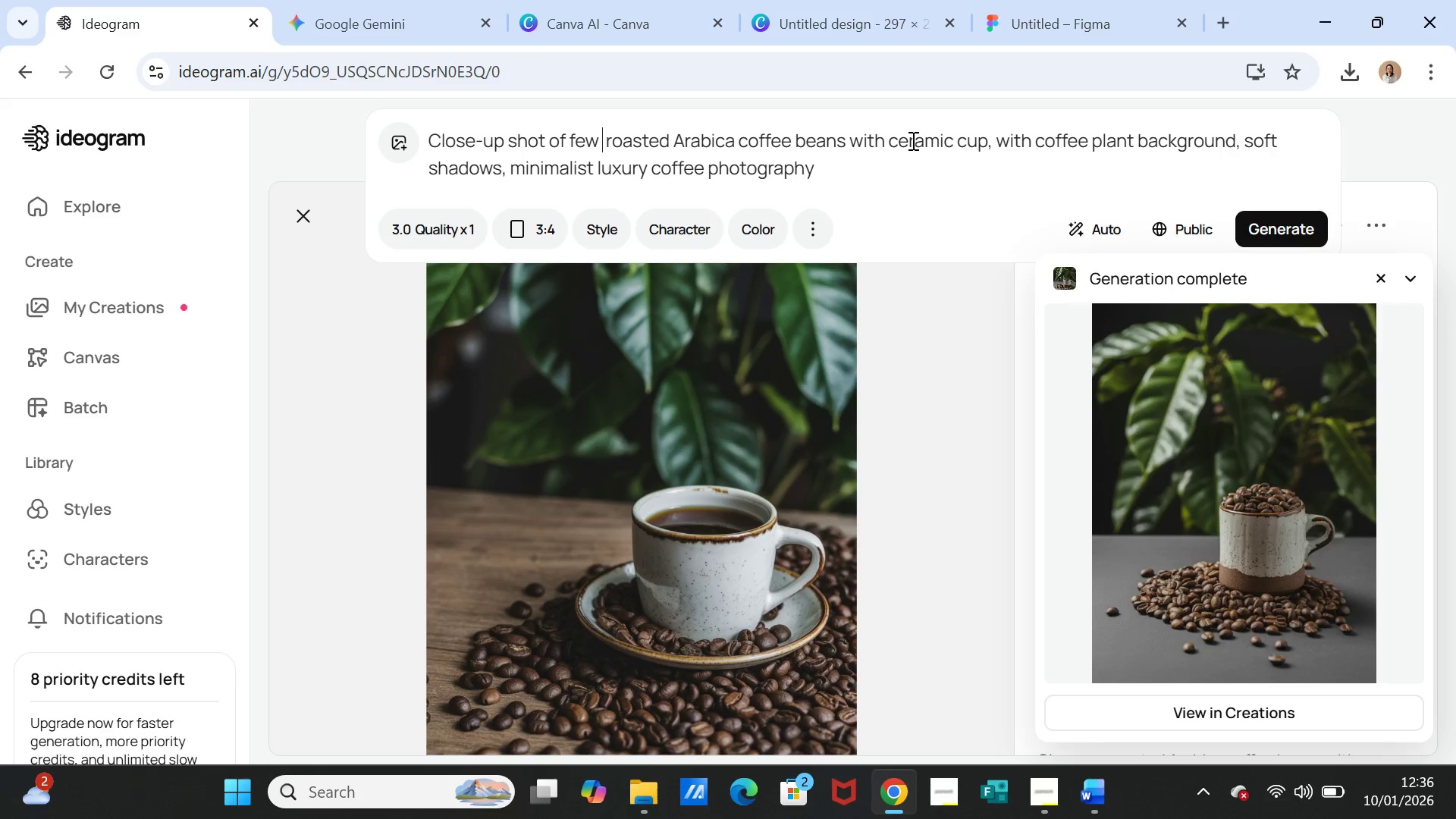 
left_click_drag(start_coordinate=[849, 140], to_coordinate=[888, 140])
 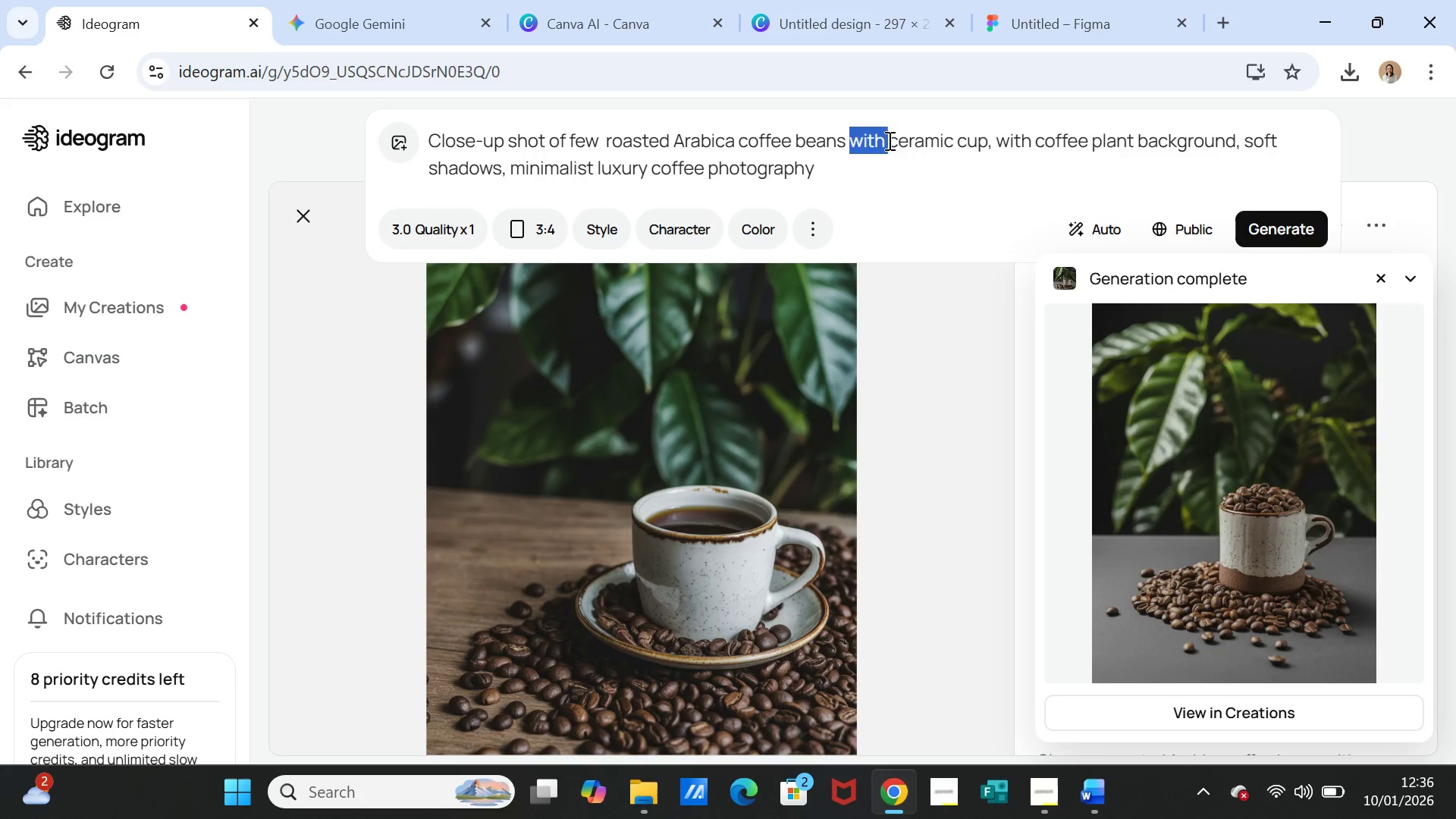 
type(next to a )
 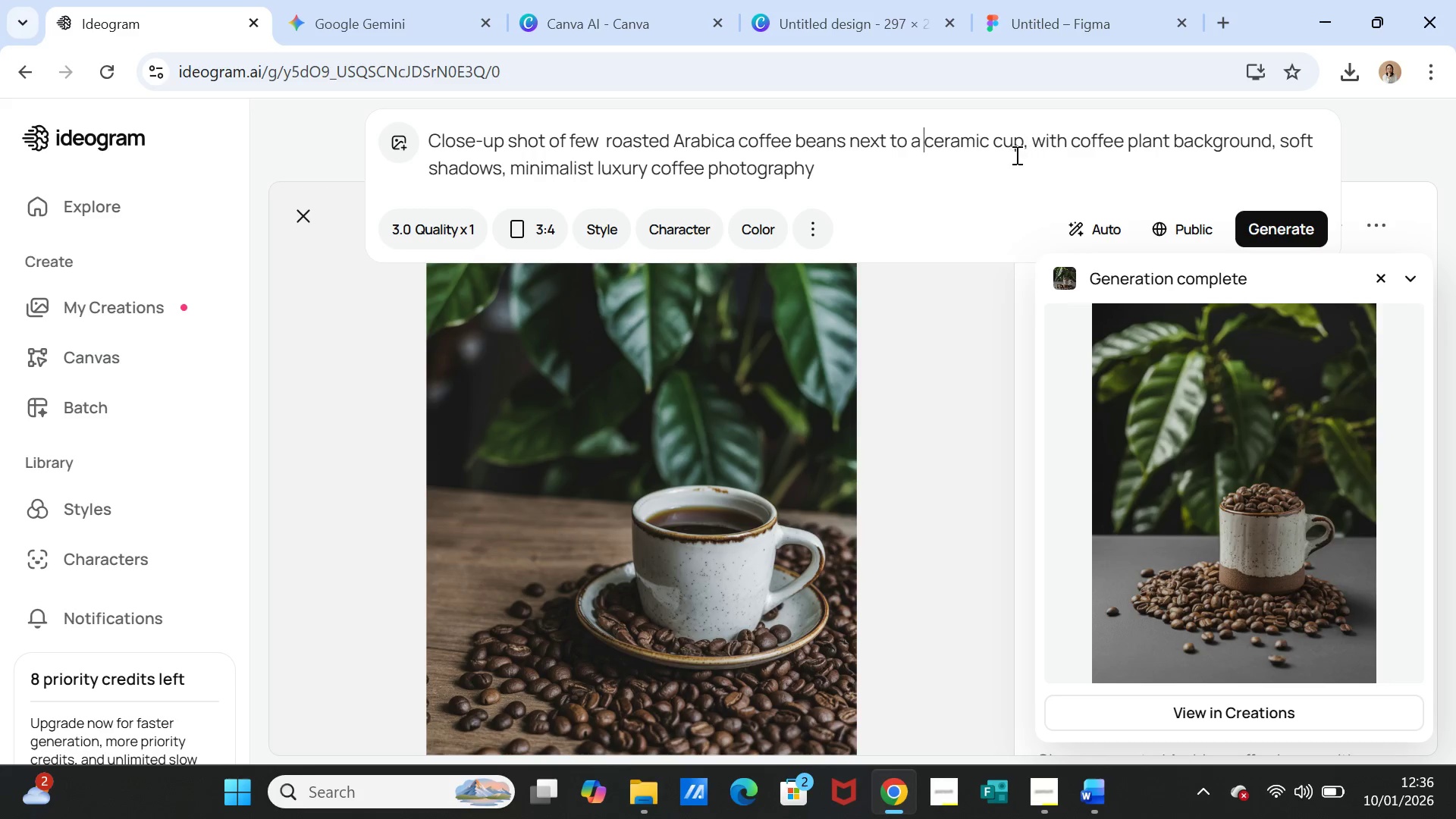 
left_click([1025, 143])
 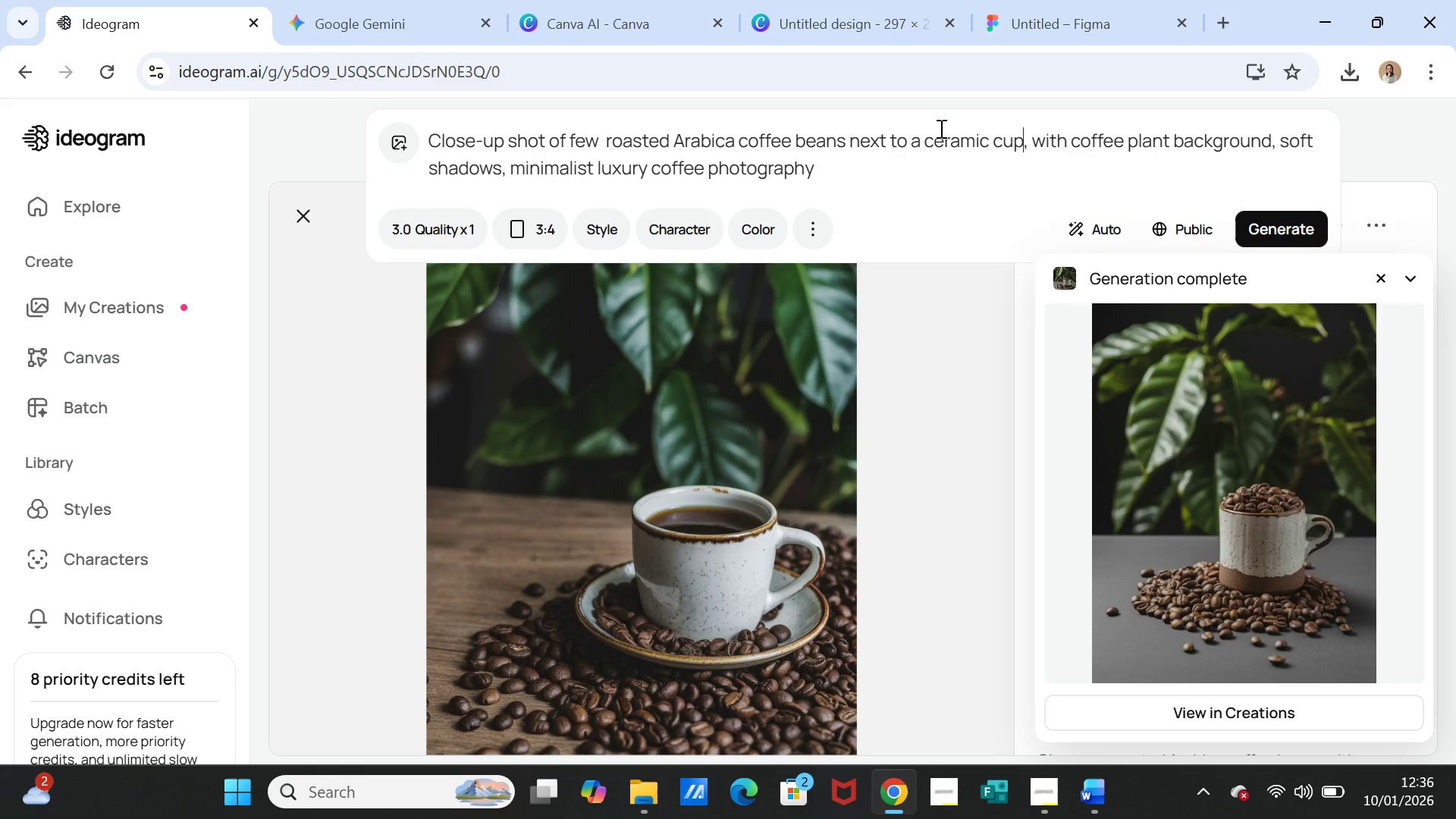 
type( filled with black coffee)
 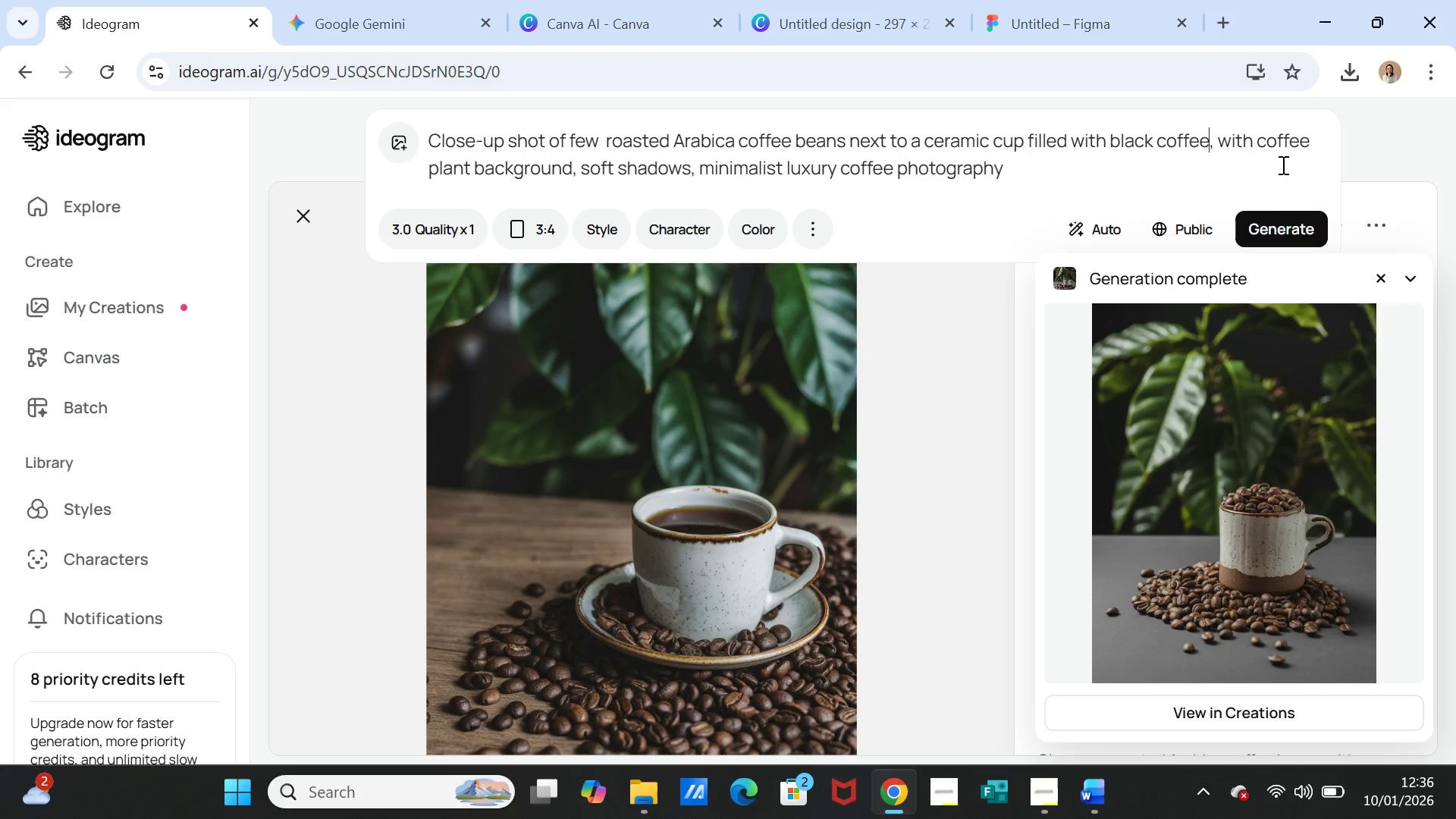 
mouse_move([1257, 204])
 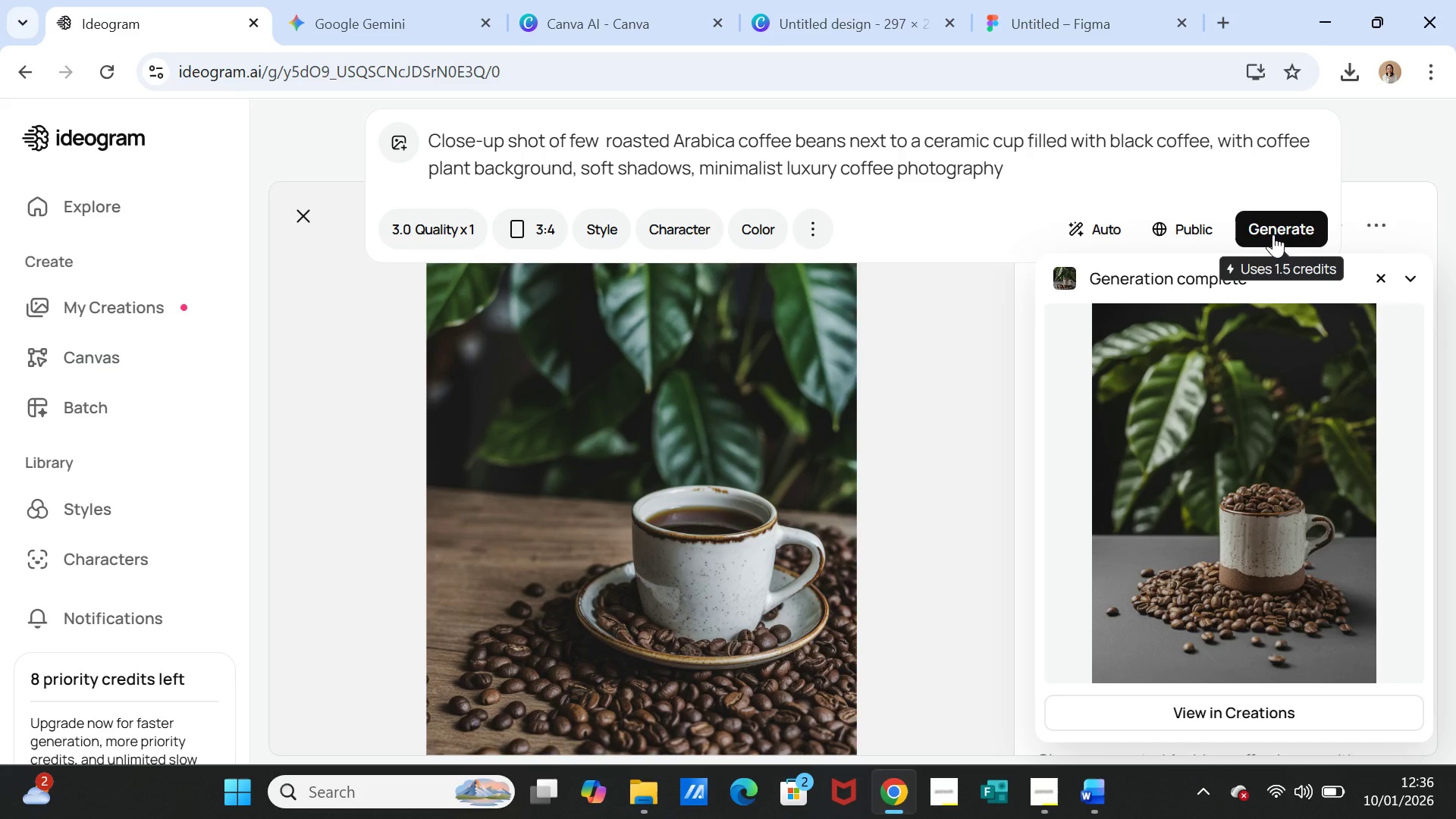 
left_click([1273, 234])
 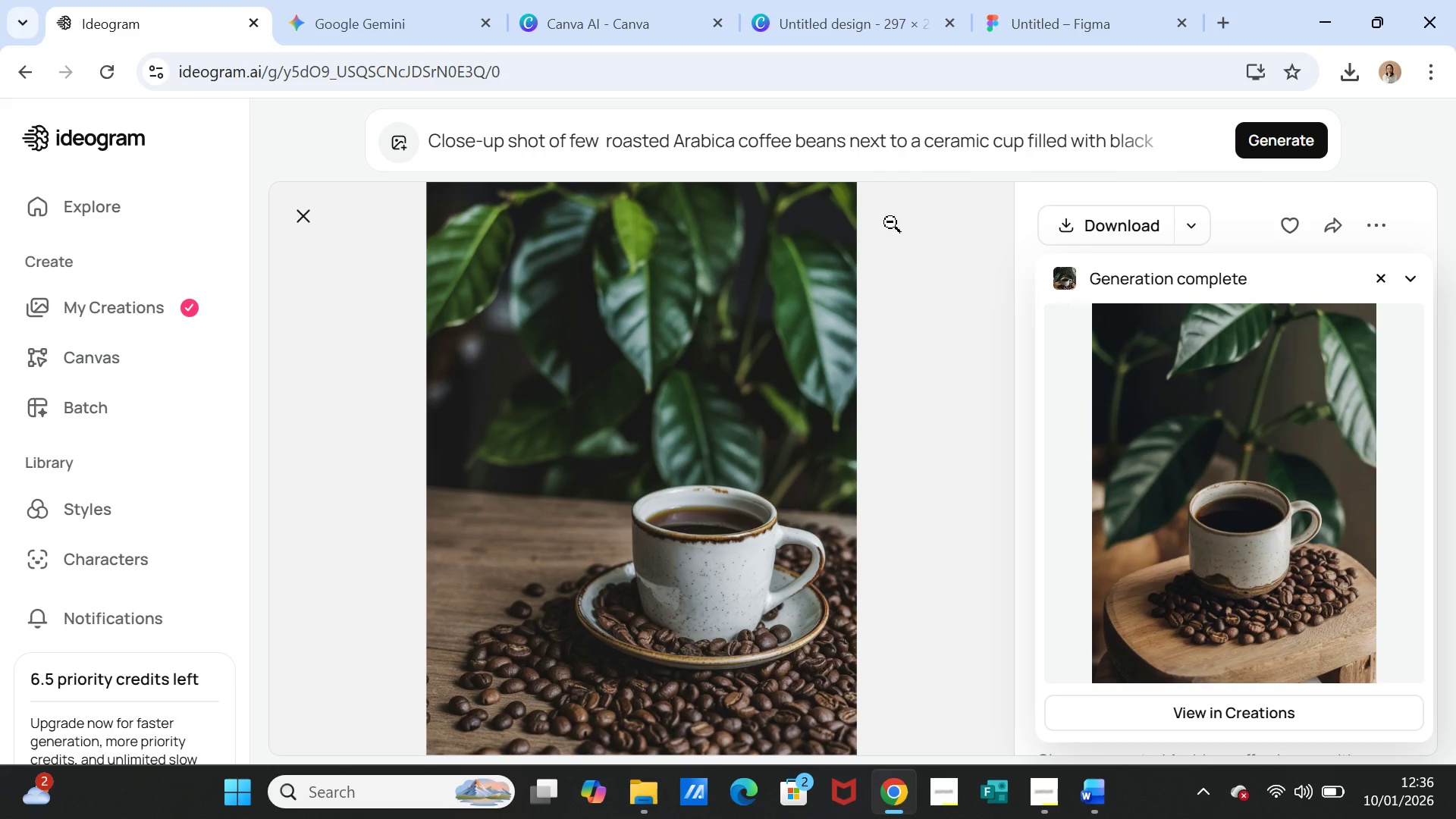 
wait(20.55)
 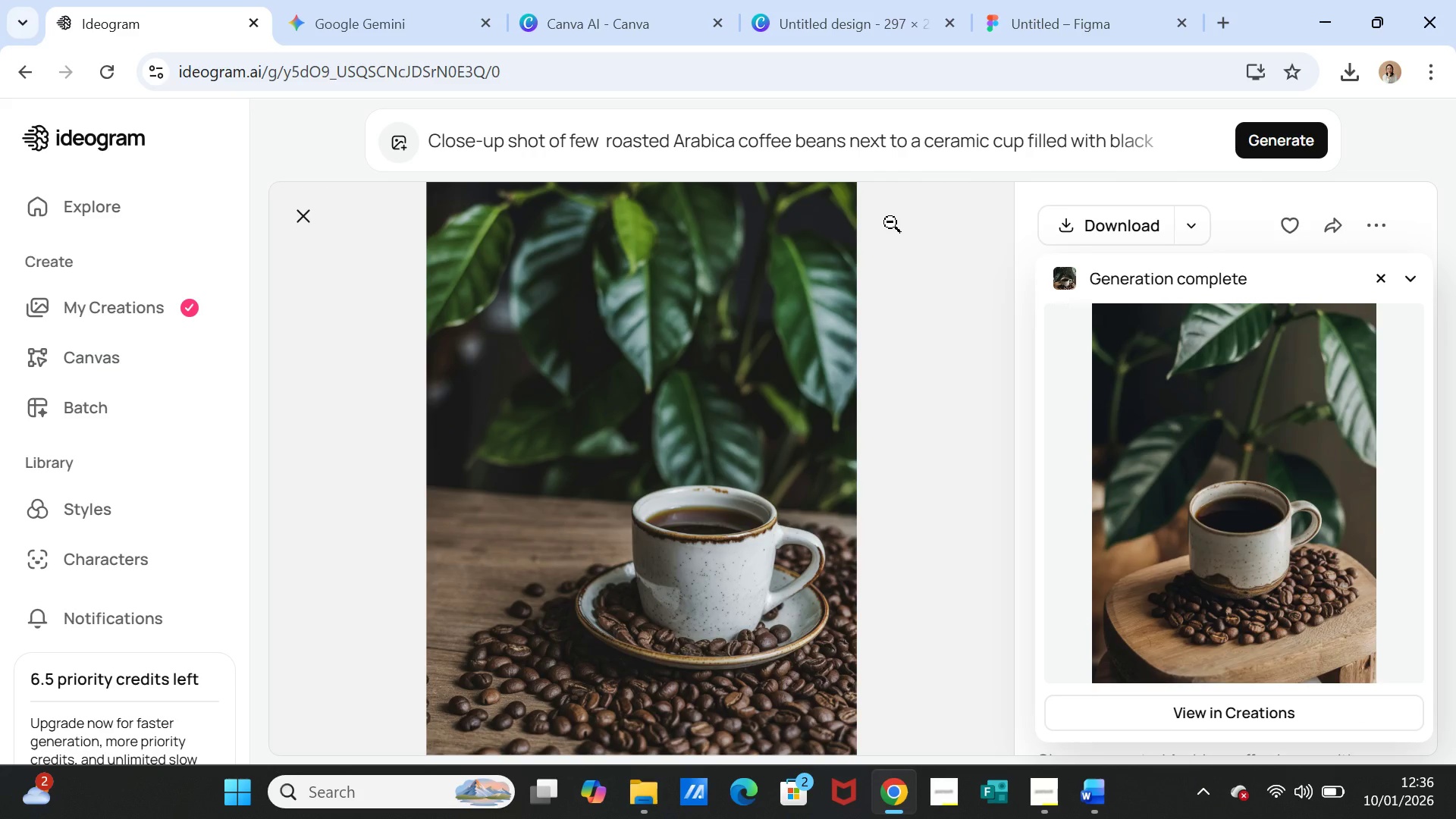 
left_click([1197, 523])
 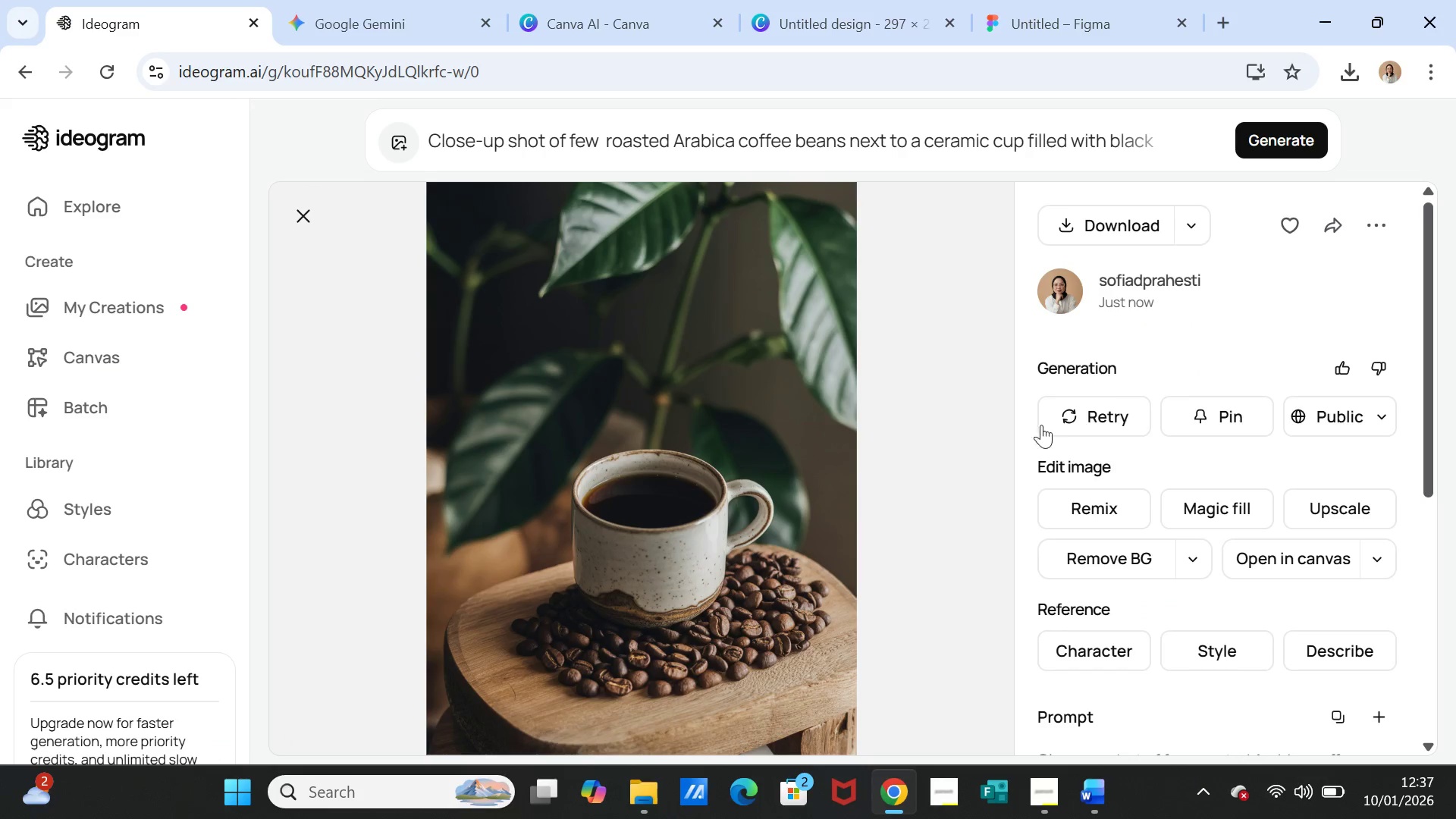 
left_click([1075, 228])
 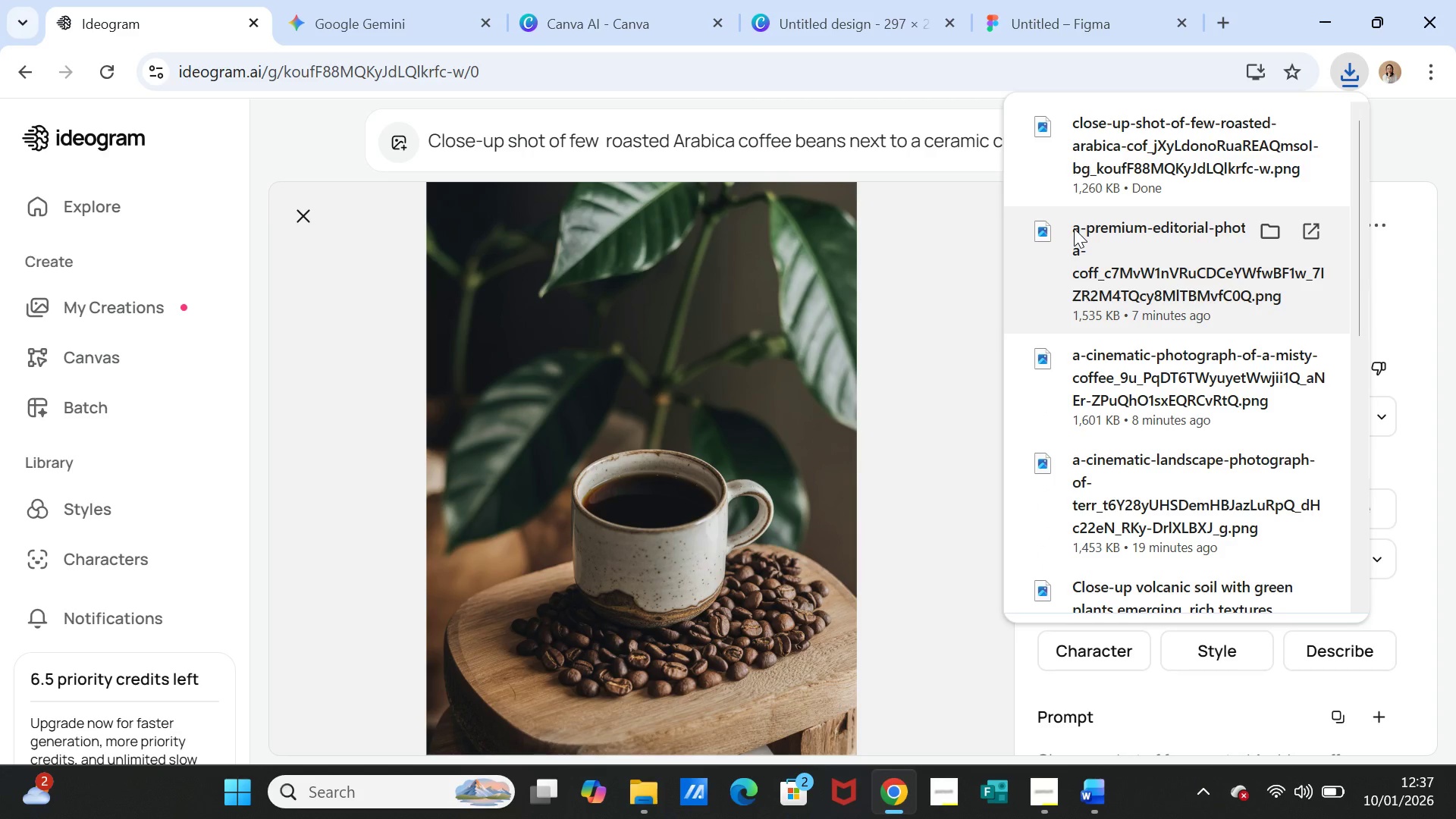 
wait(42.42)
 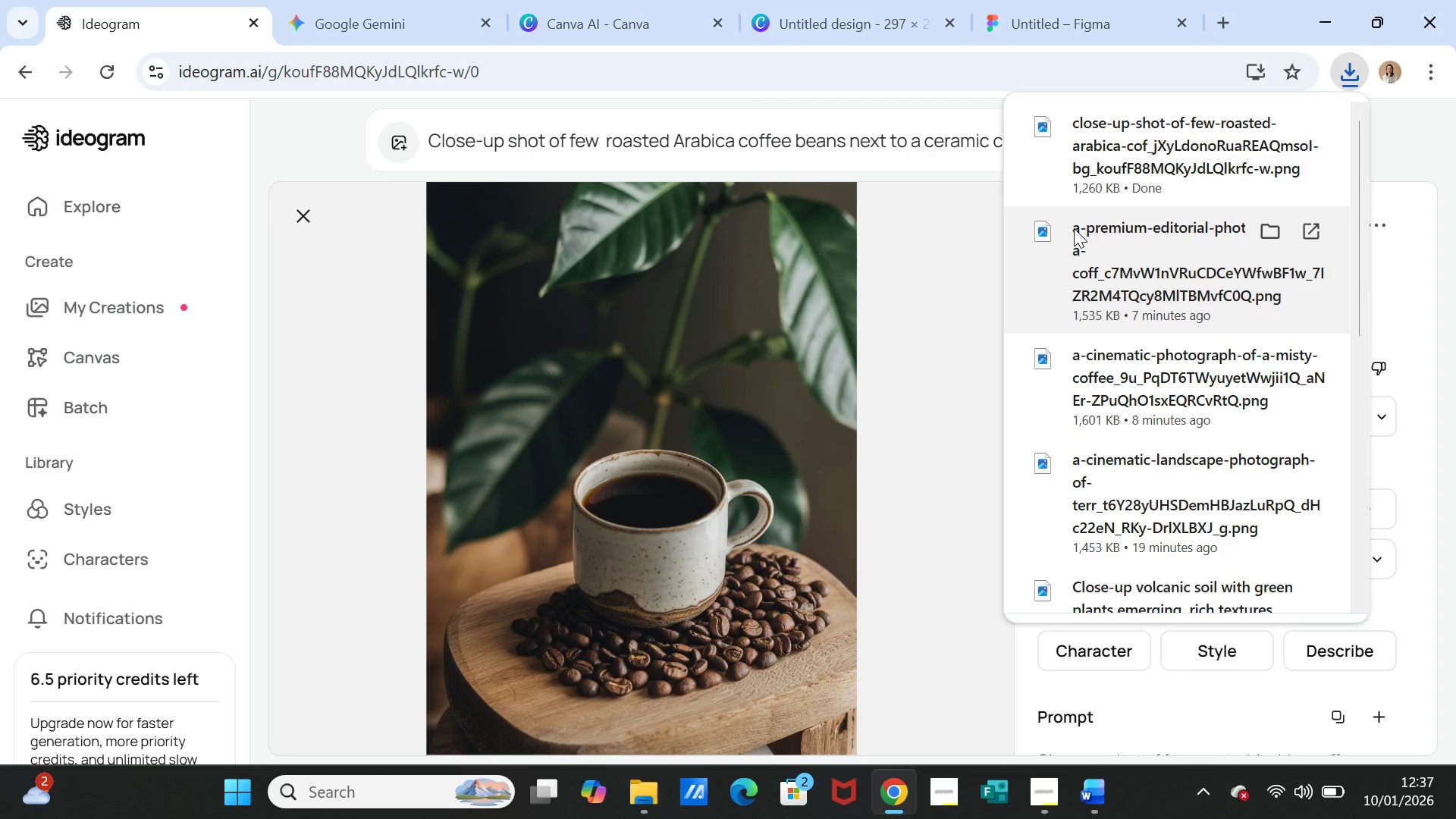 
left_click([1042, 23])
 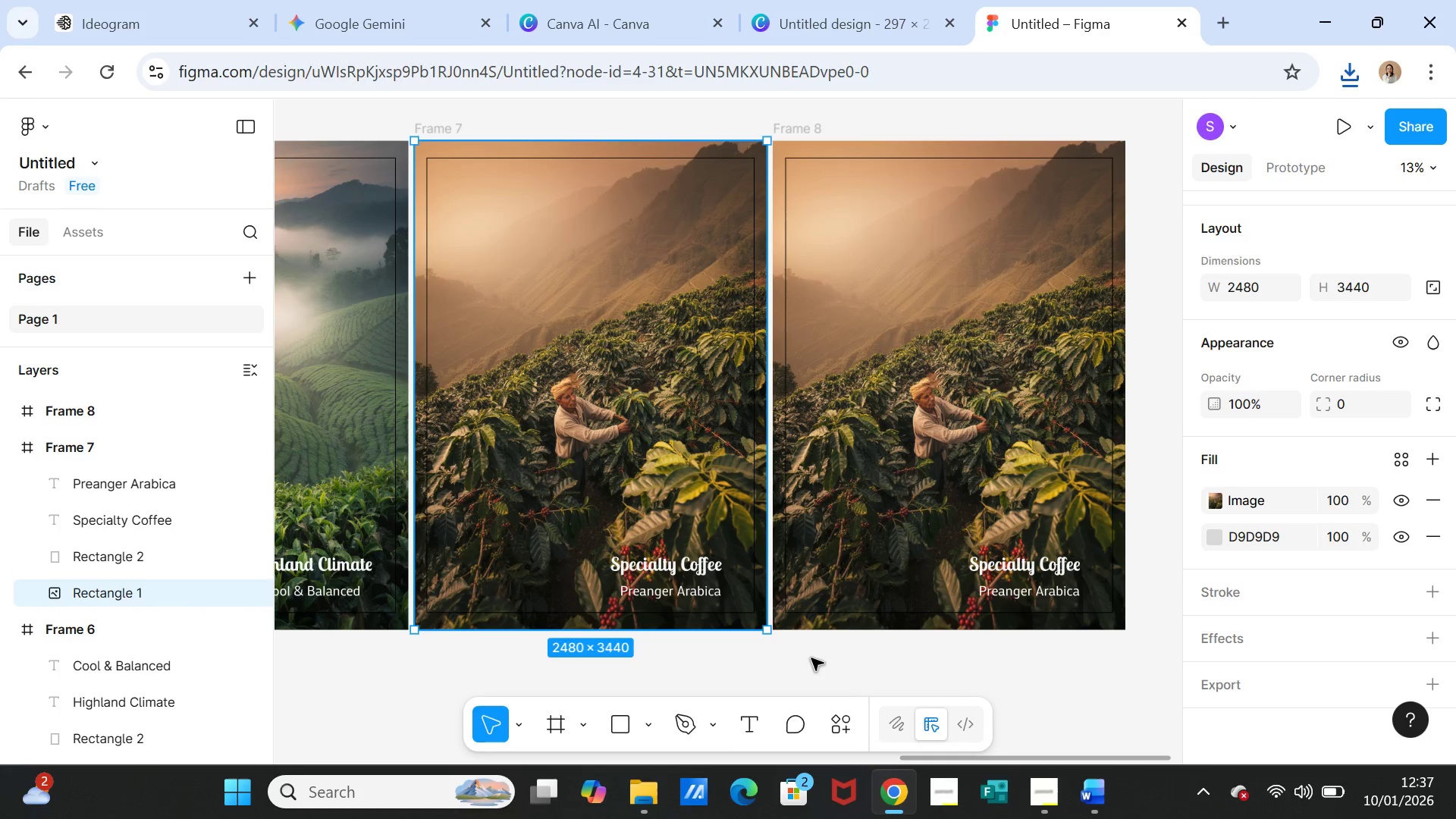 
left_click([786, 616])
 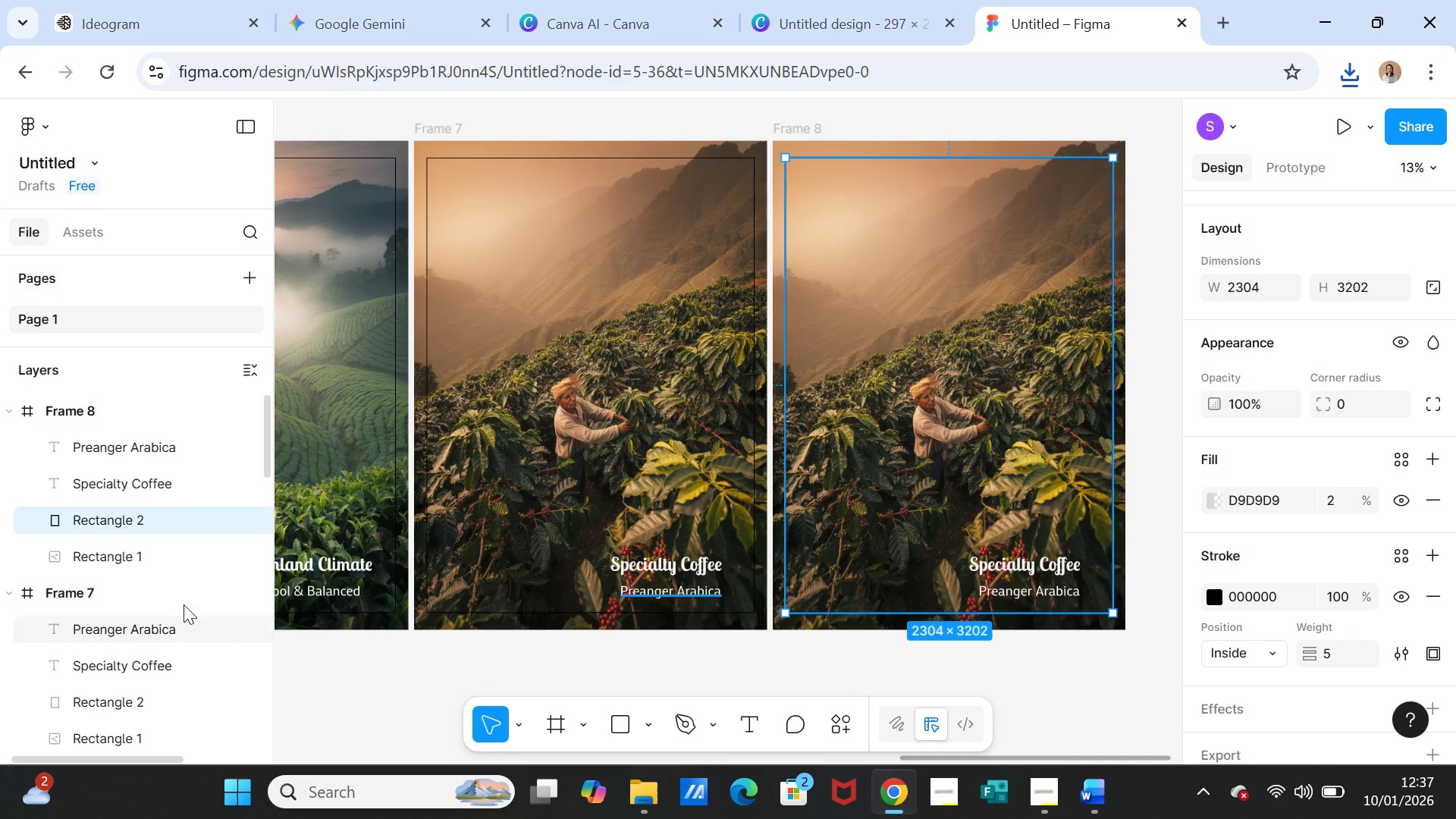 
left_click([136, 560])
 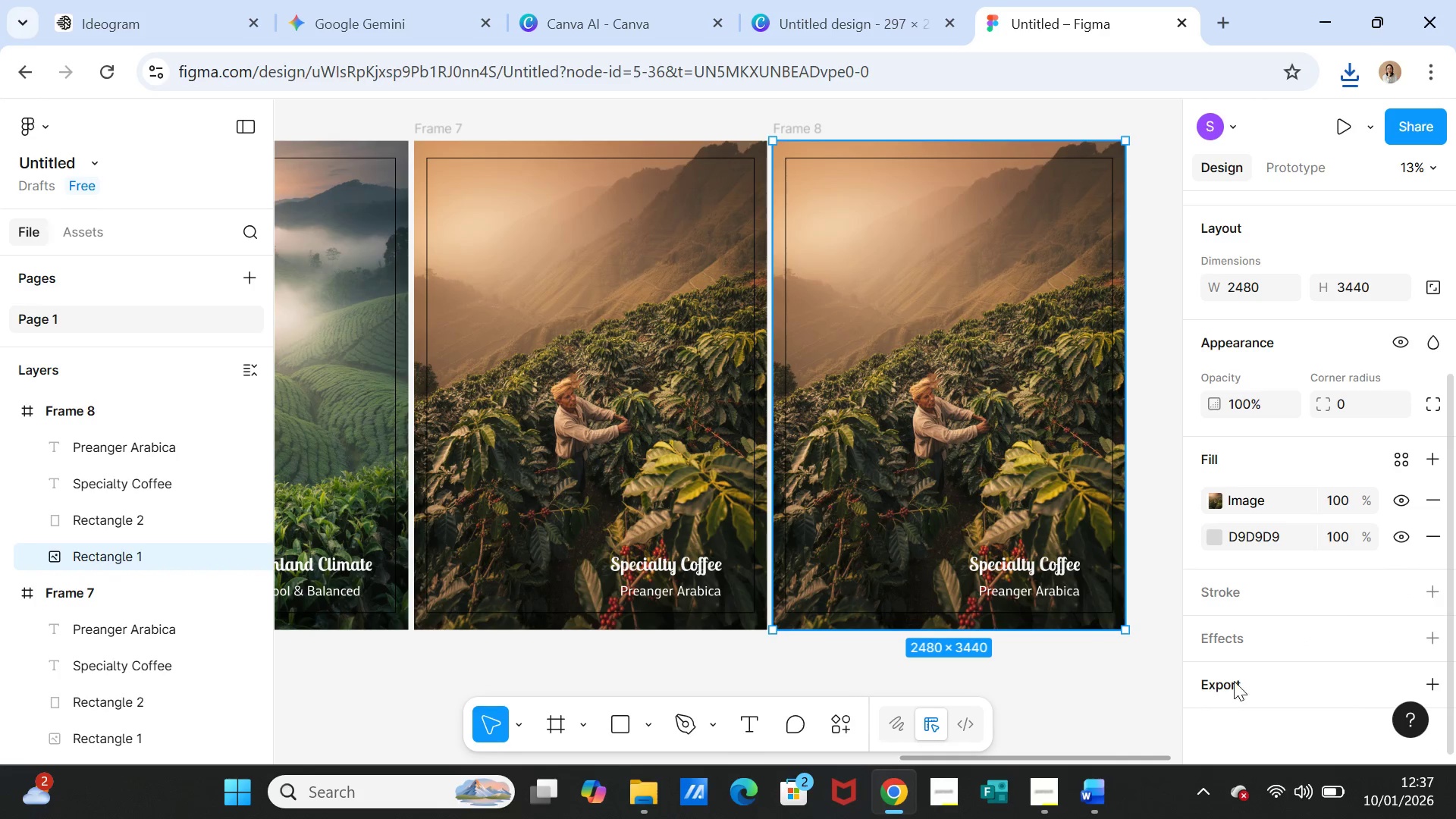 
scroll: coordinate [1346, 617], scroll_direction: down, amount: 2.0
 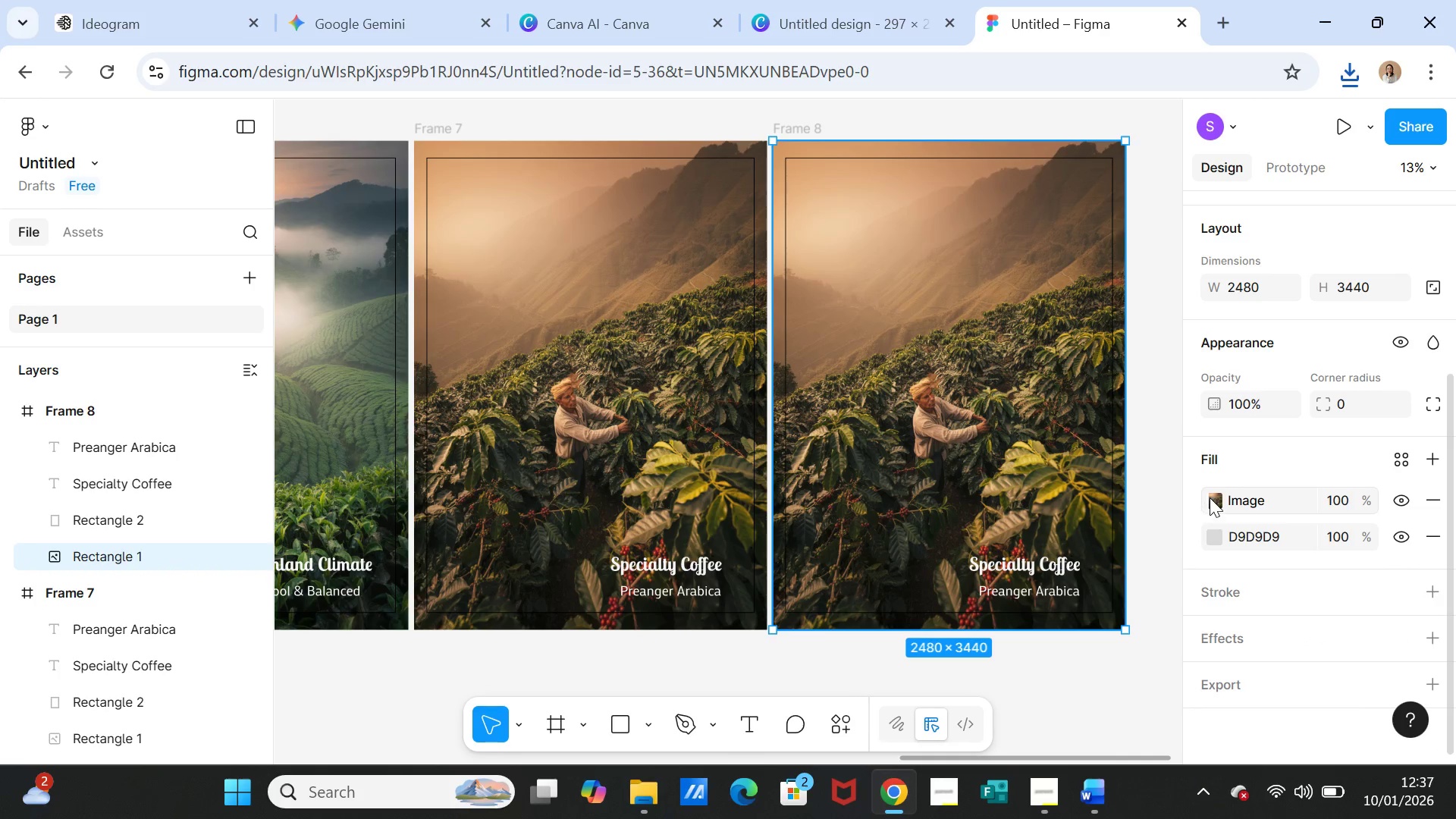 
left_click([1210, 497])
 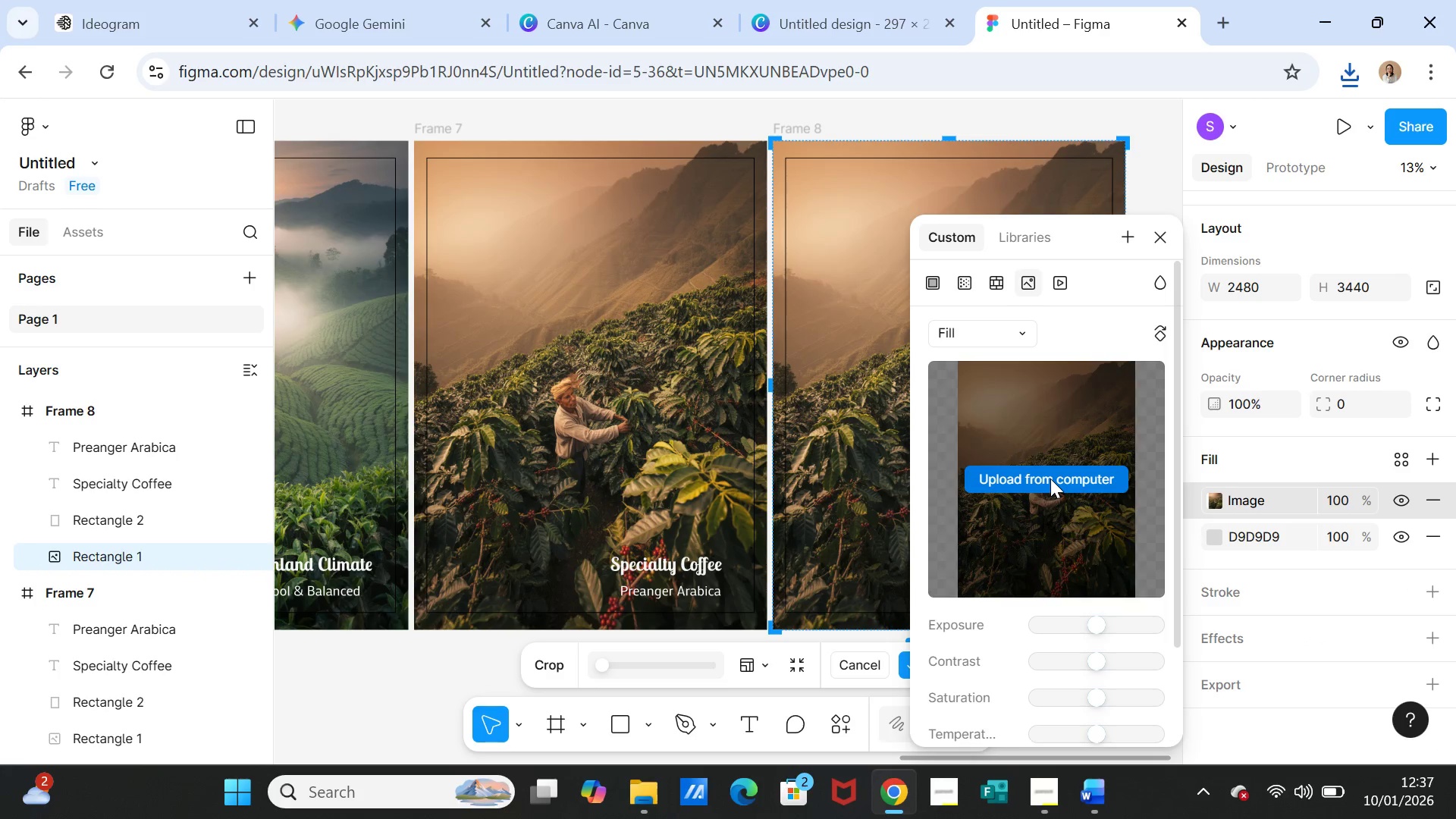 
left_click([1050, 479])
 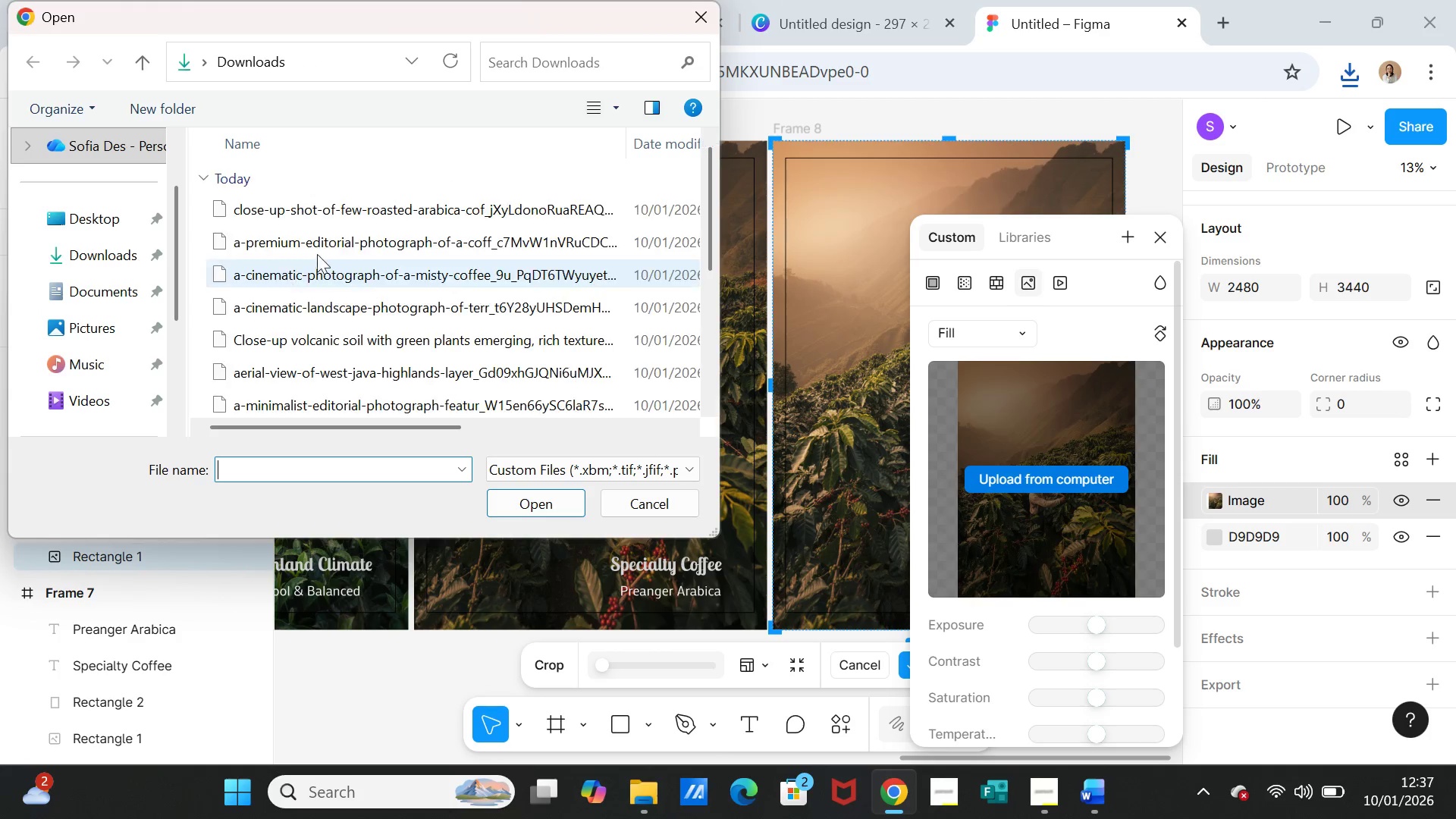 
left_click([325, 214])
 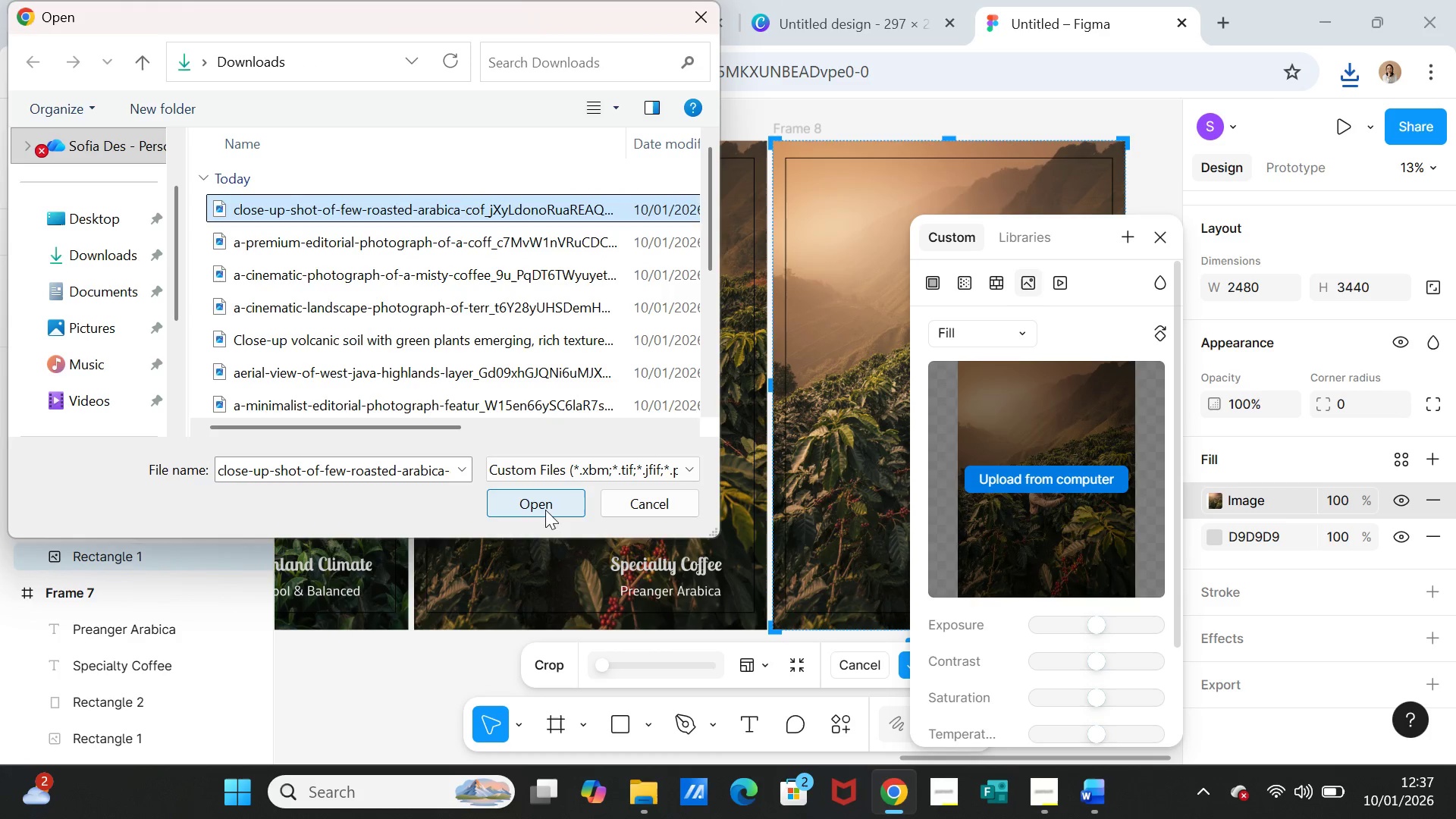 
left_click([535, 504])
 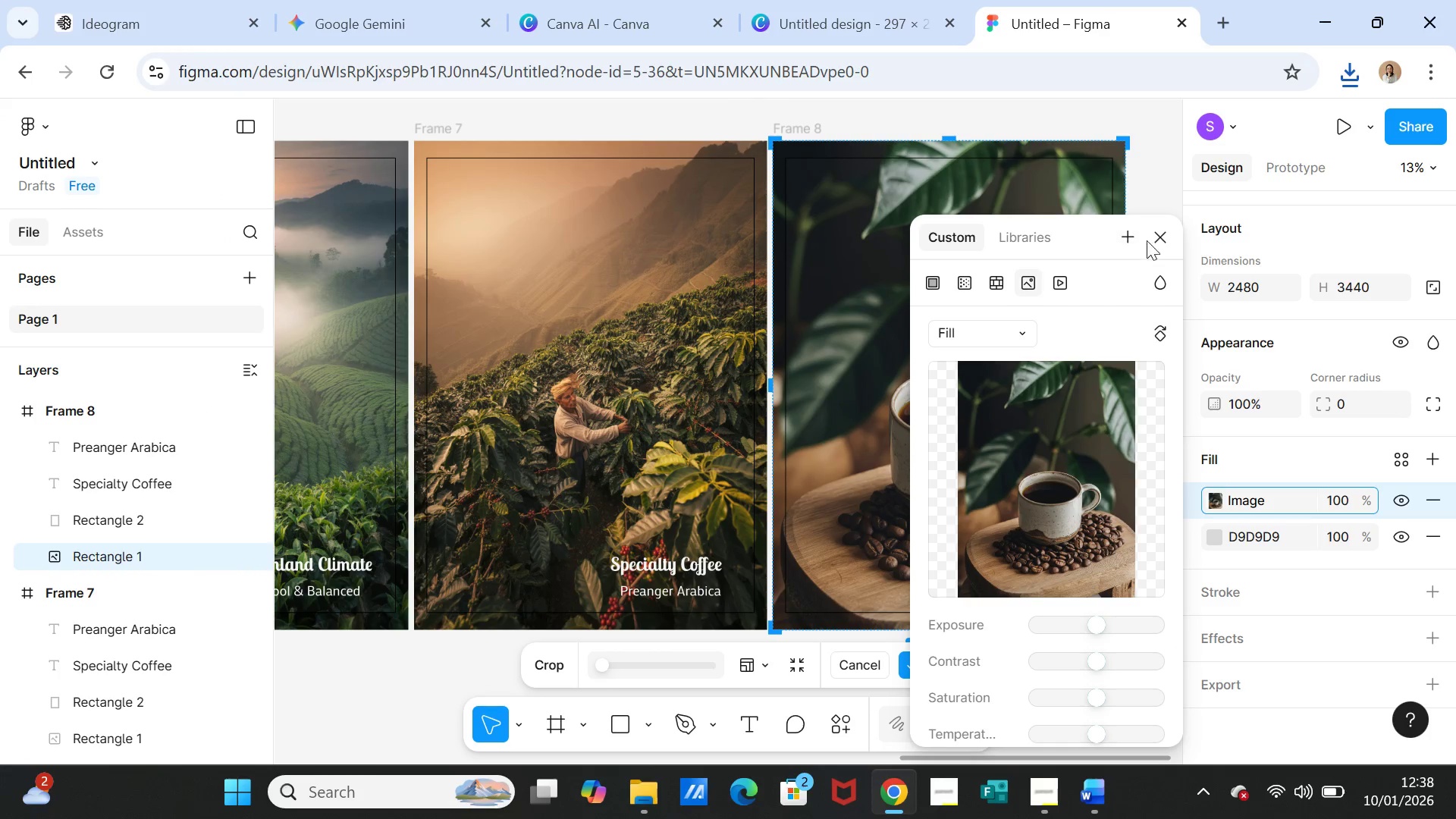 
left_click([1163, 233])
 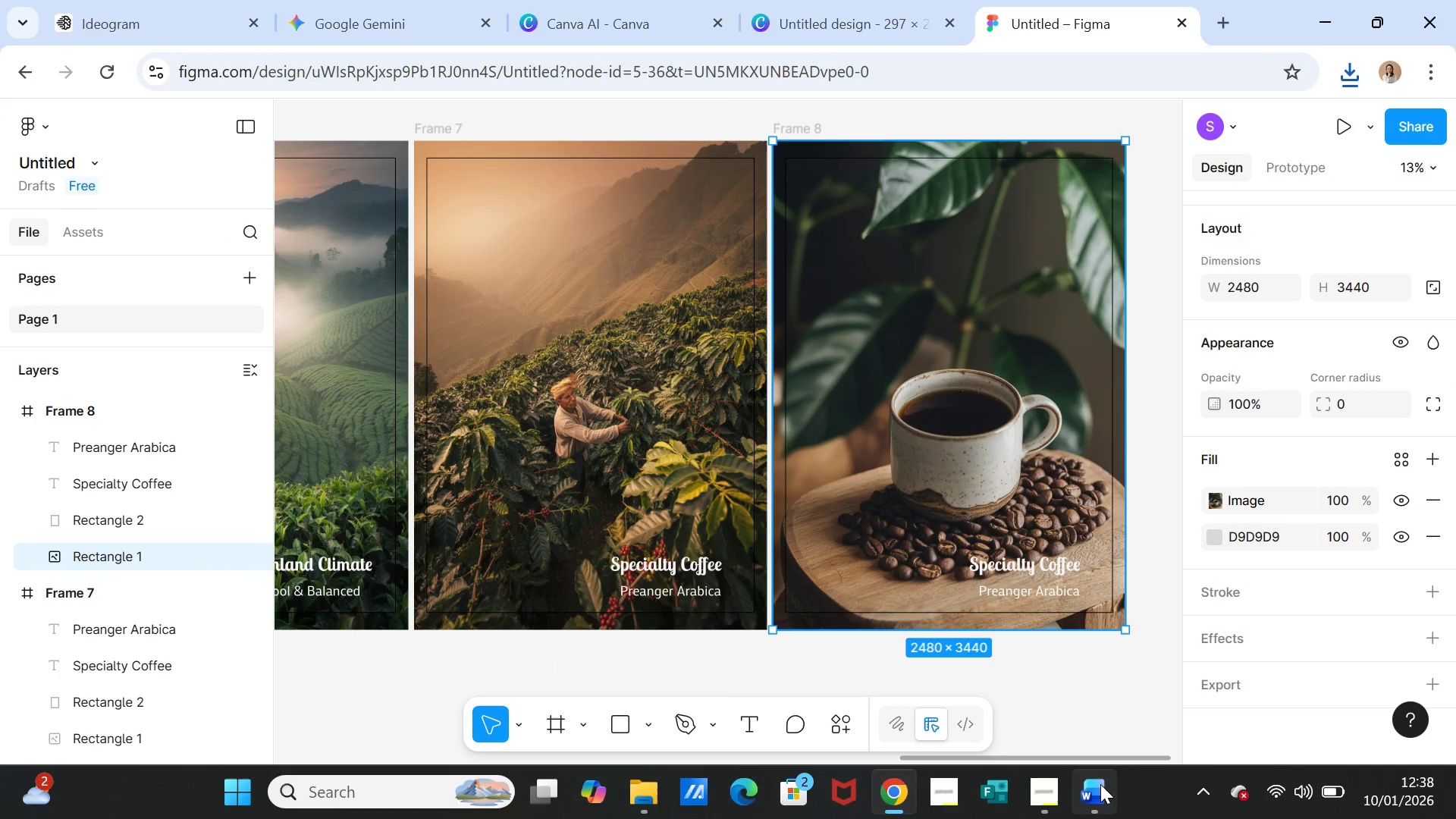 
left_click([1098, 787])
 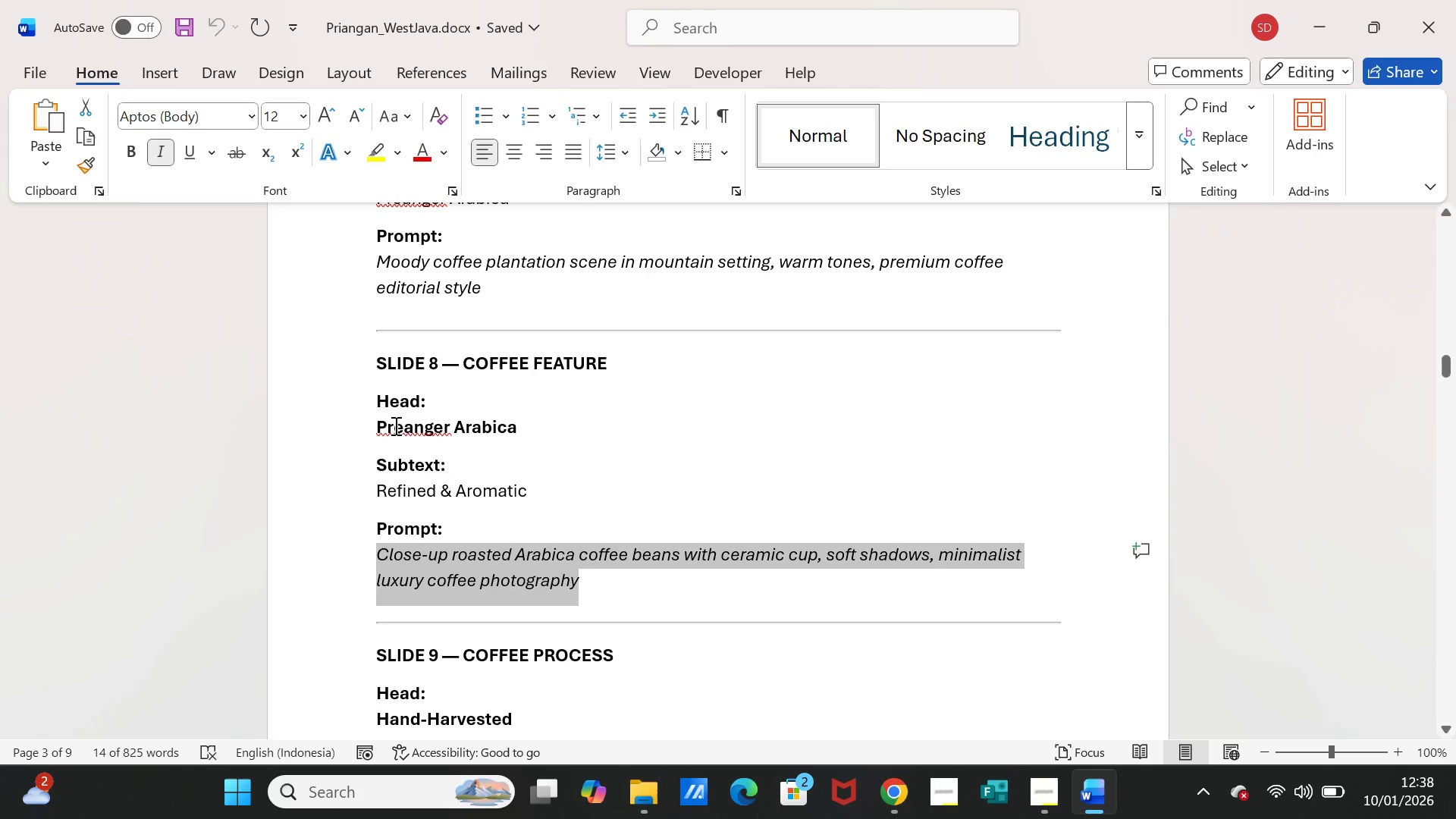 
left_click_drag(start_coordinate=[377, 425], to_coordinate=[489, 426])
 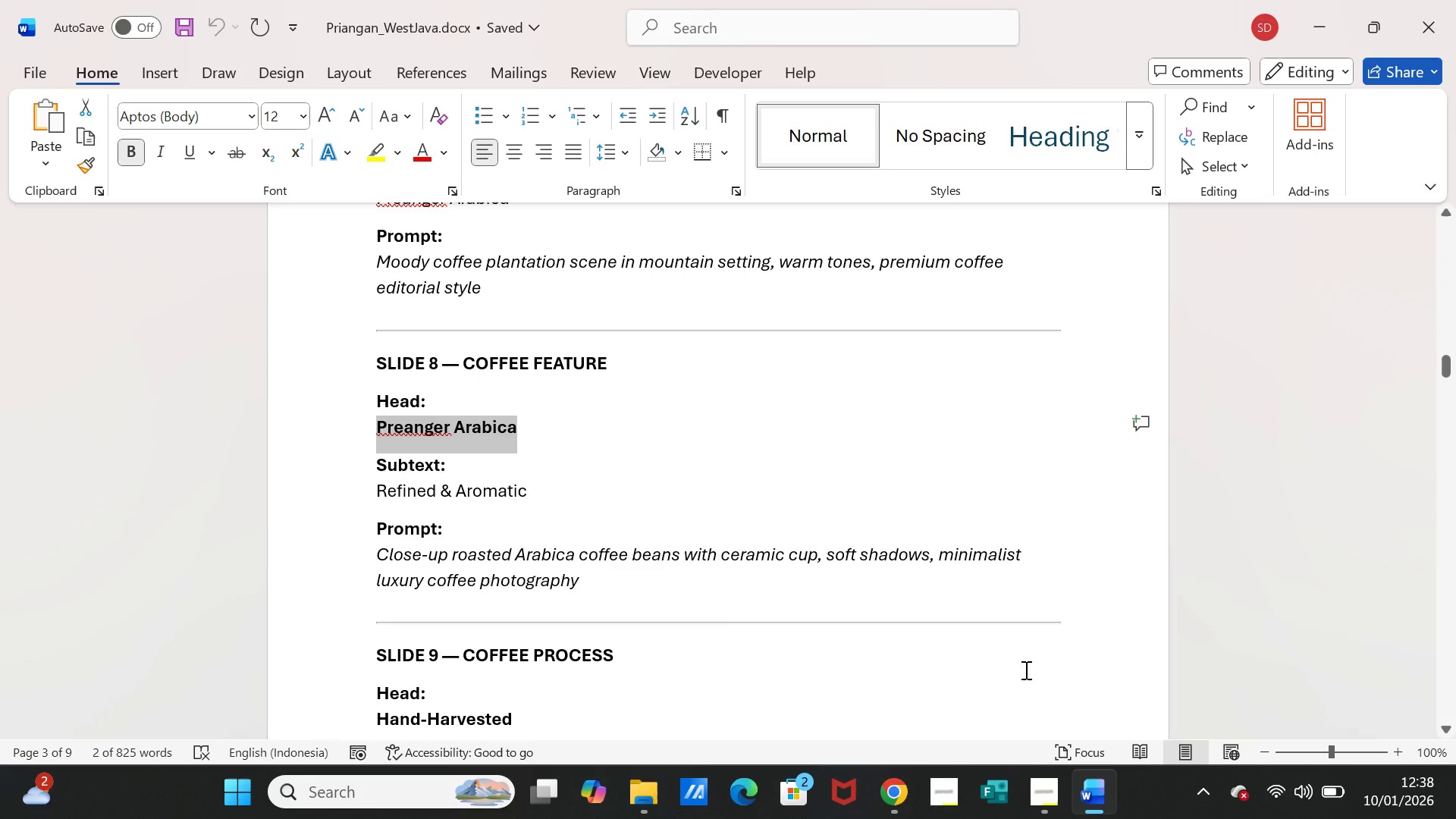 
key(Control+C)
 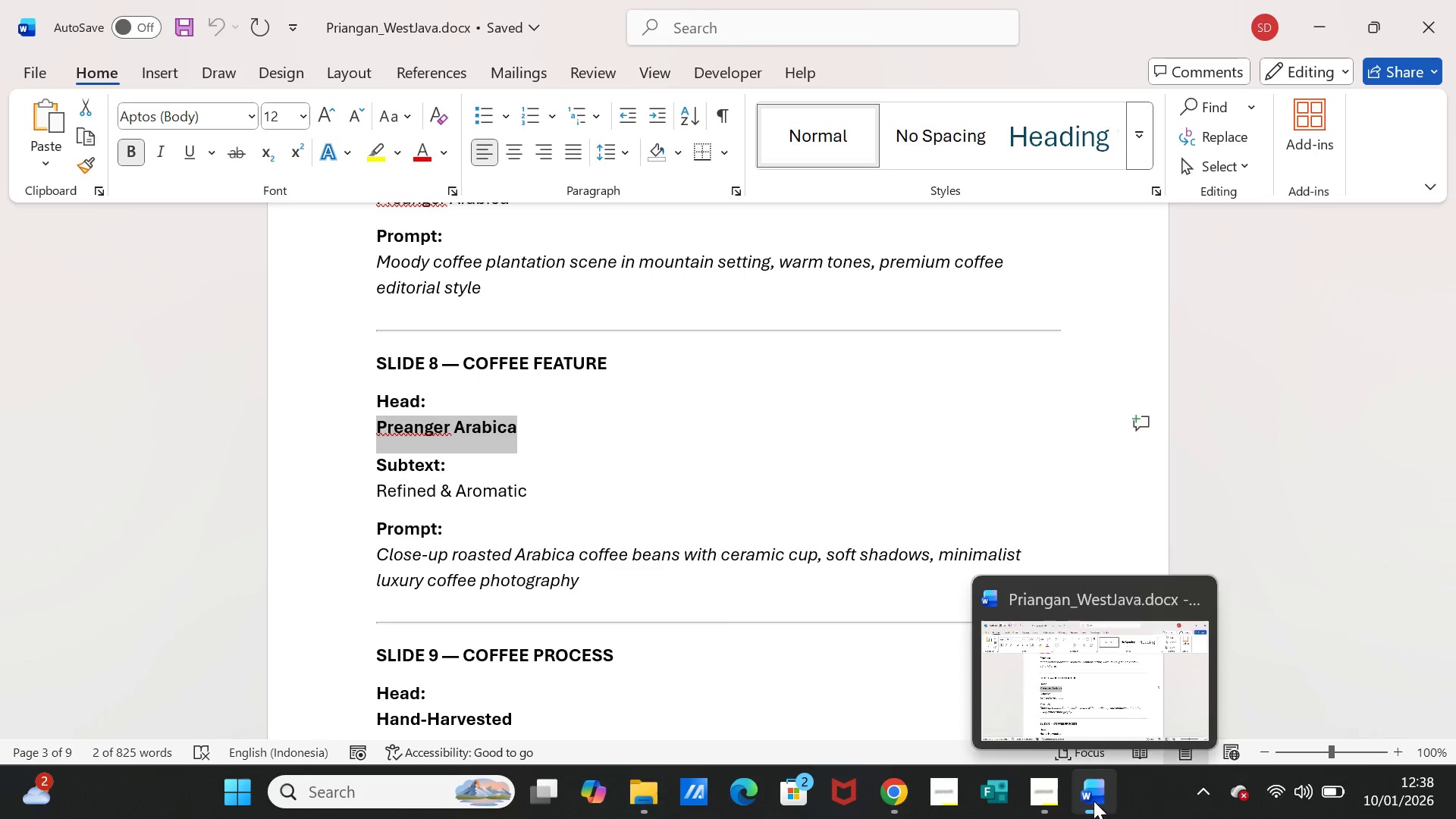 
left_click([1094, 801])
 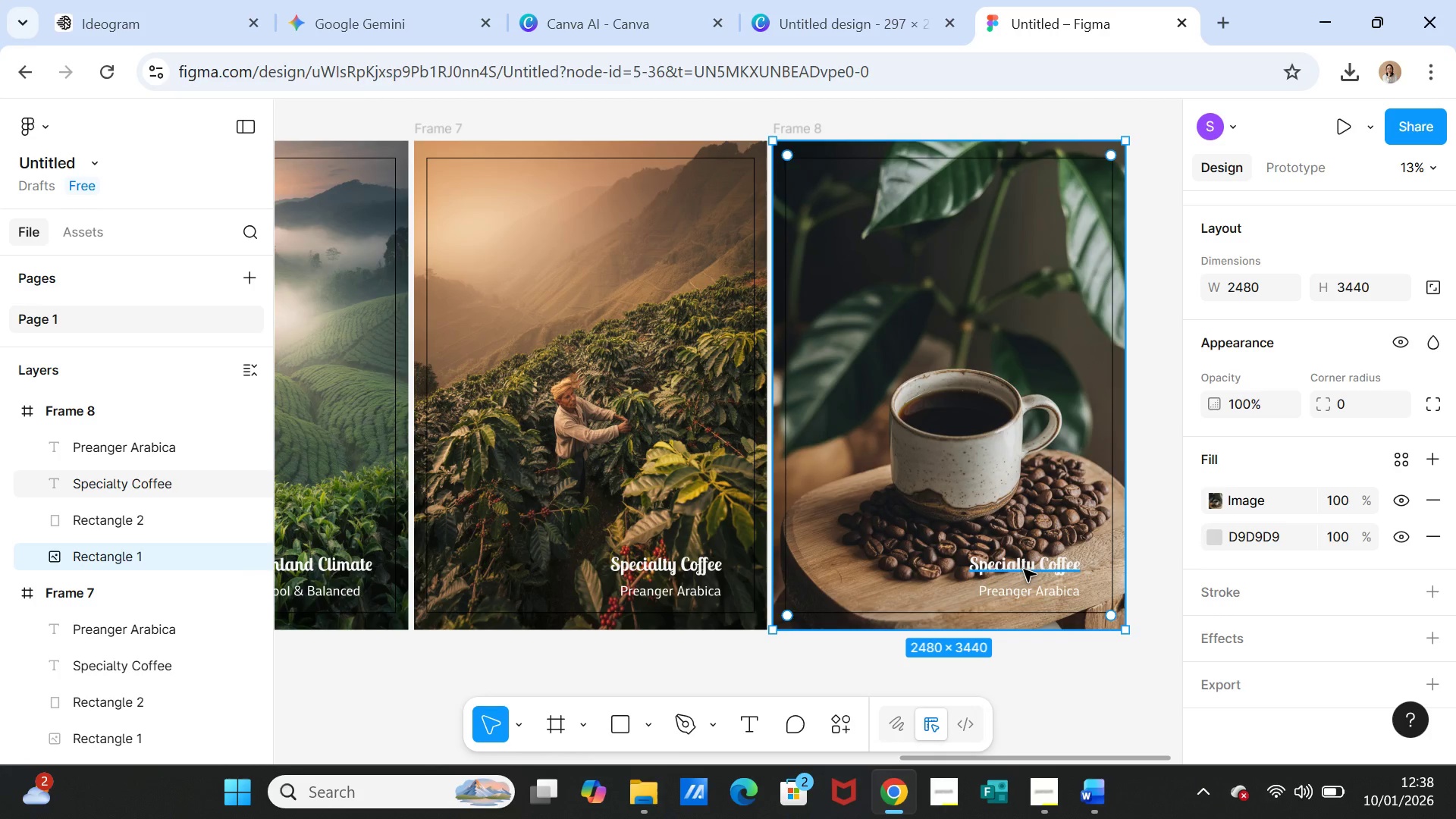 
double_click([1024, 570])
 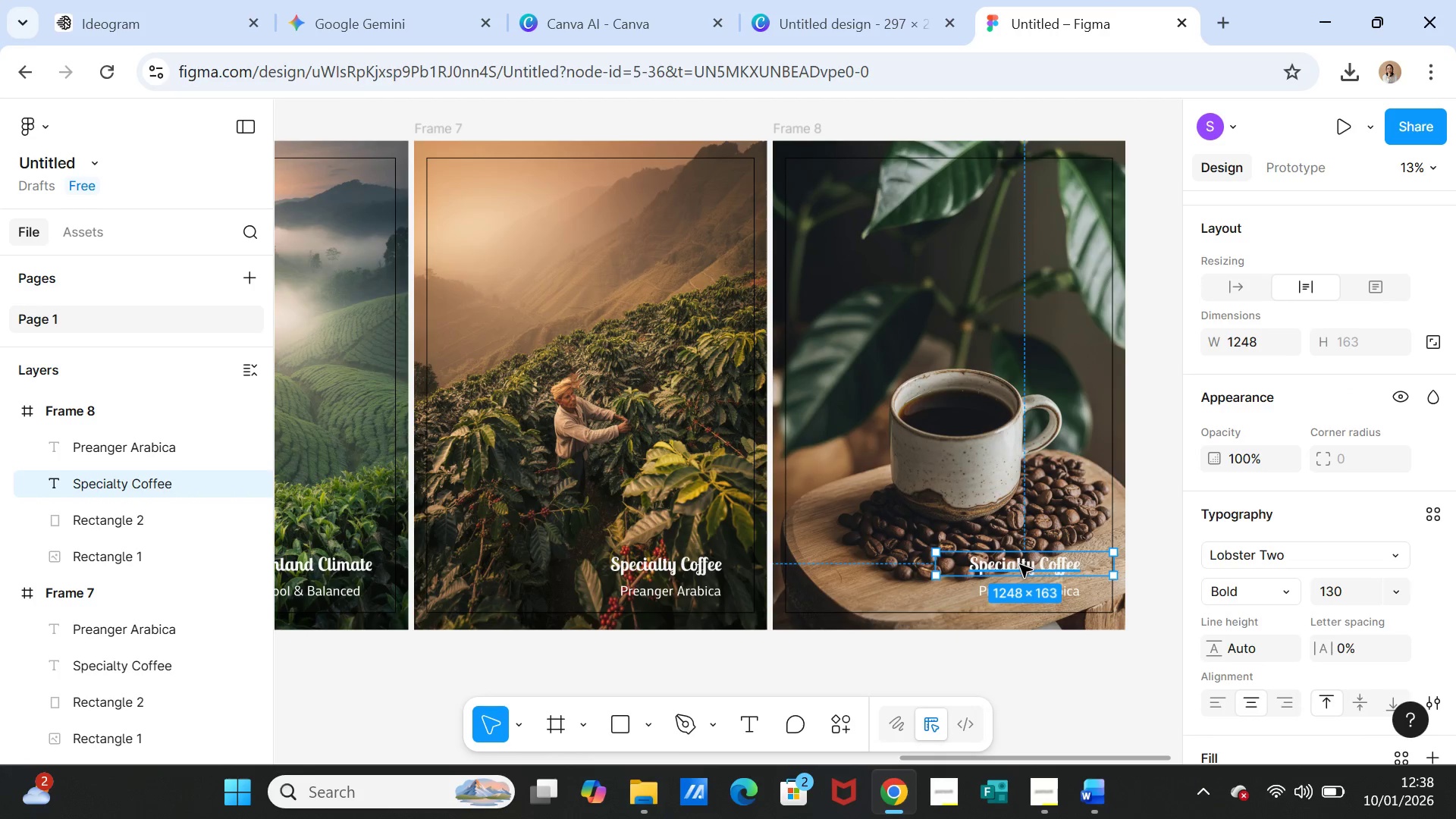 
double_click([1020, 565])
 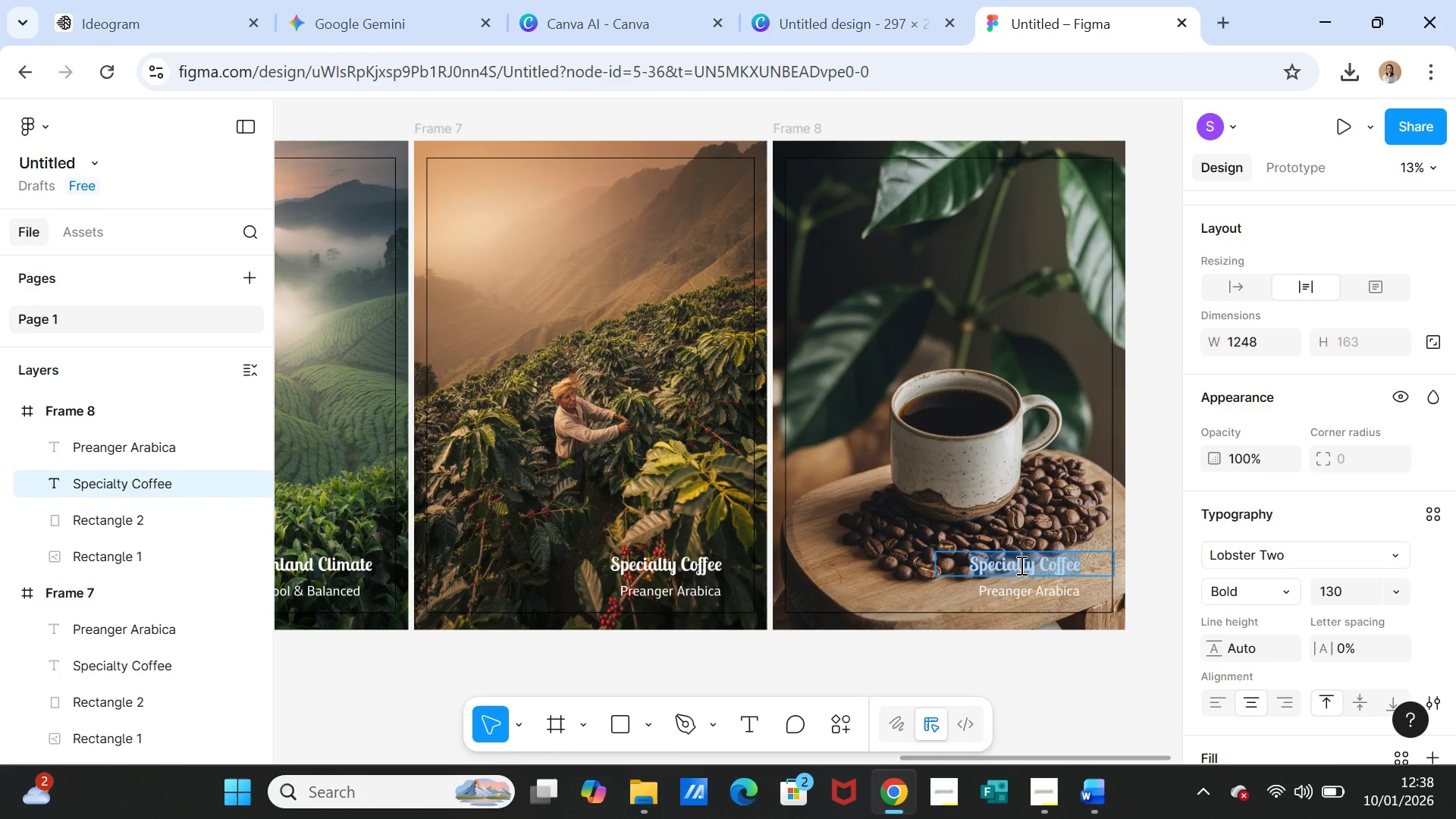 
key(Control+V)
 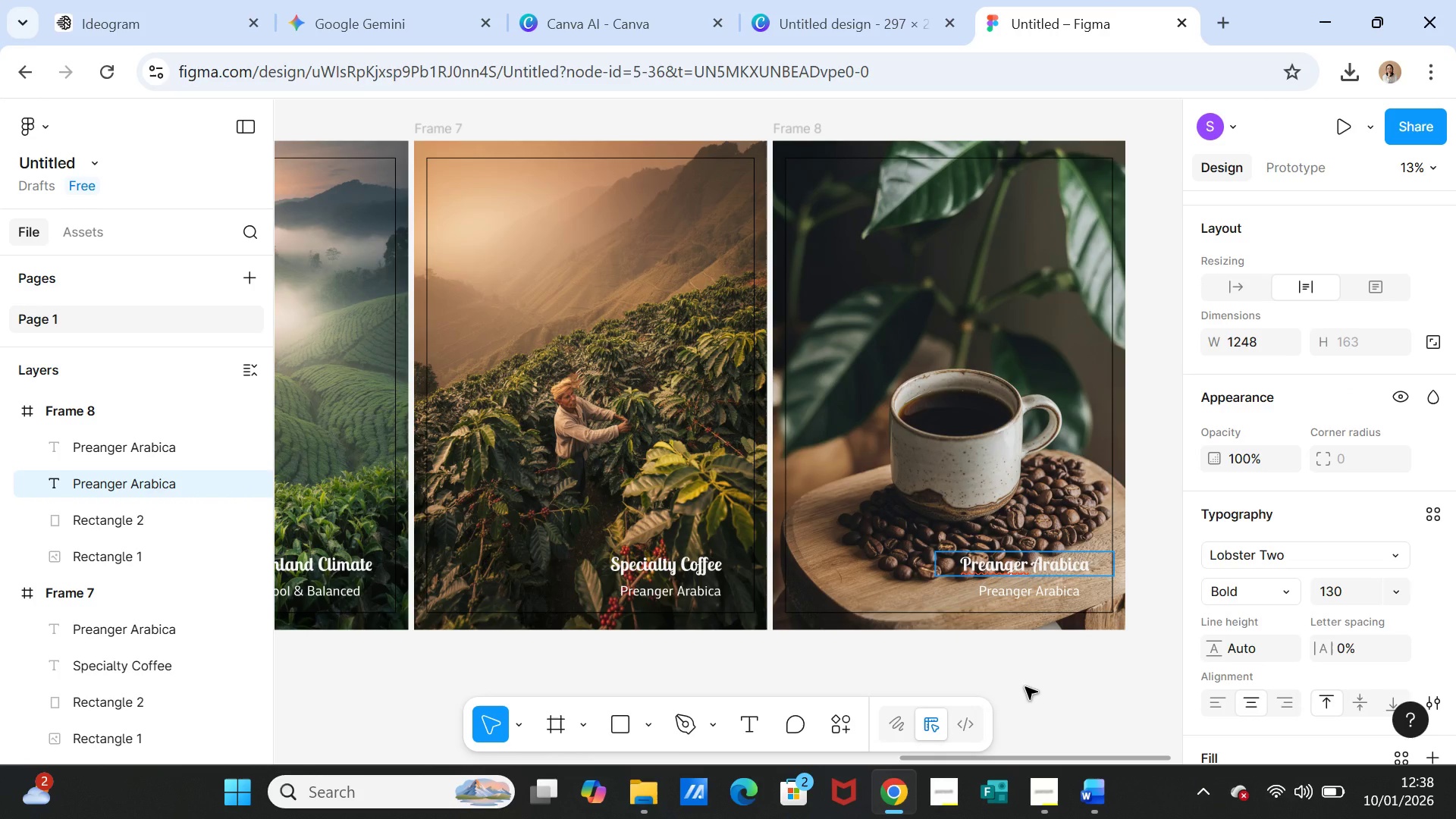 
left_click([1025, 687])
 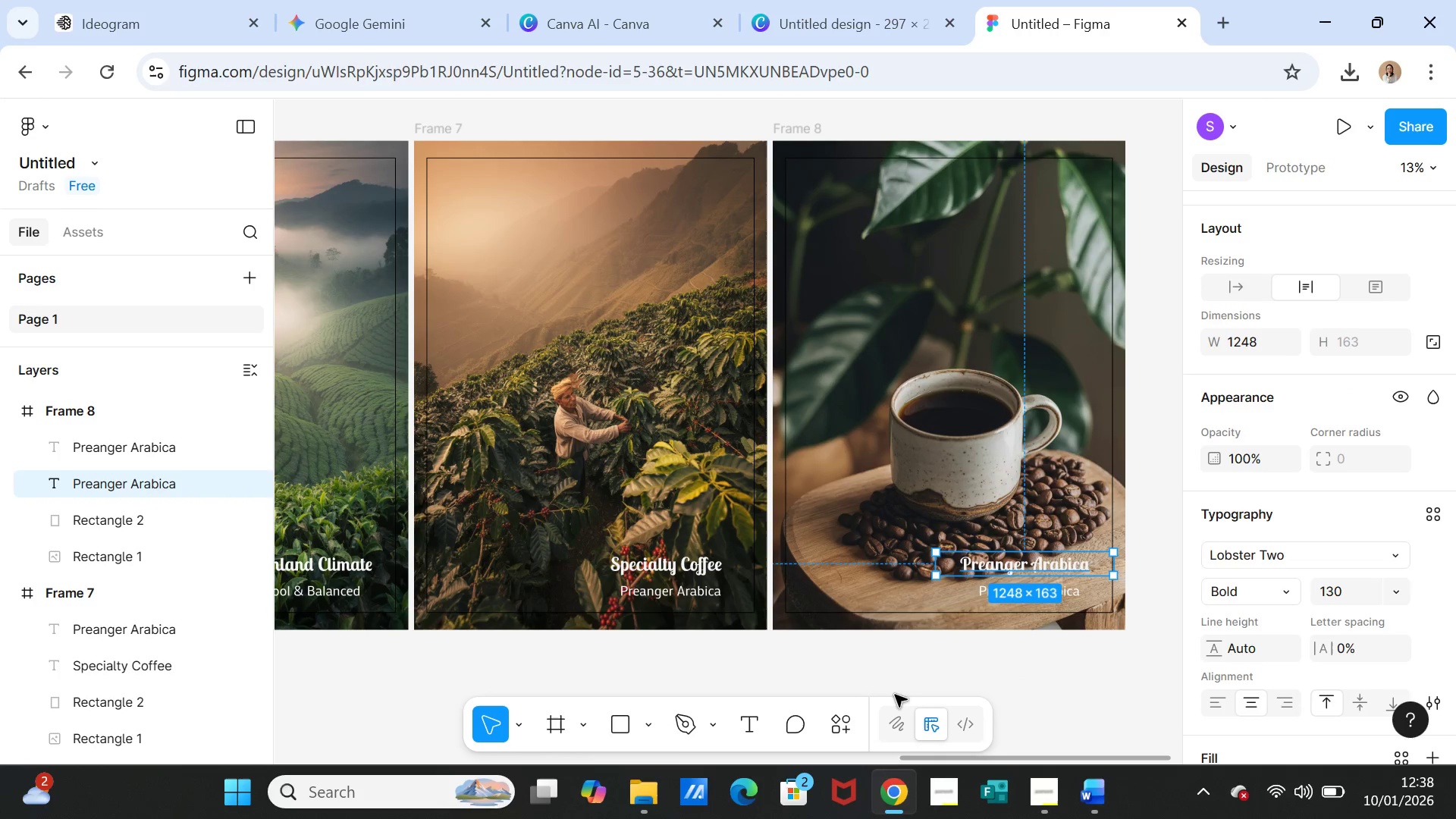 
left_click([901, 667])
 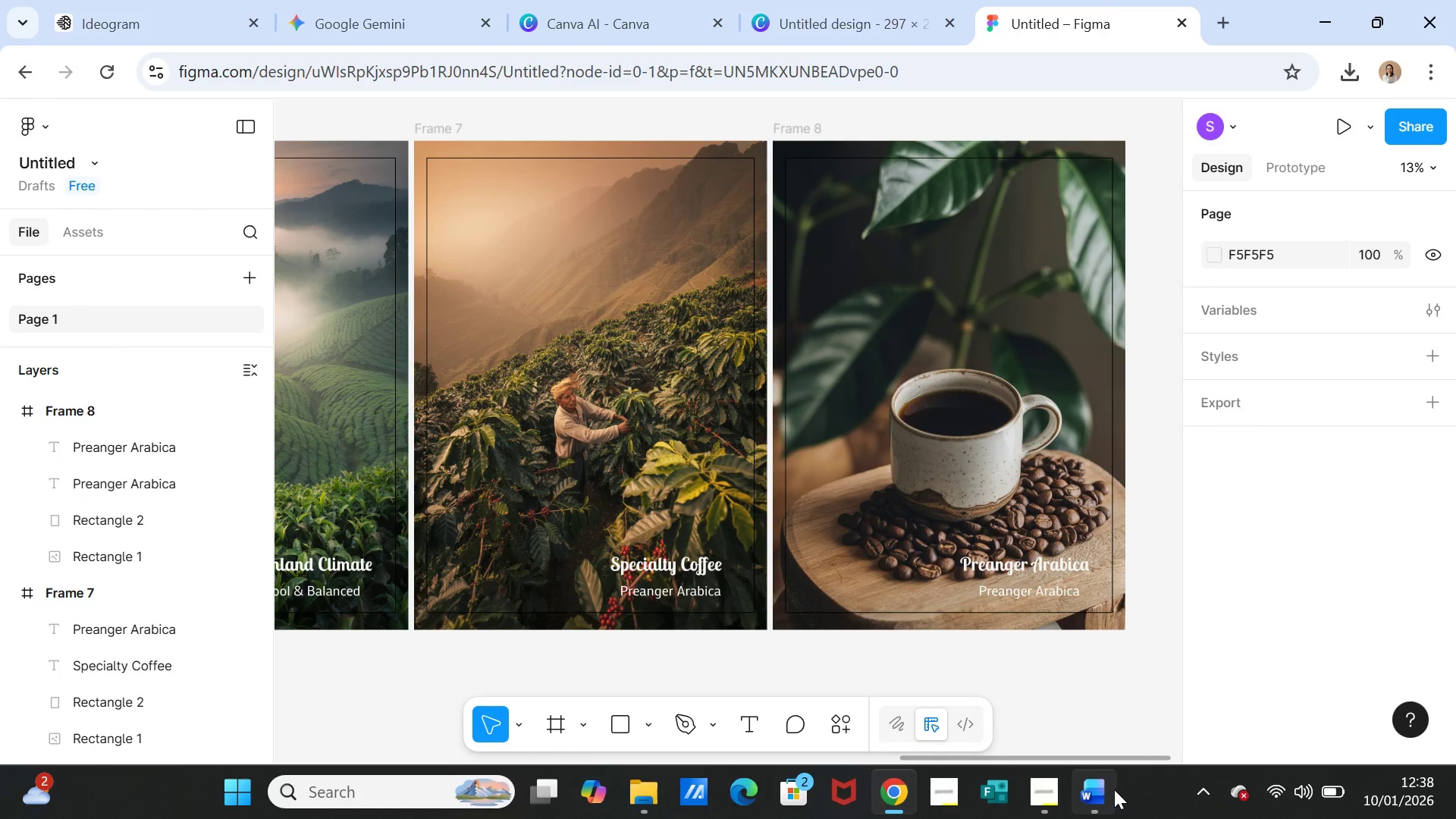 
left_click([1113, 790])
 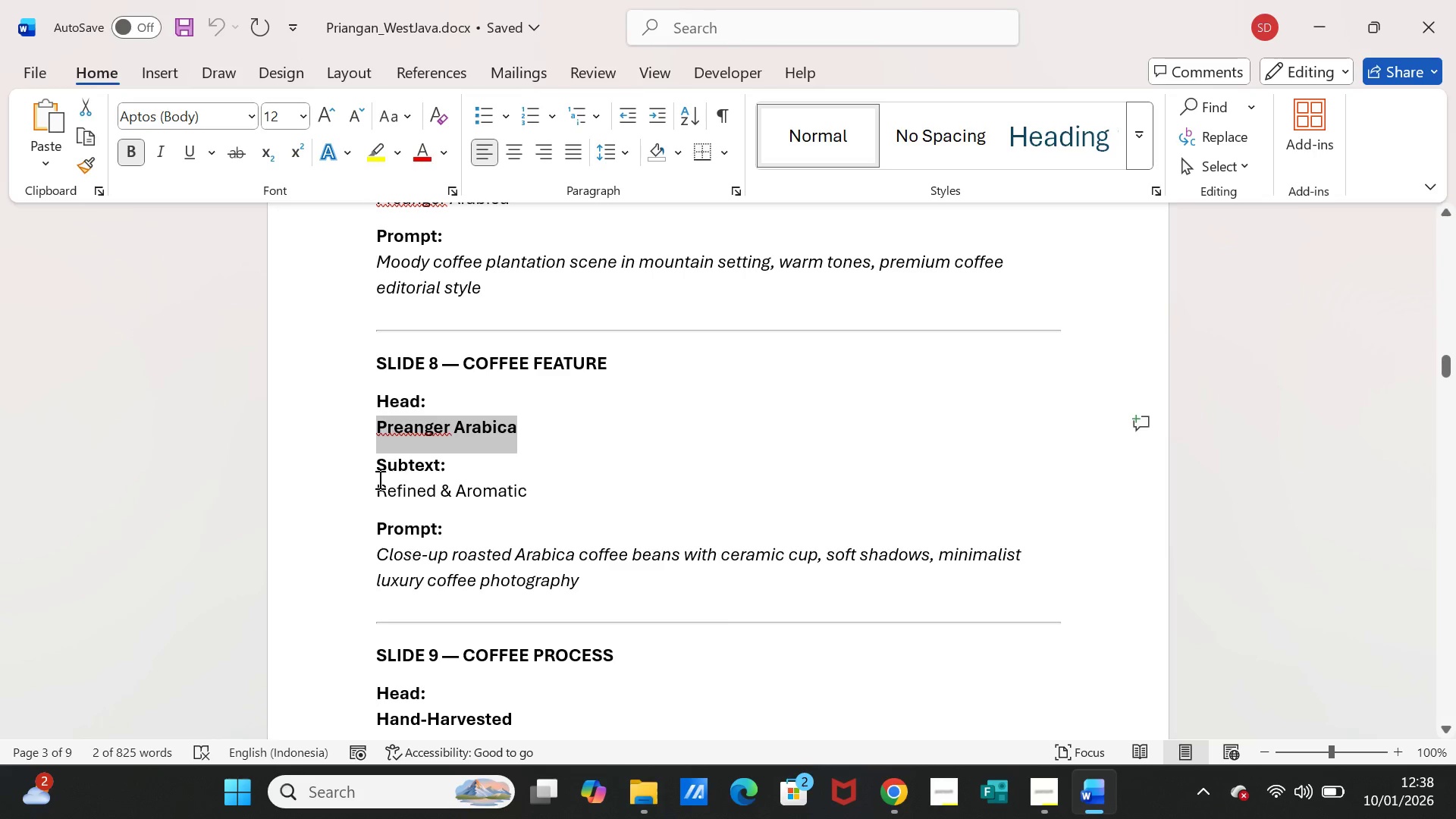 
left_click_drag(start_coordinate=[379, 484], to_coordinate=[502, 487])
 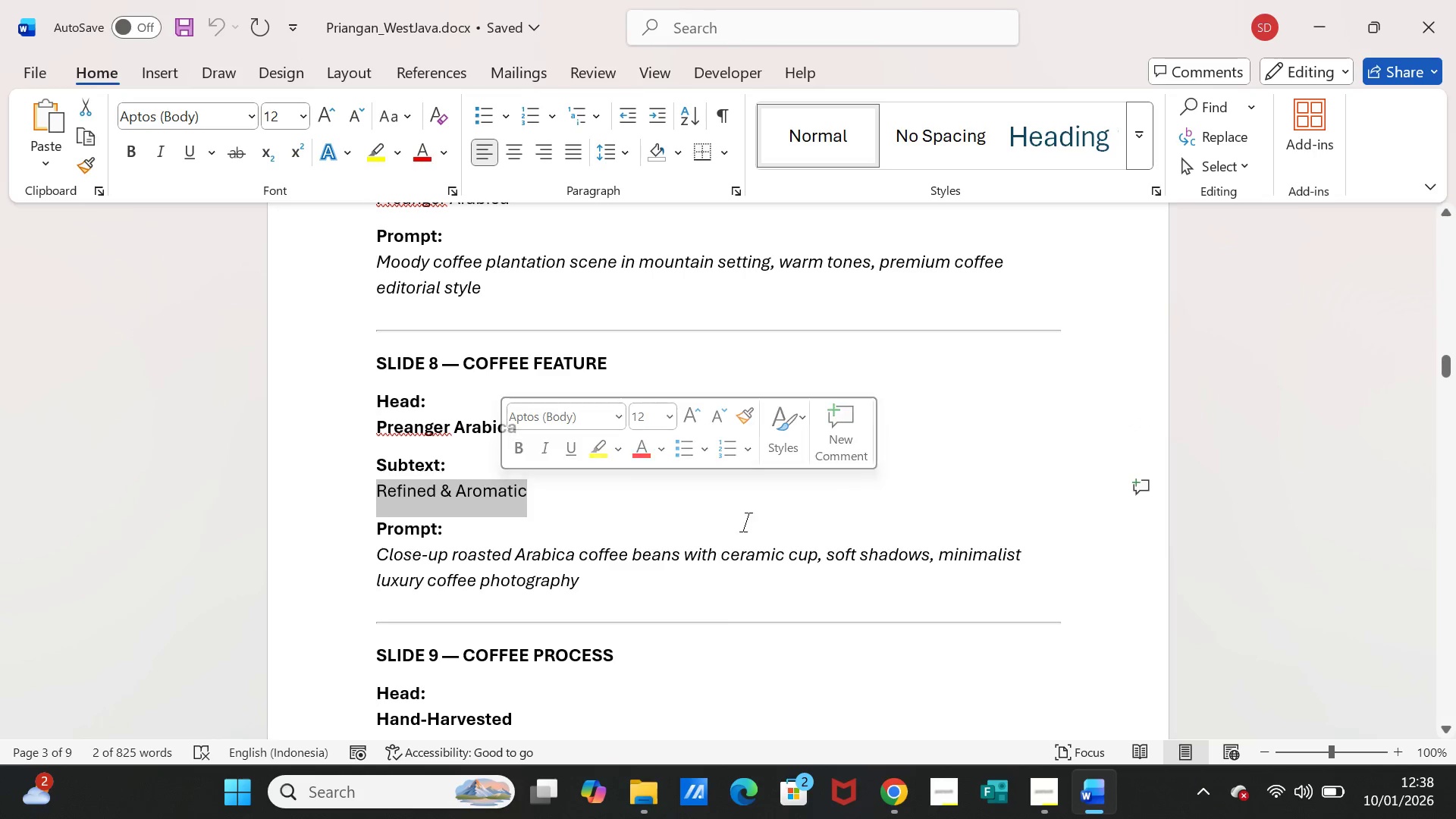 
key(Control+C)
 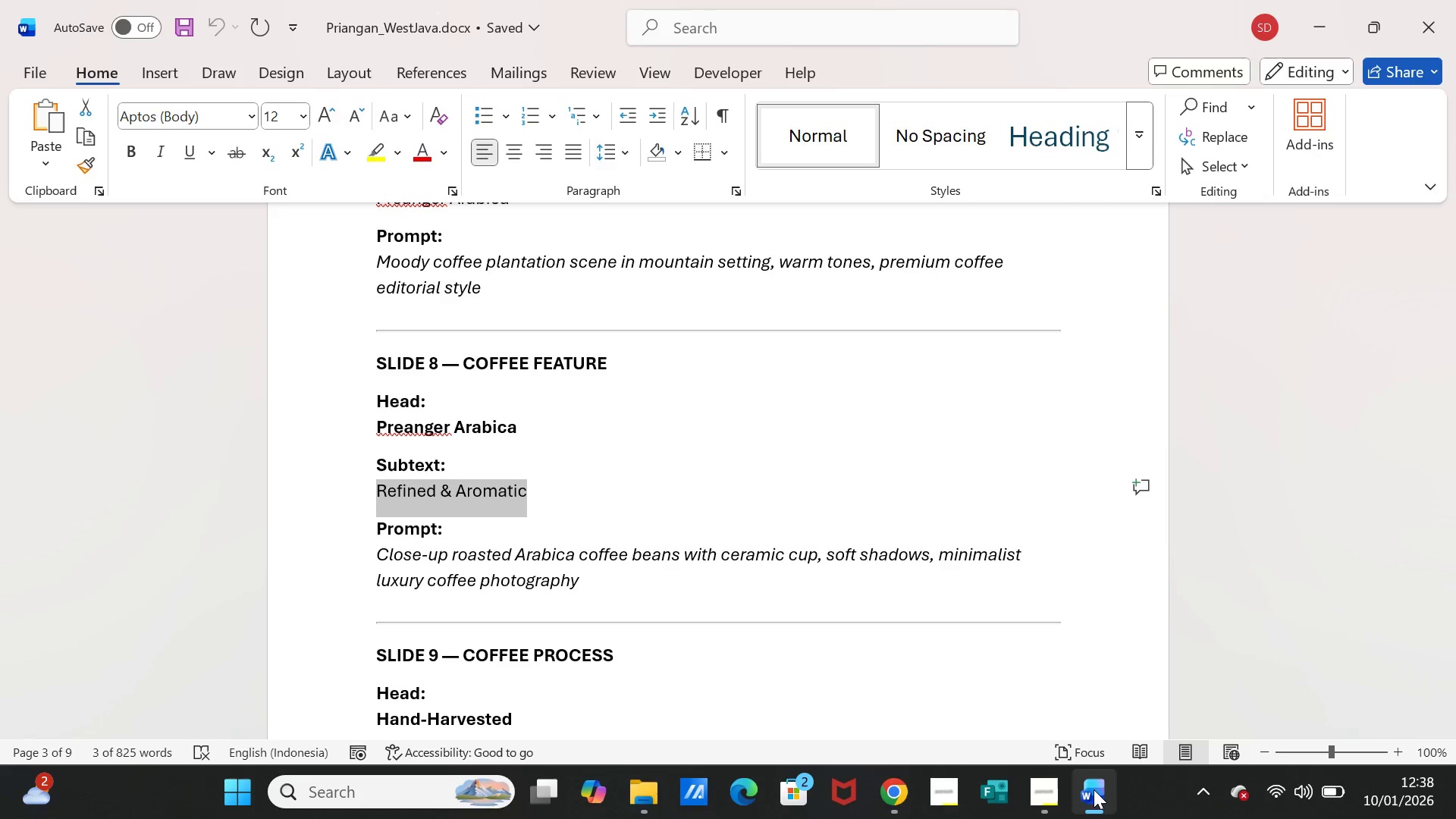 
left_click([1097, 789])
 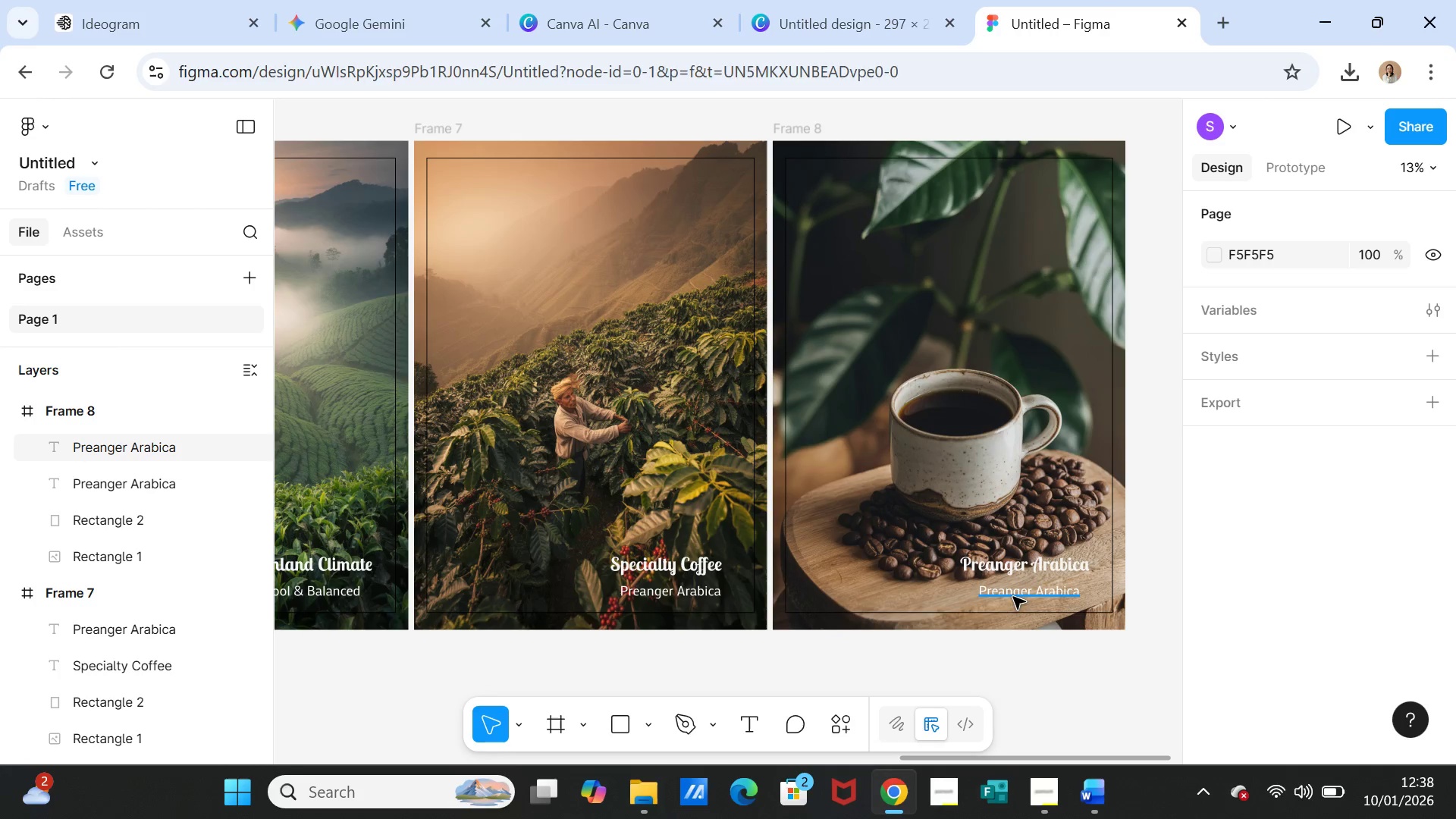 
double_click([1013, 597])
 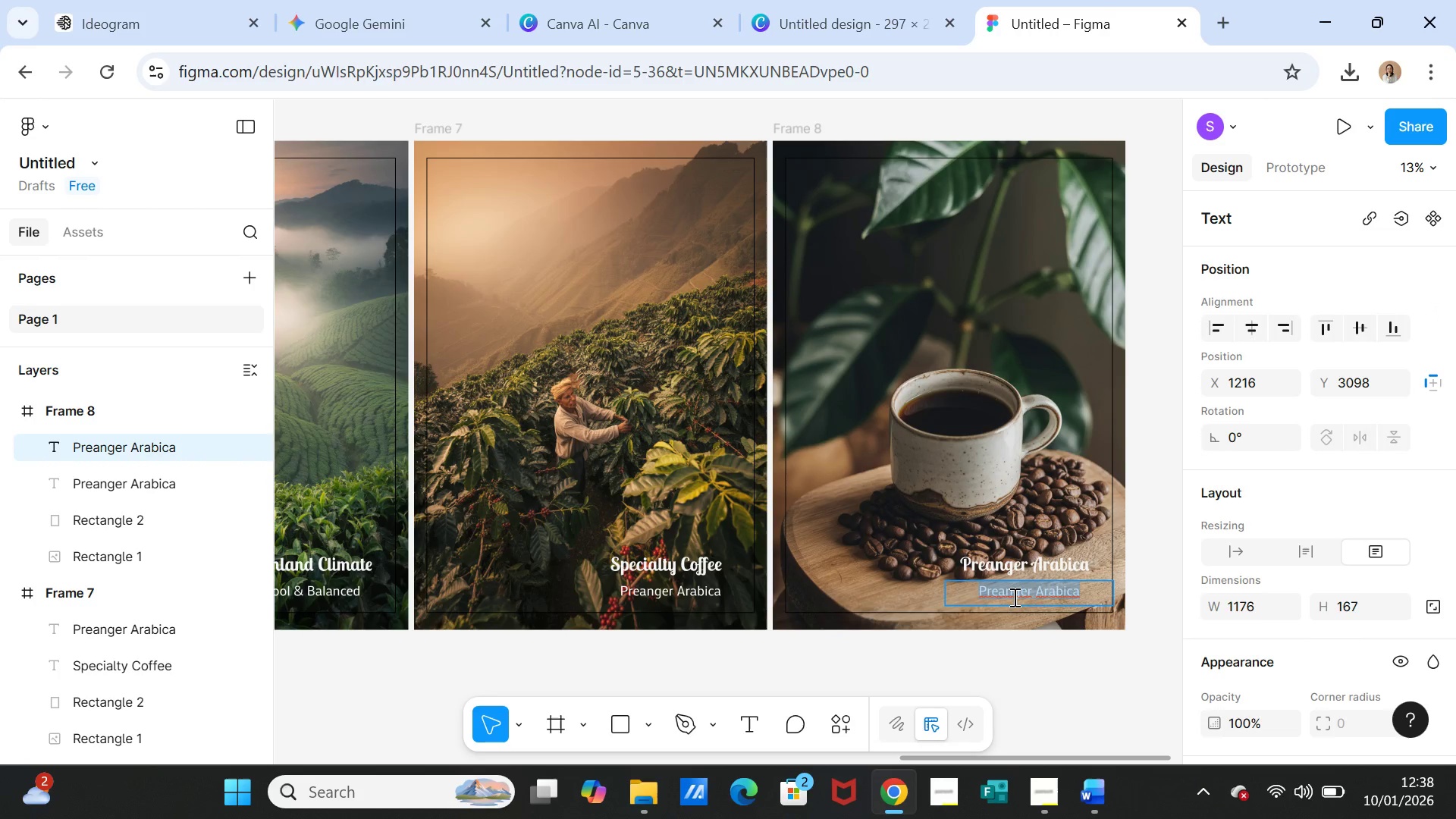 
key(Control+V)
 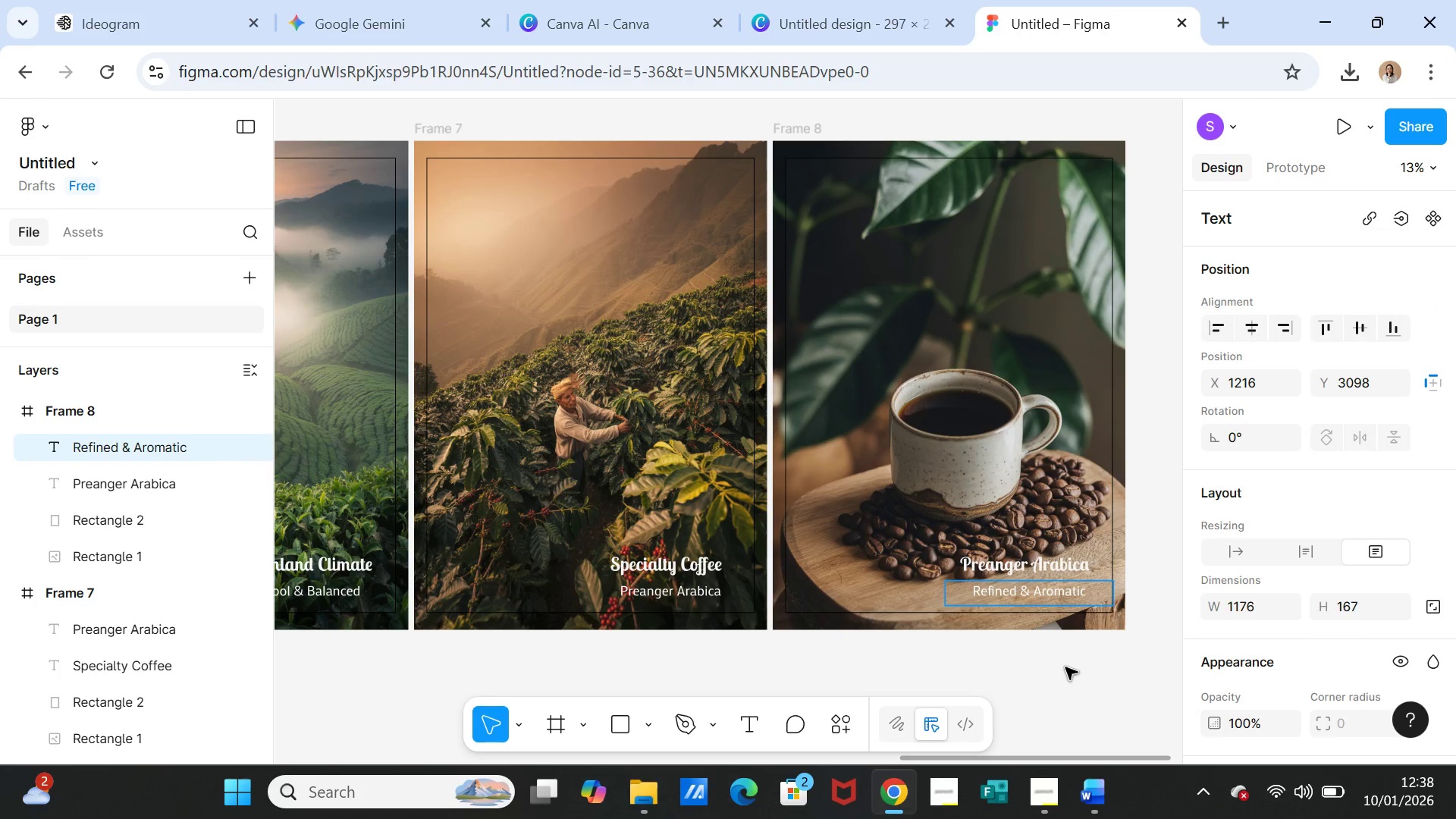 
left_click([1065, 667])
 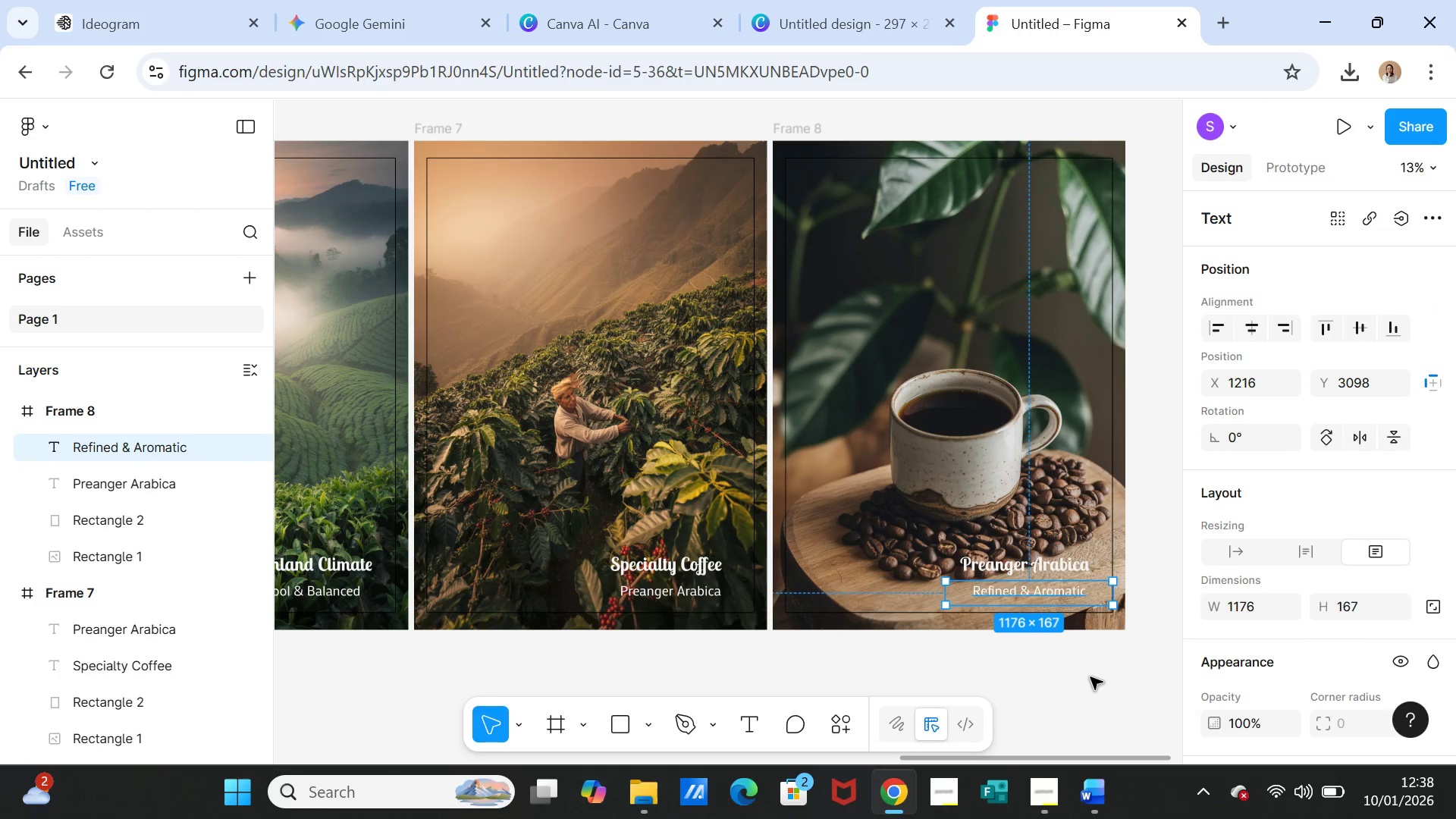 
left_click([1090, 677])
 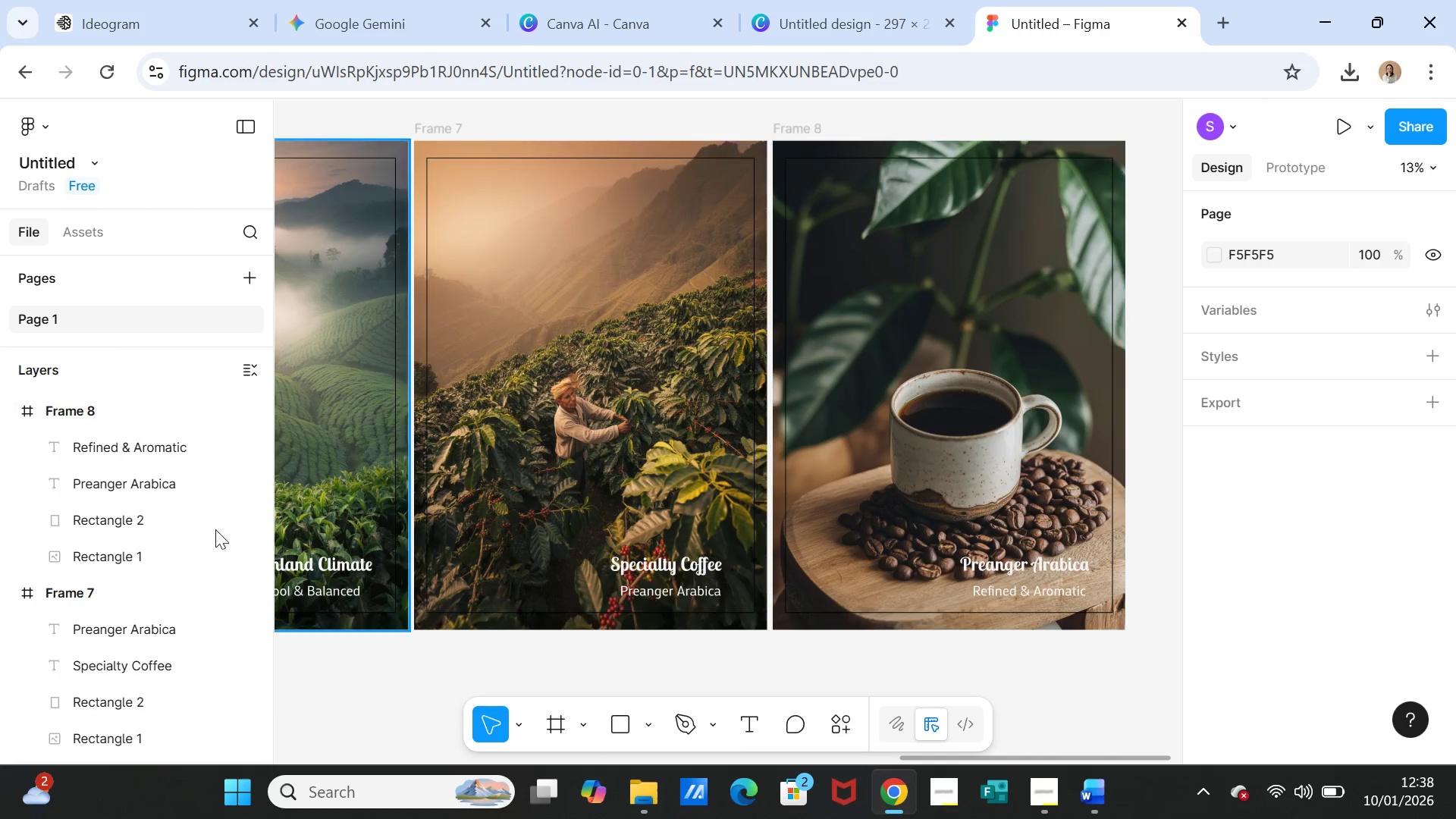 
left_click([110, 408])
 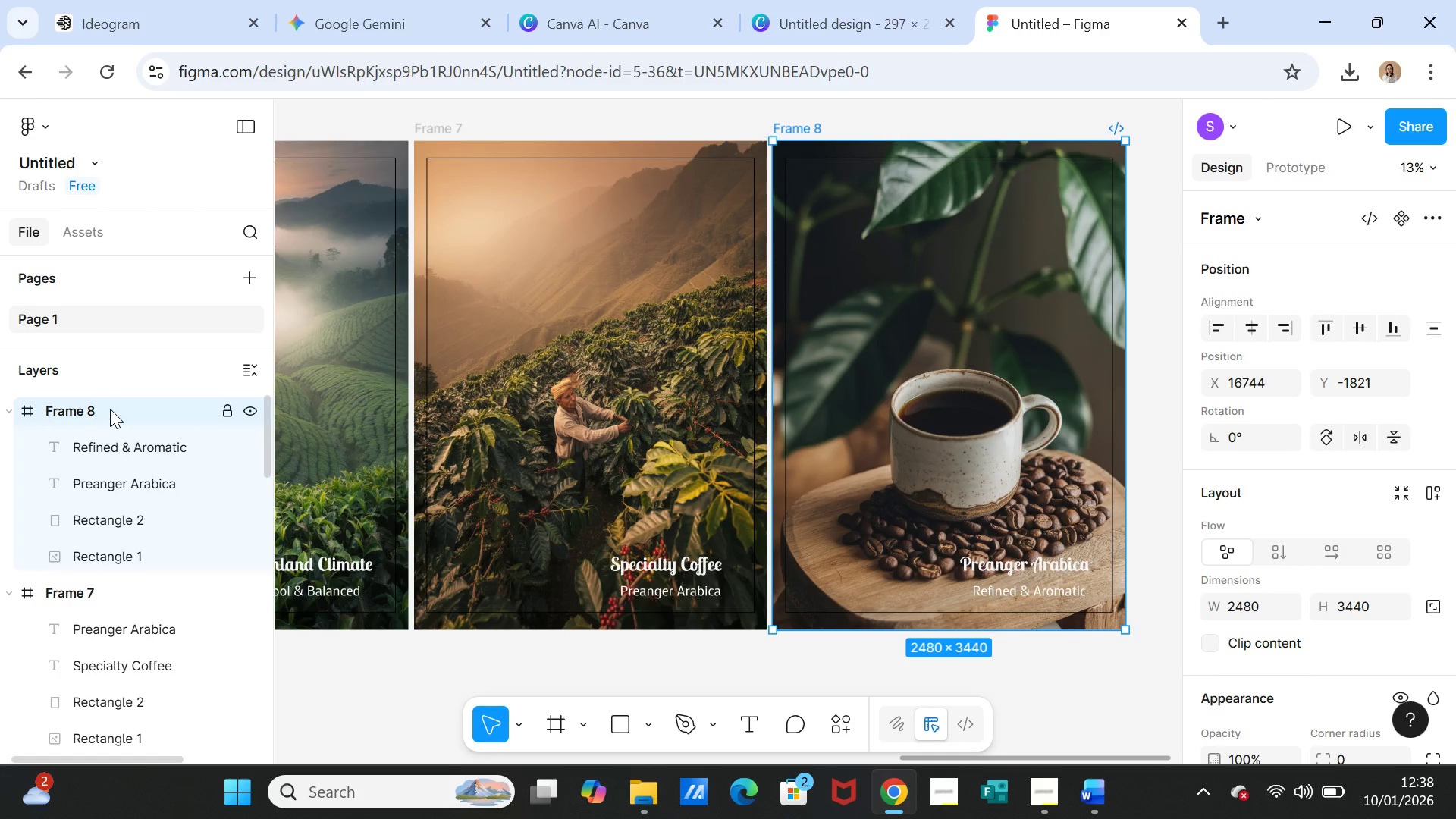 
key(Control+D)
 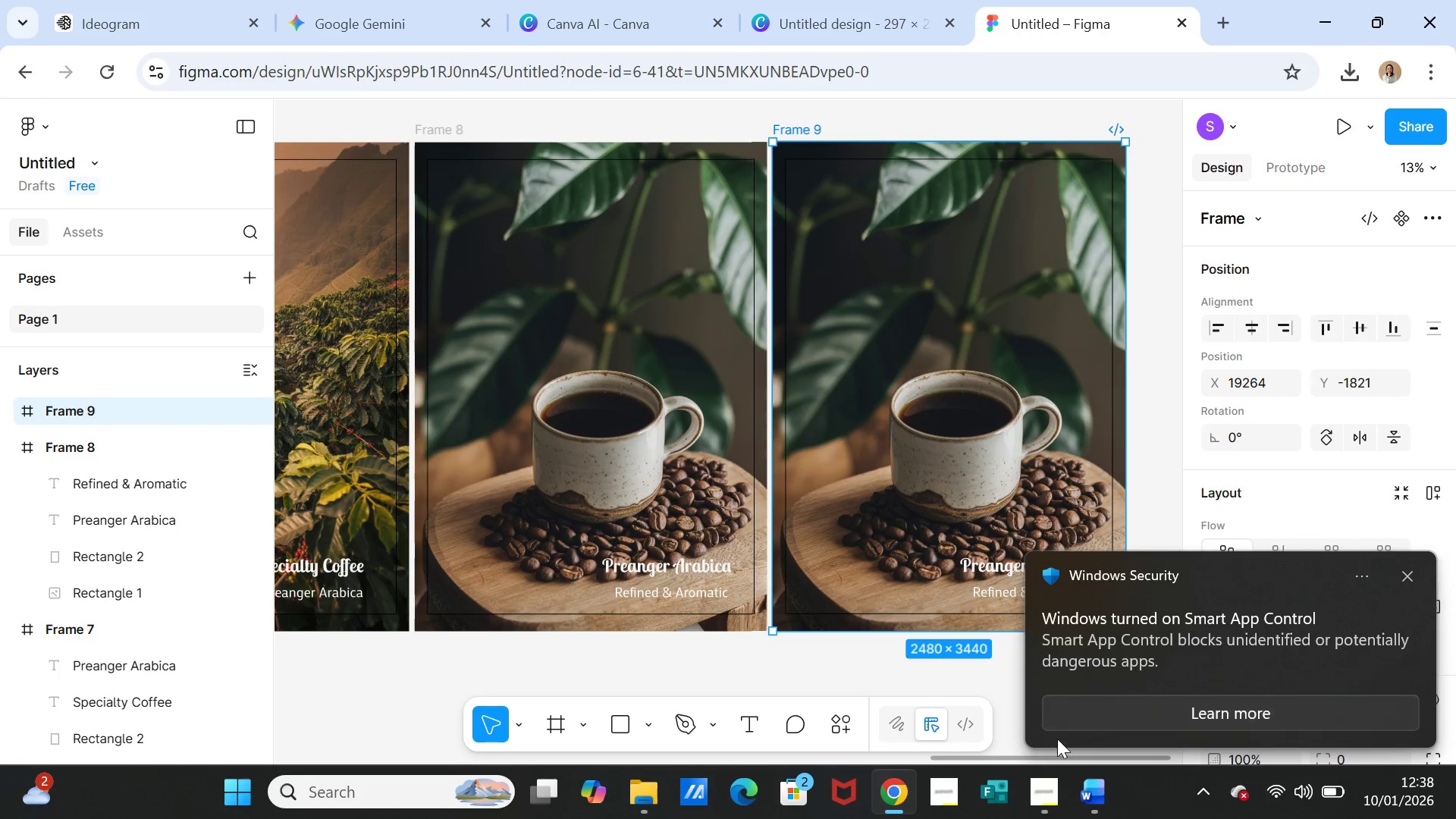 
wait(6.2)
 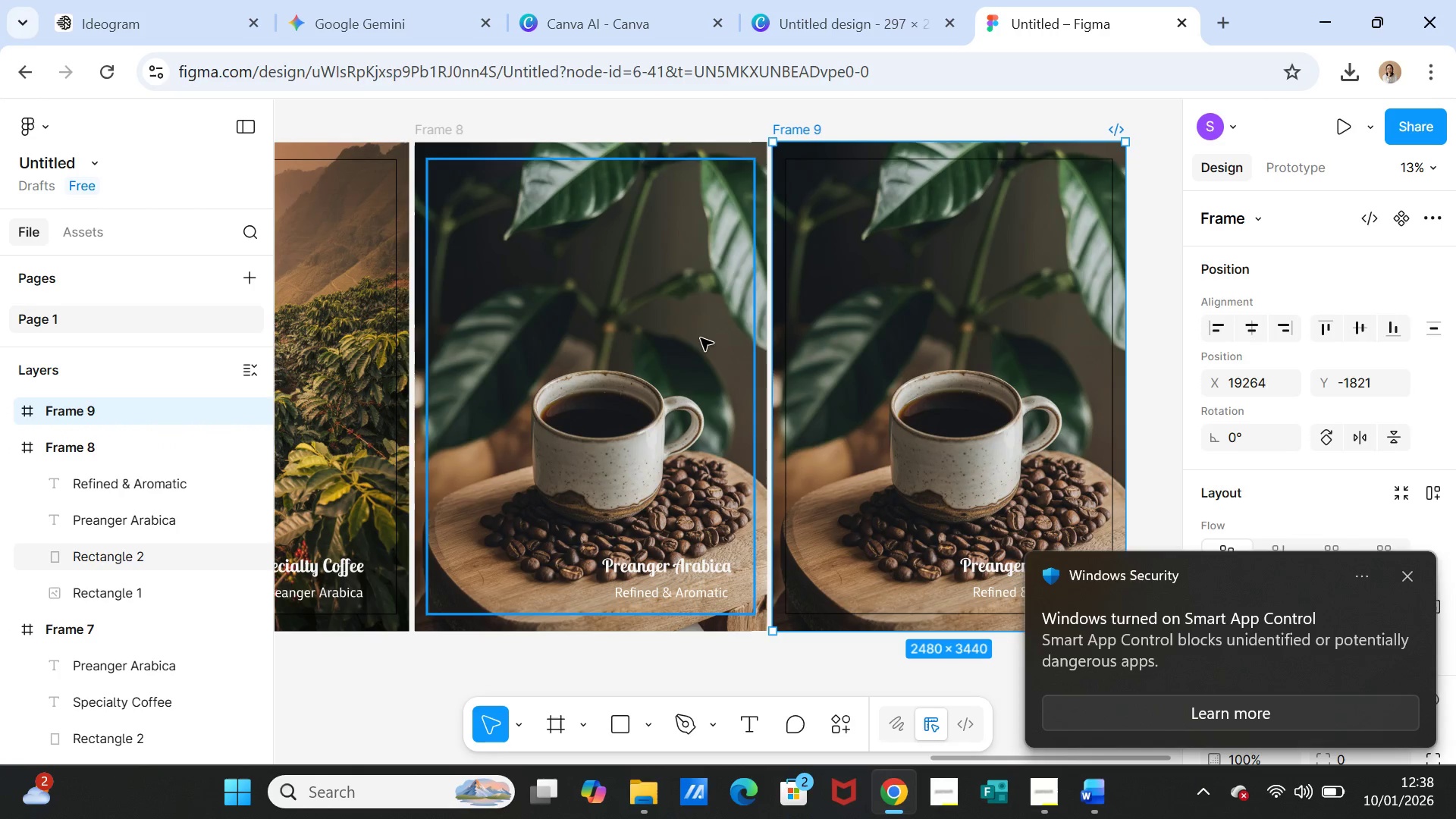 
left_click([1089, 799])
 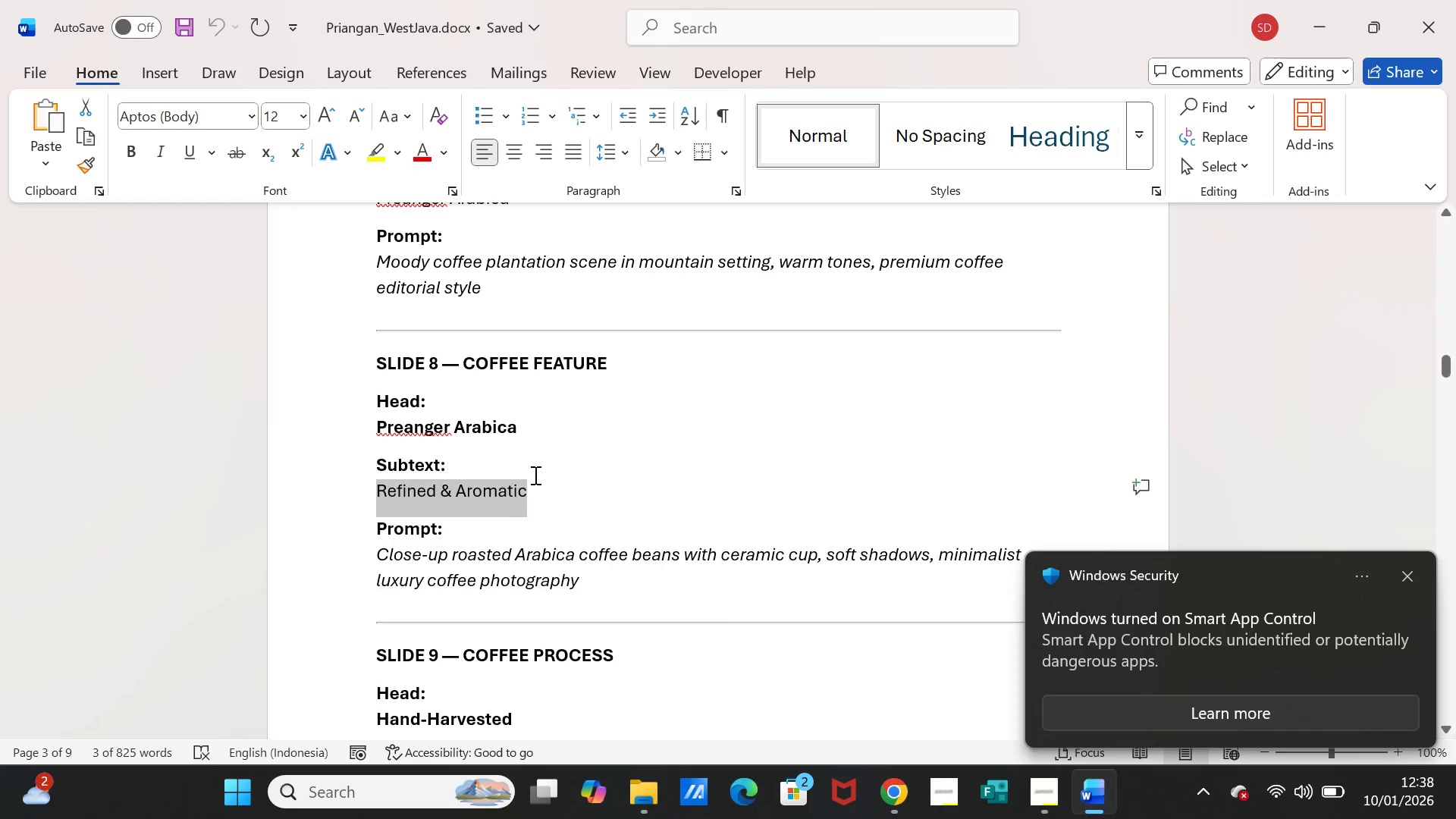 
scroll: coordinate [535, 475], scroll_direction: down, amount: 11.0
 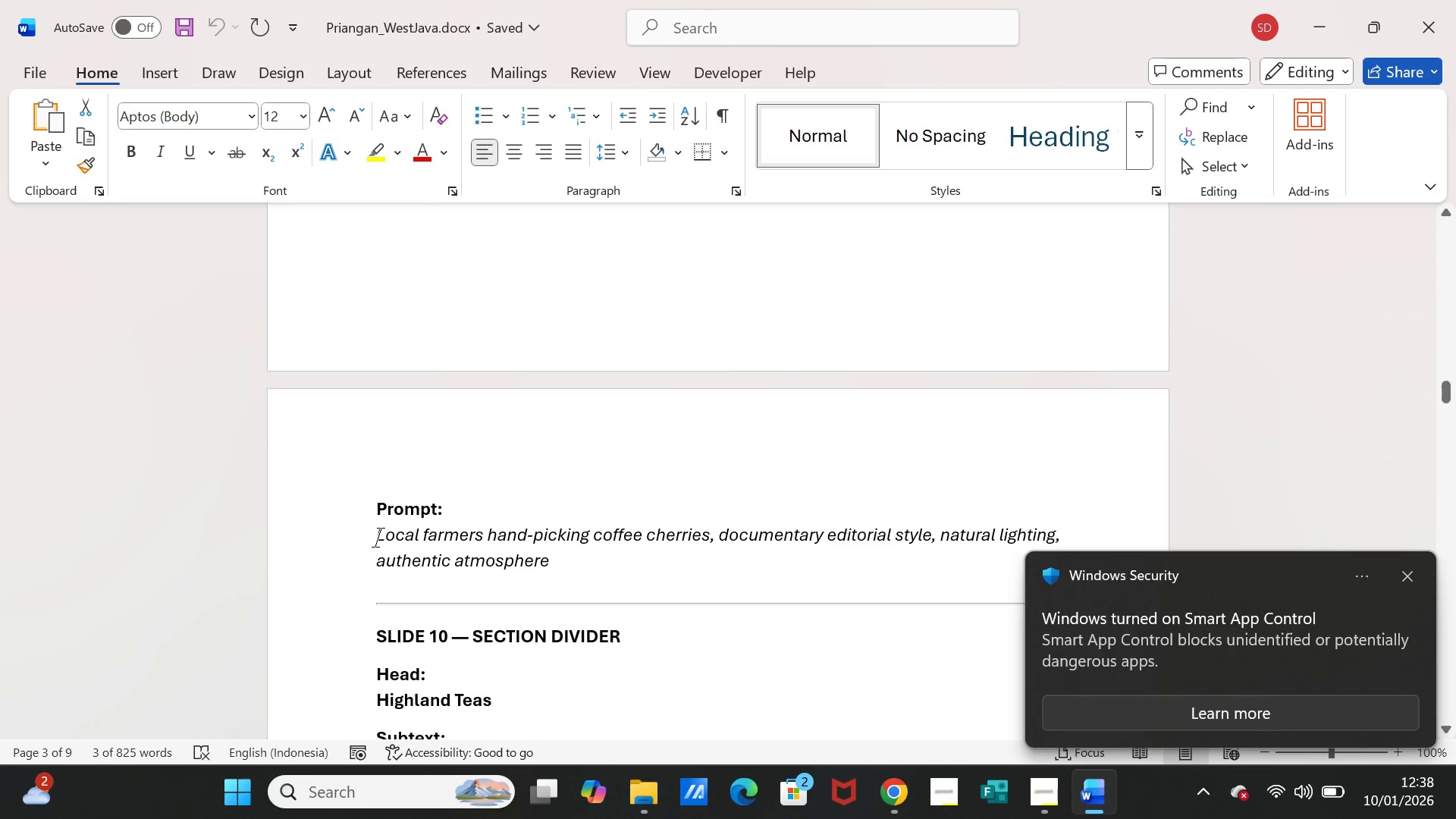 
left_click_drag(start_coordinate=[378, 538], to_coordinate=[524, 551])
 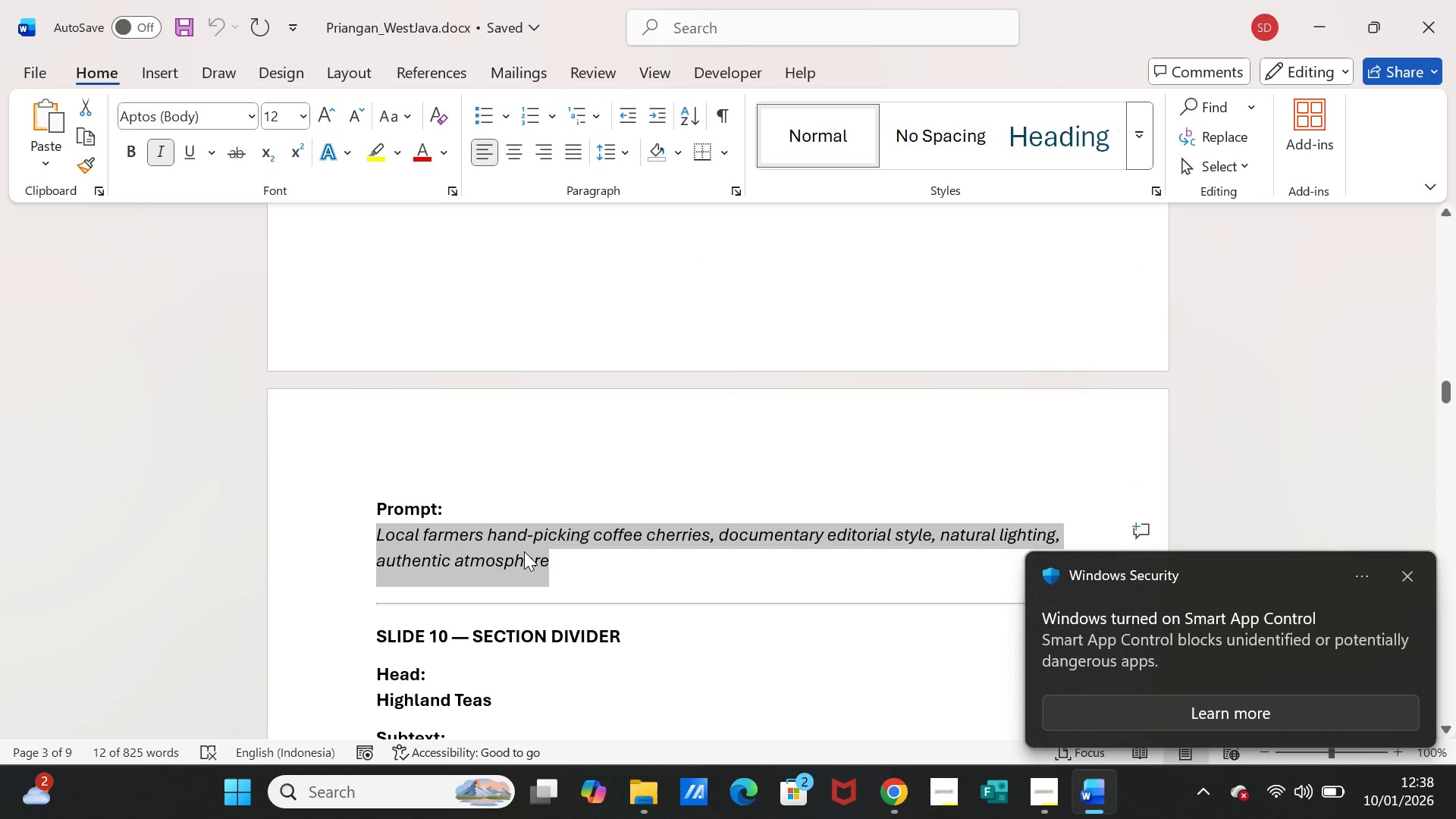 
key(Control+C)
 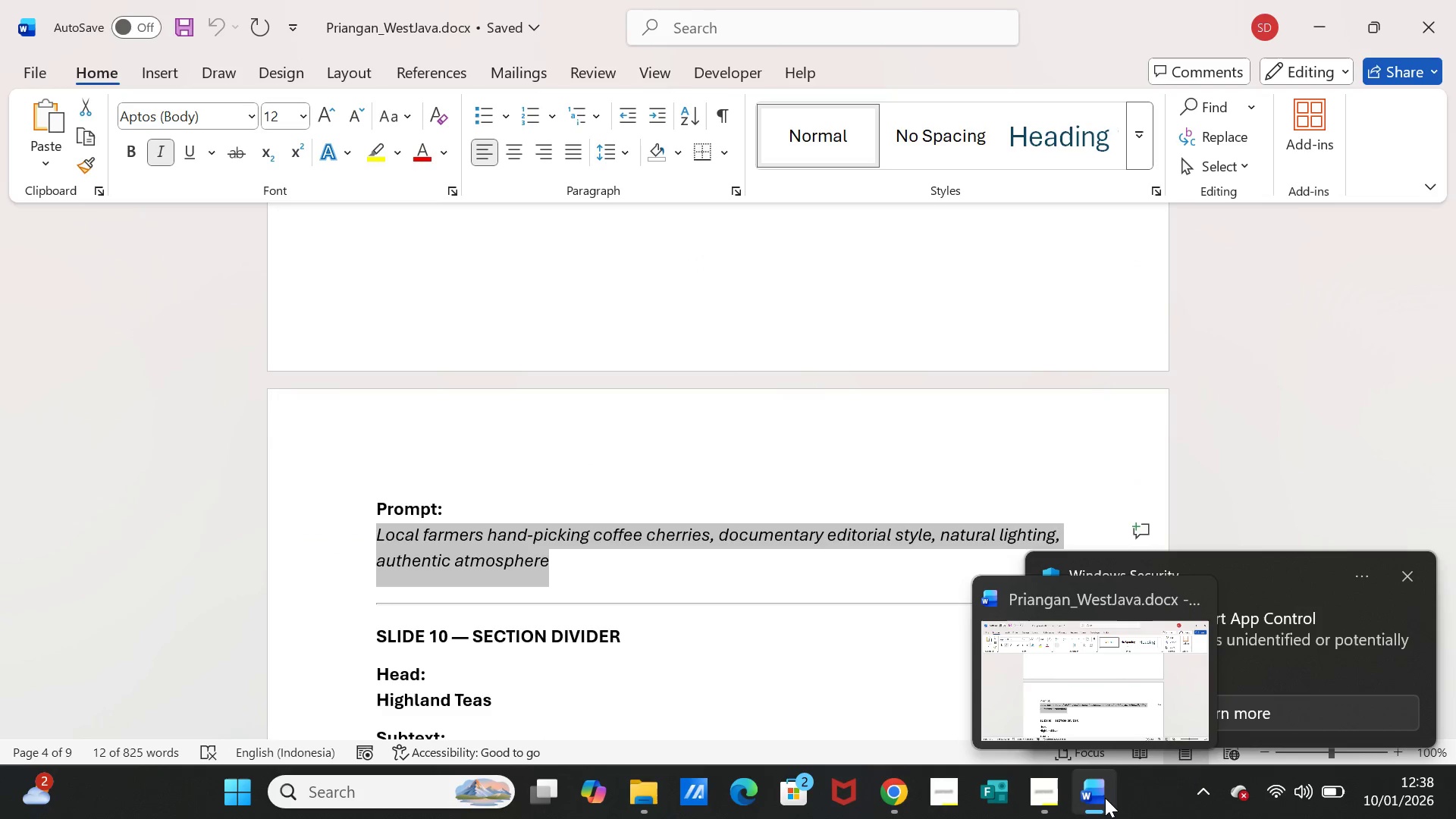 
left_click([1105, 798])
 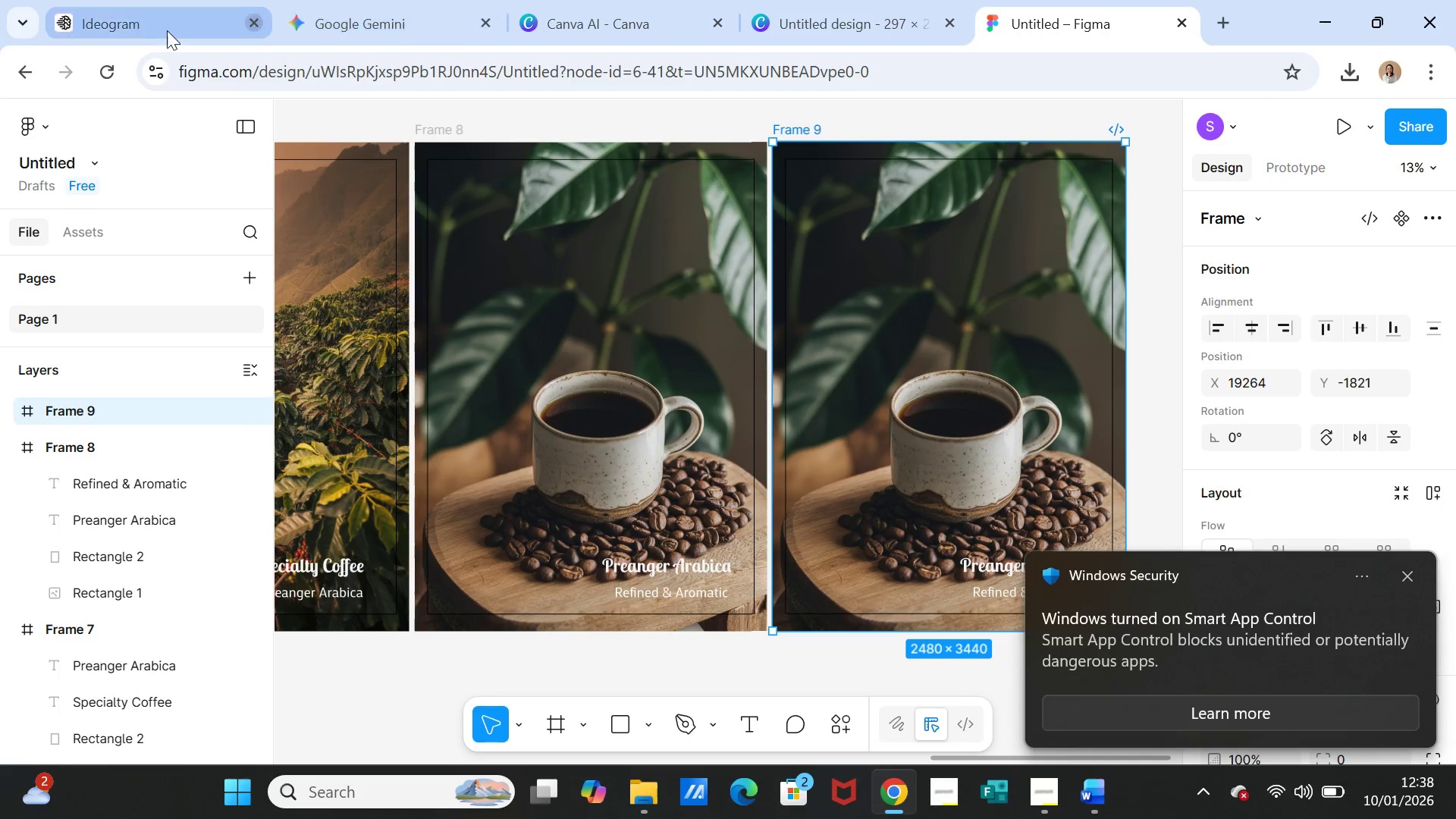 
left_click([137, 30])
 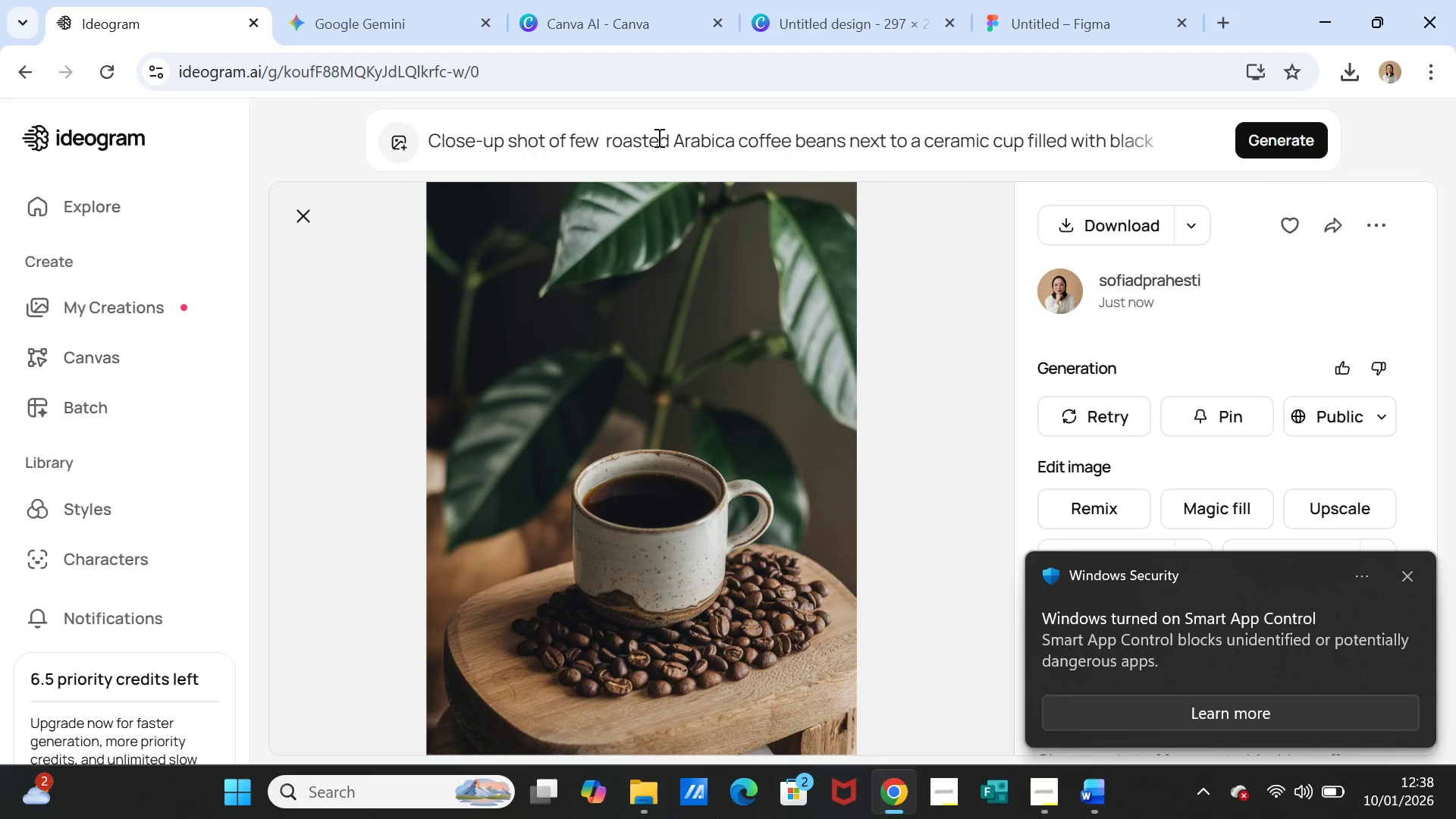 
left_click([657, 137])
 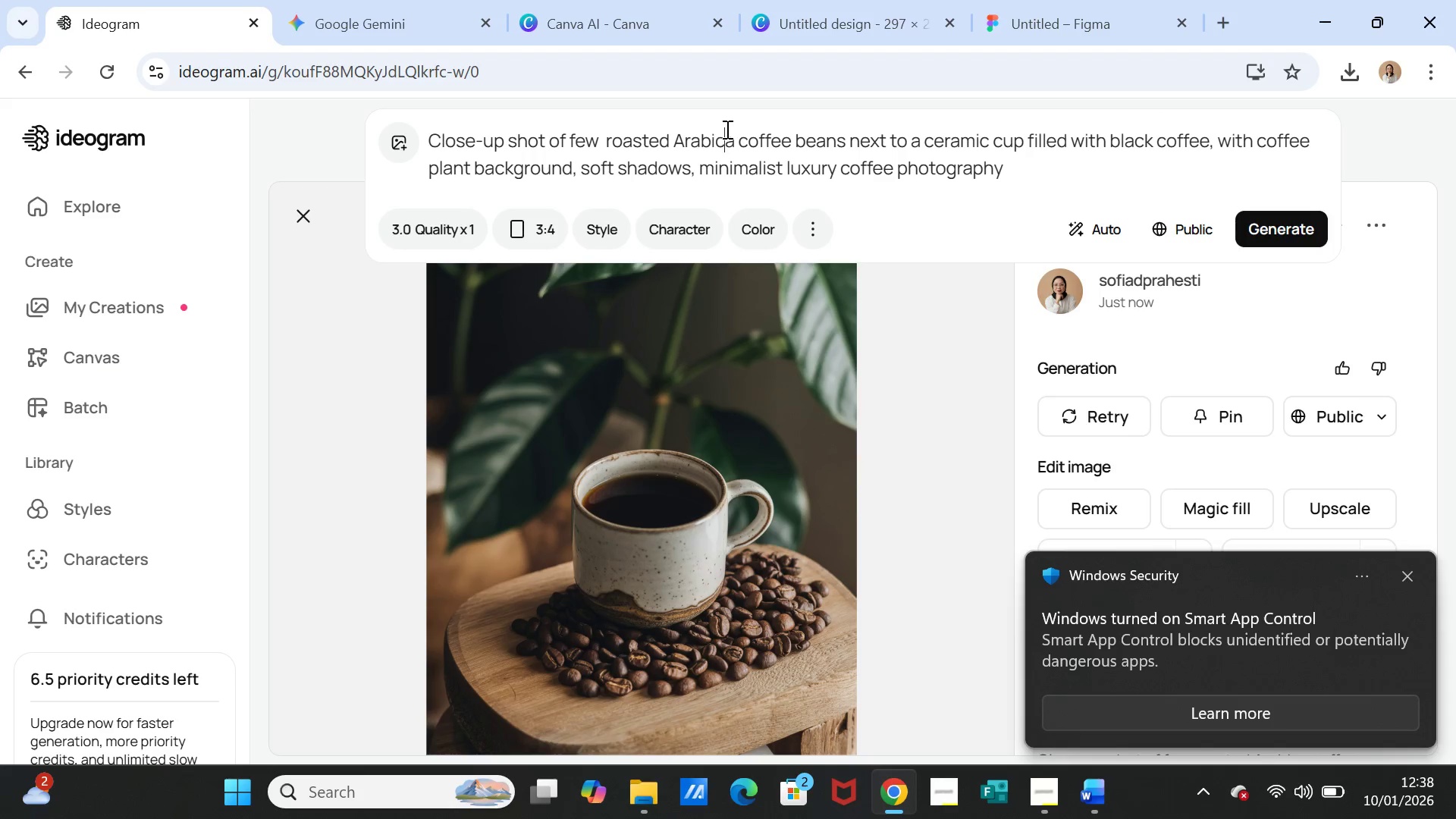 
double_click([726, 129])
 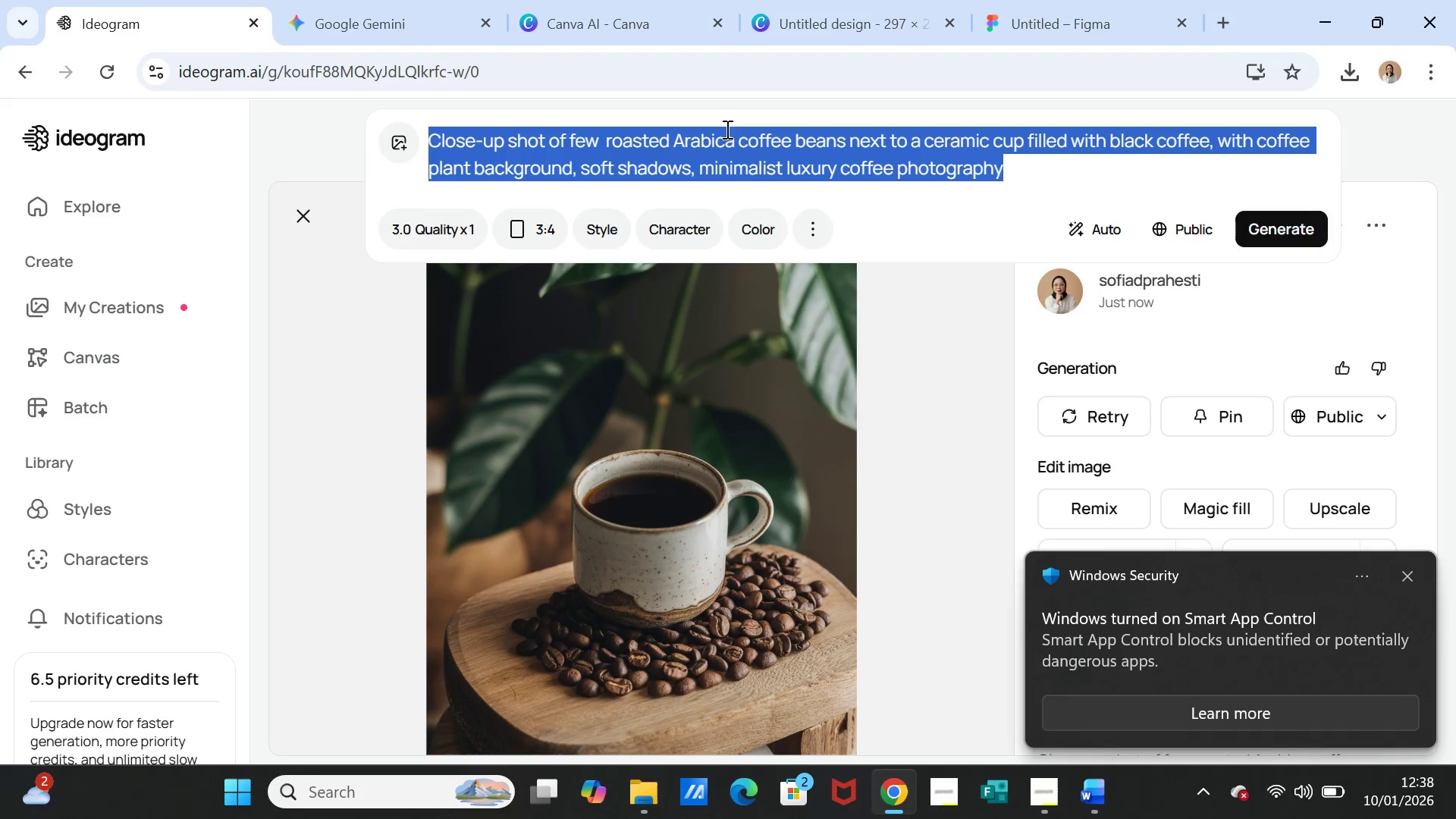 
triple_click([726, 129])
 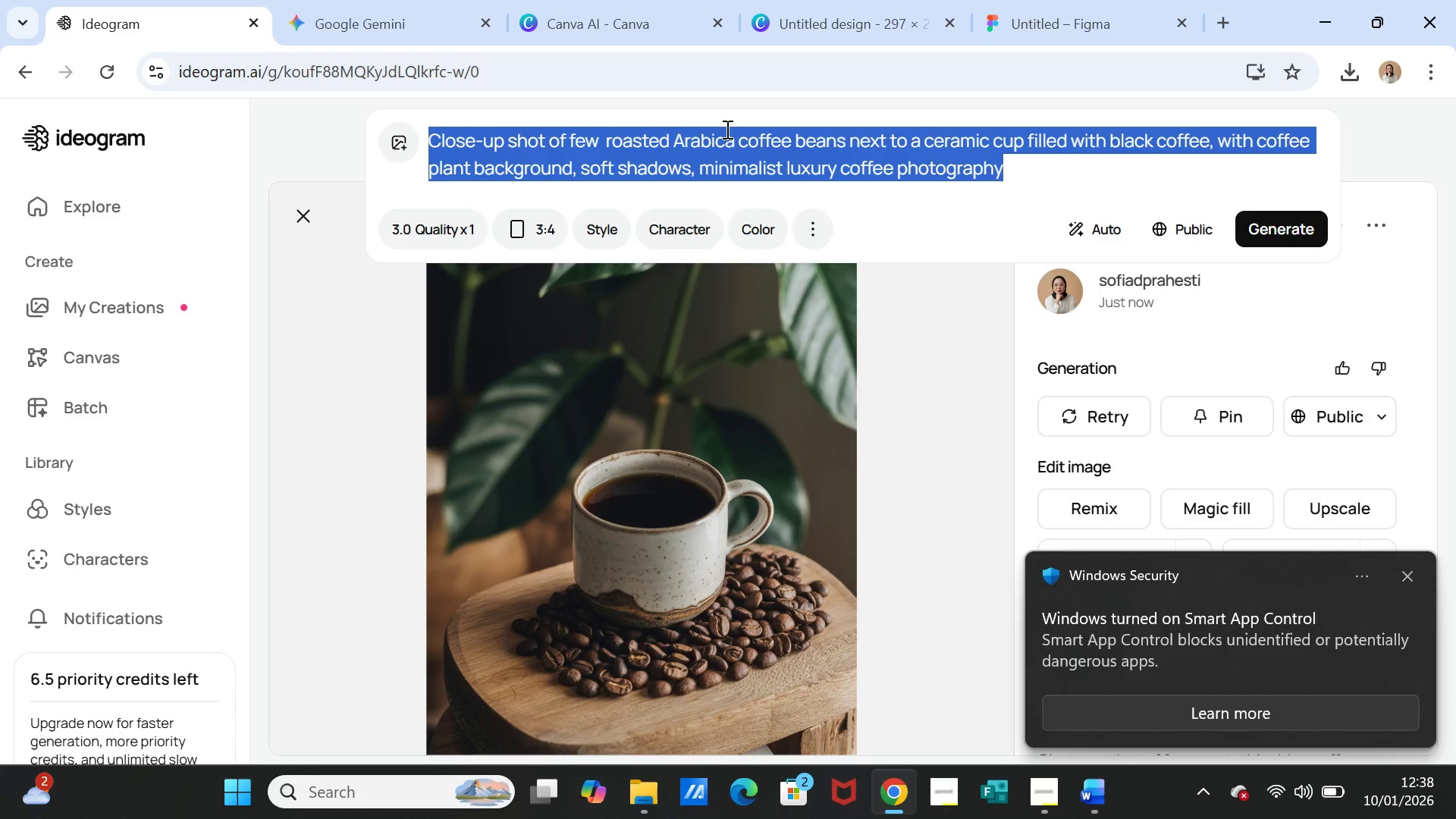 
key(Control+V)
 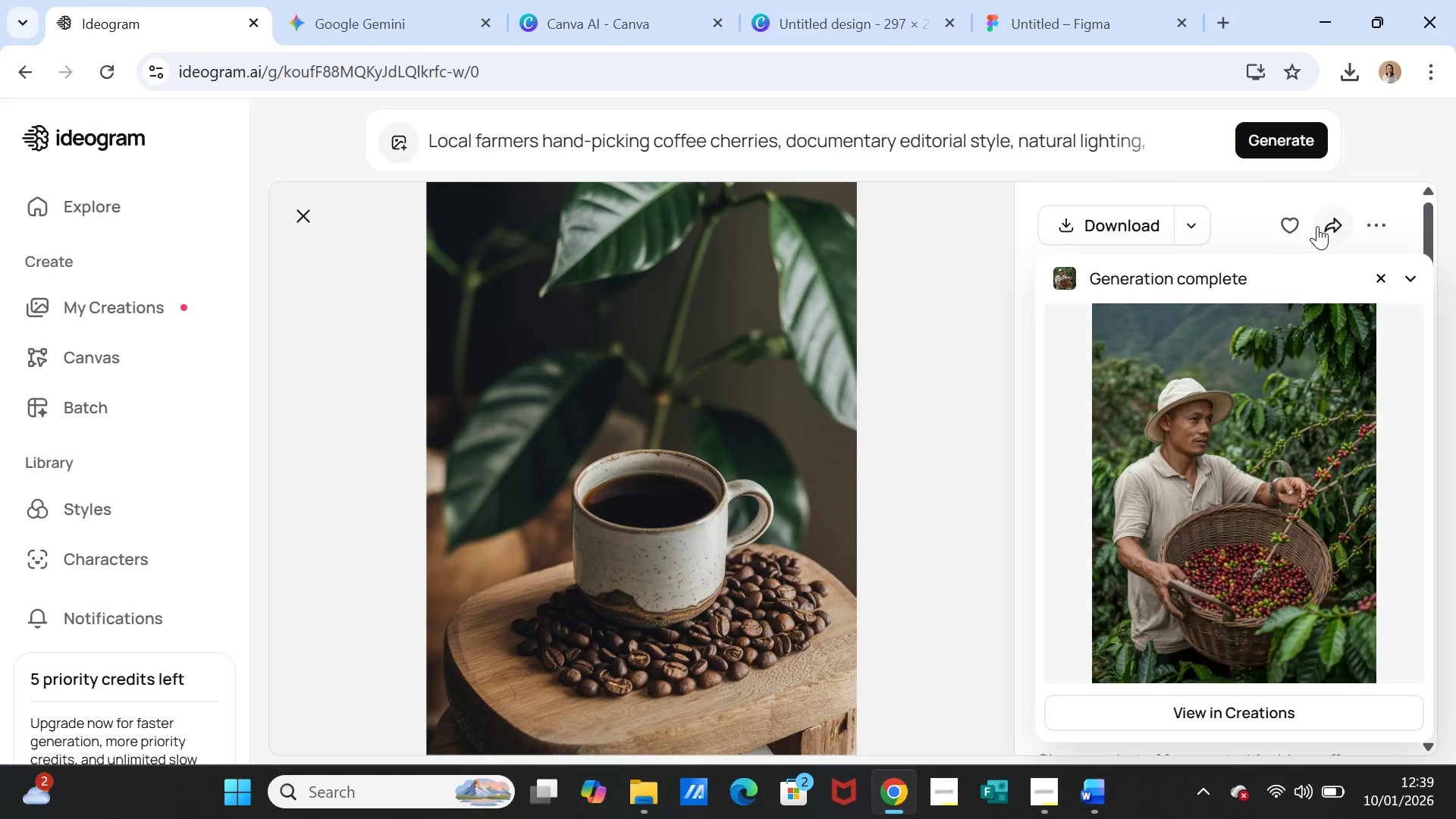 
wait(27.3)
 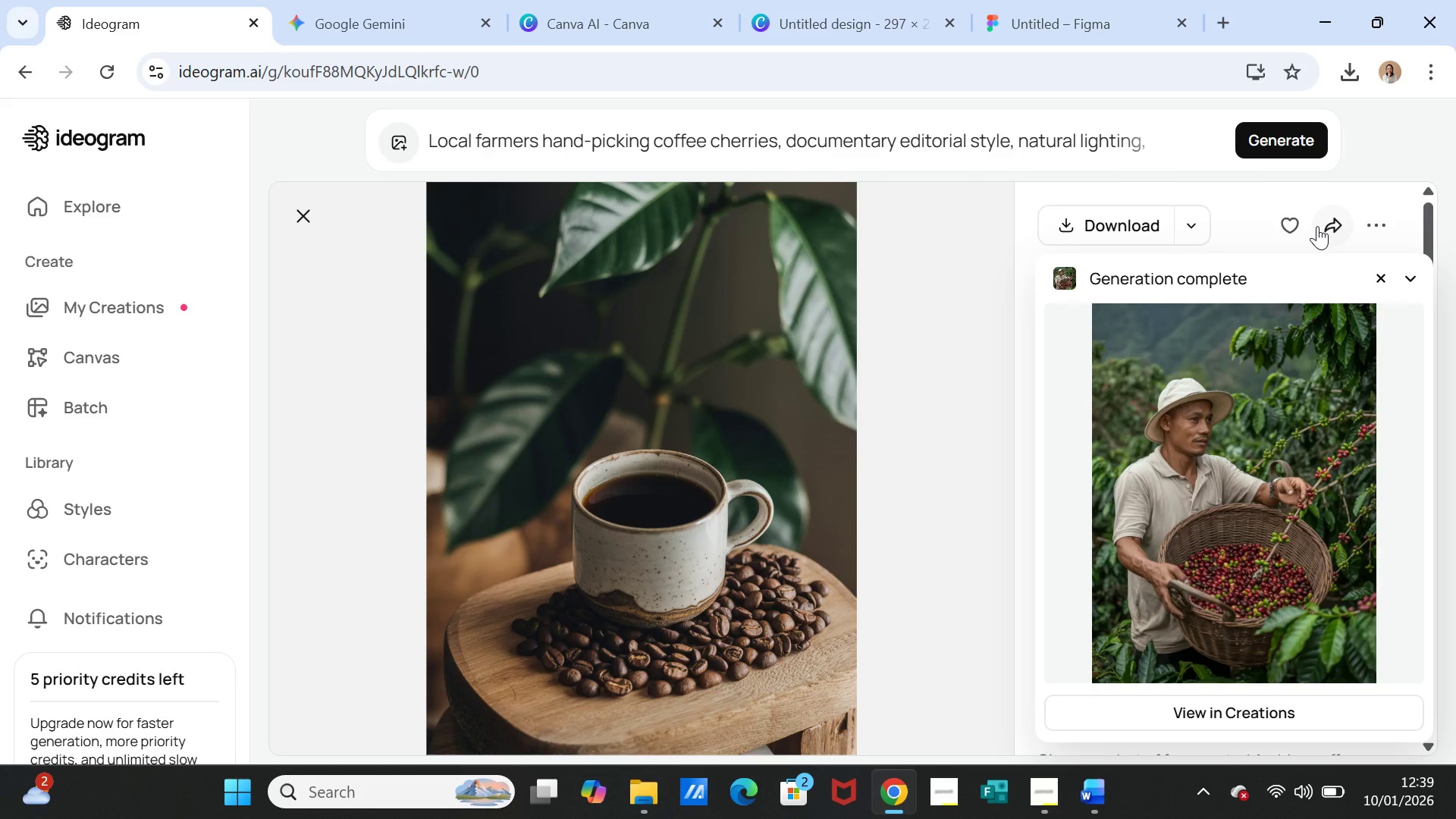 
left_click([1222, 400])
 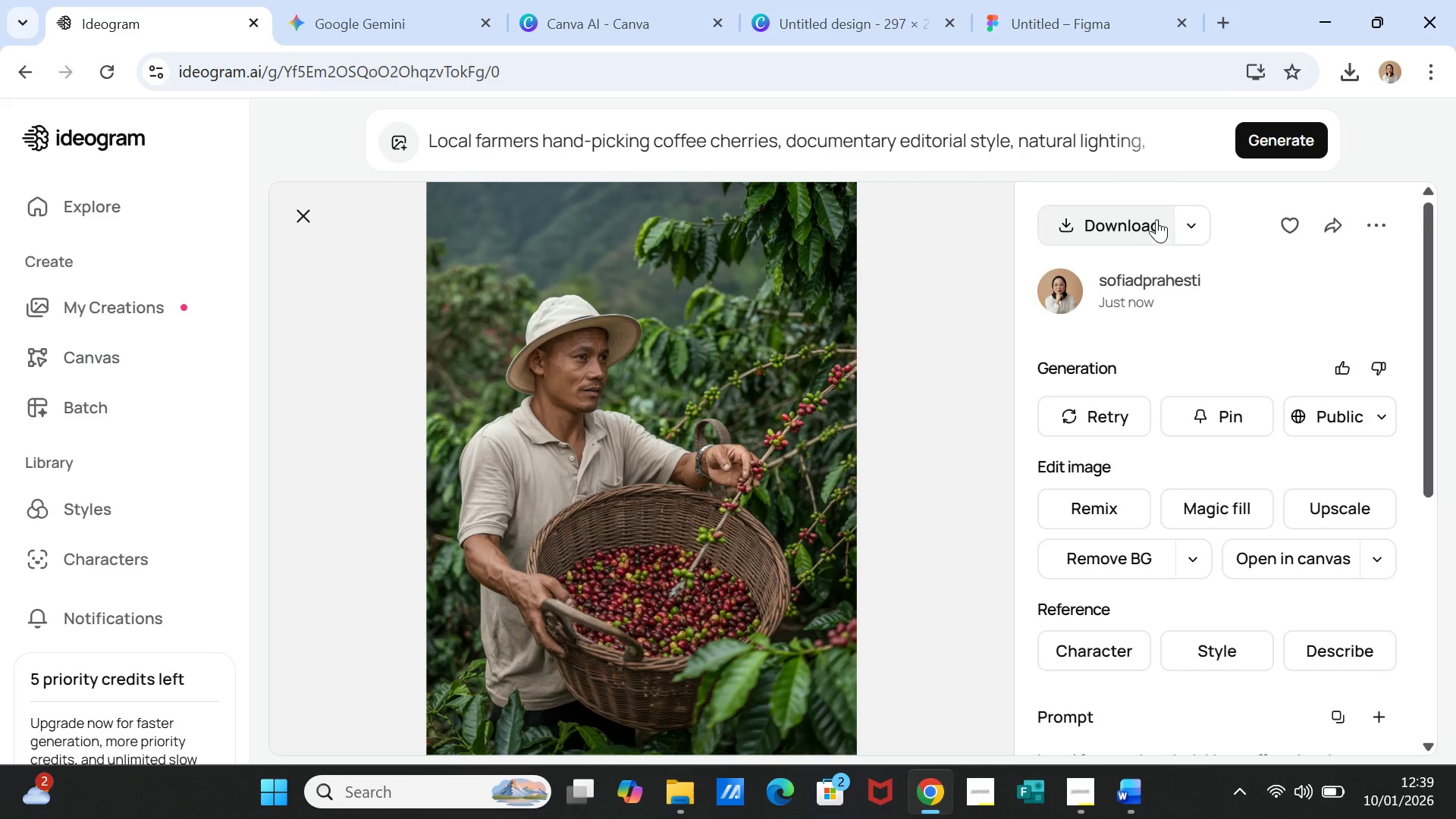 
wait(11.94)
 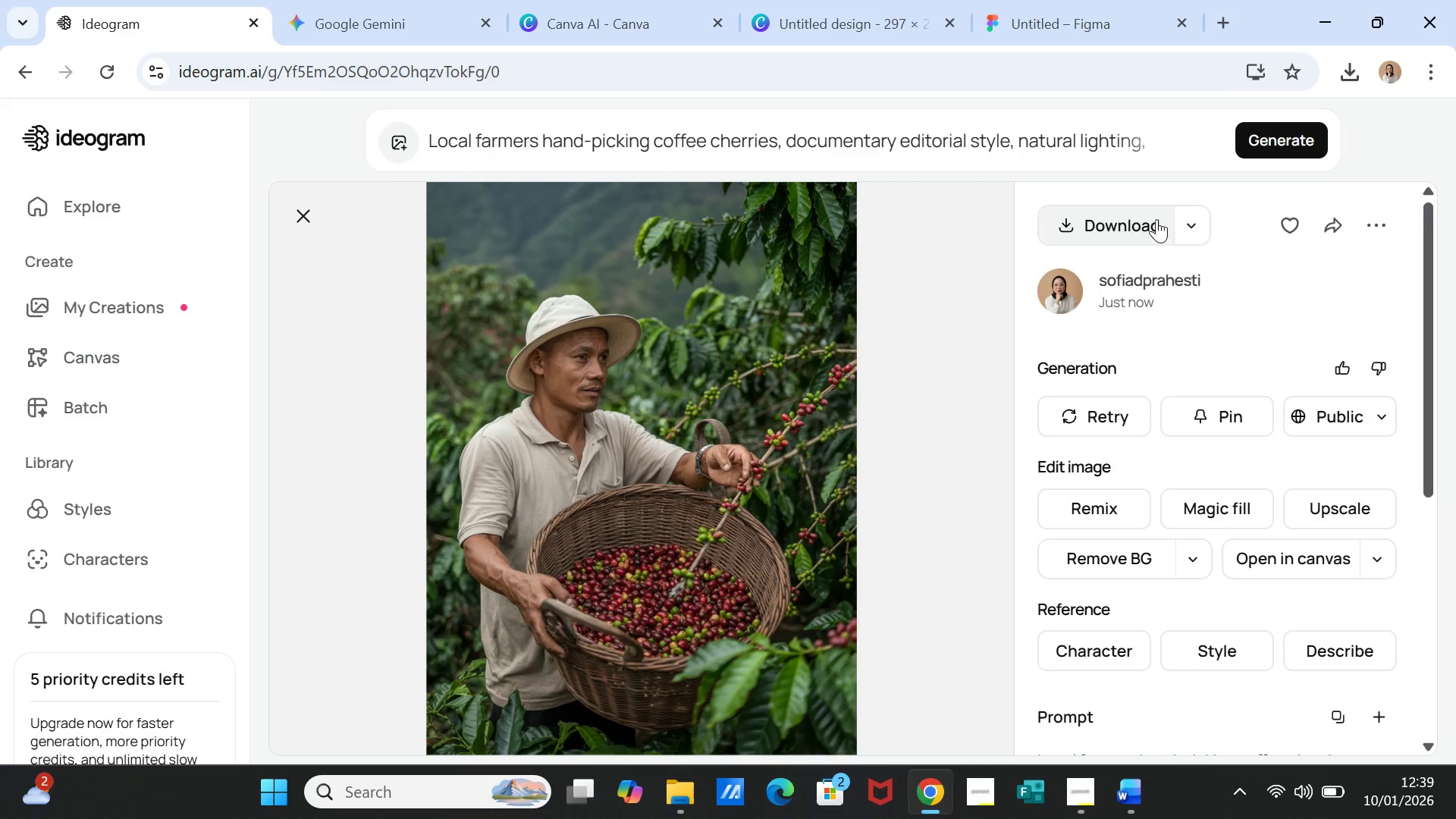 
left_click([1116, 230])
 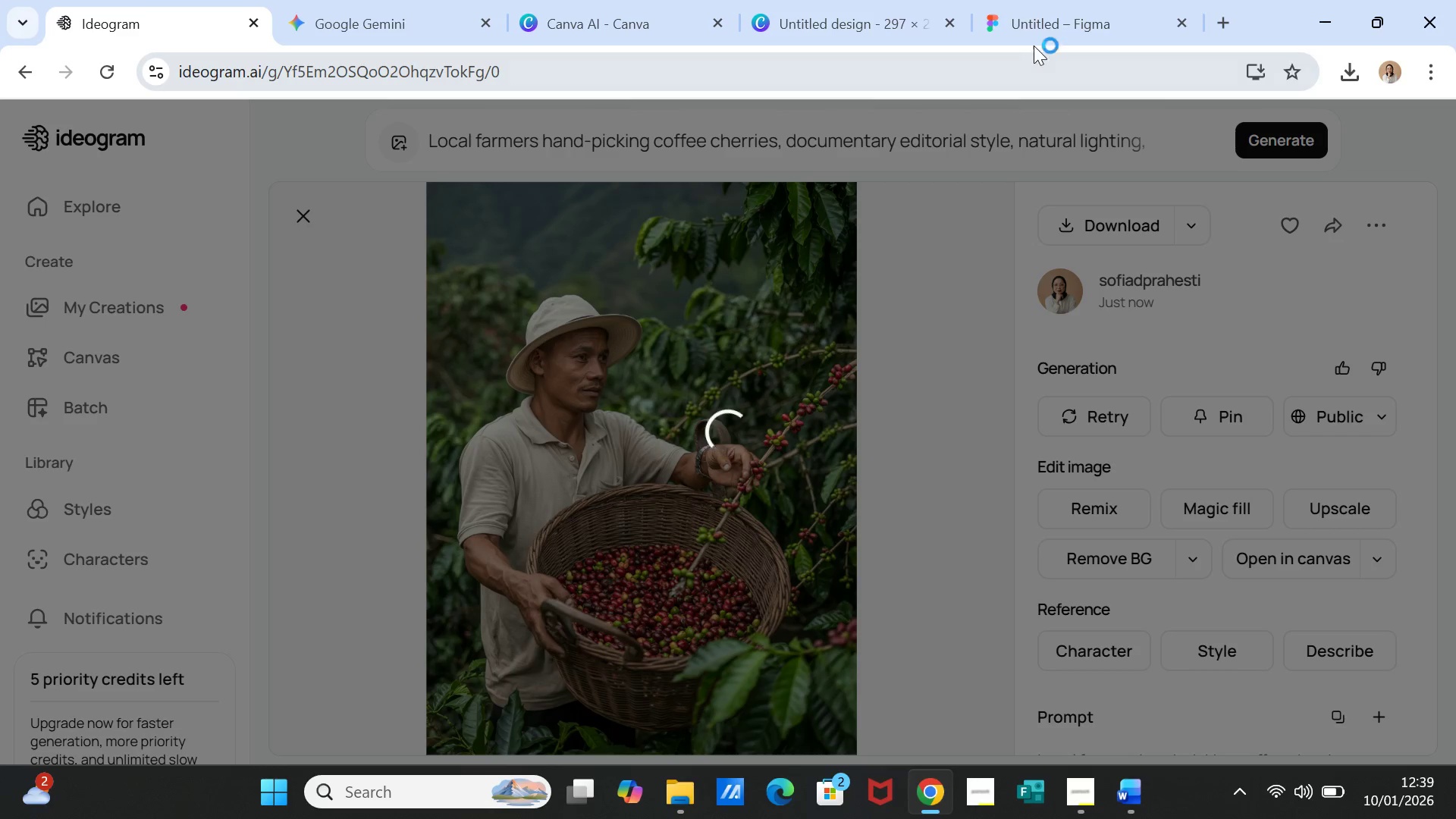 
left_click([1034, 20])
 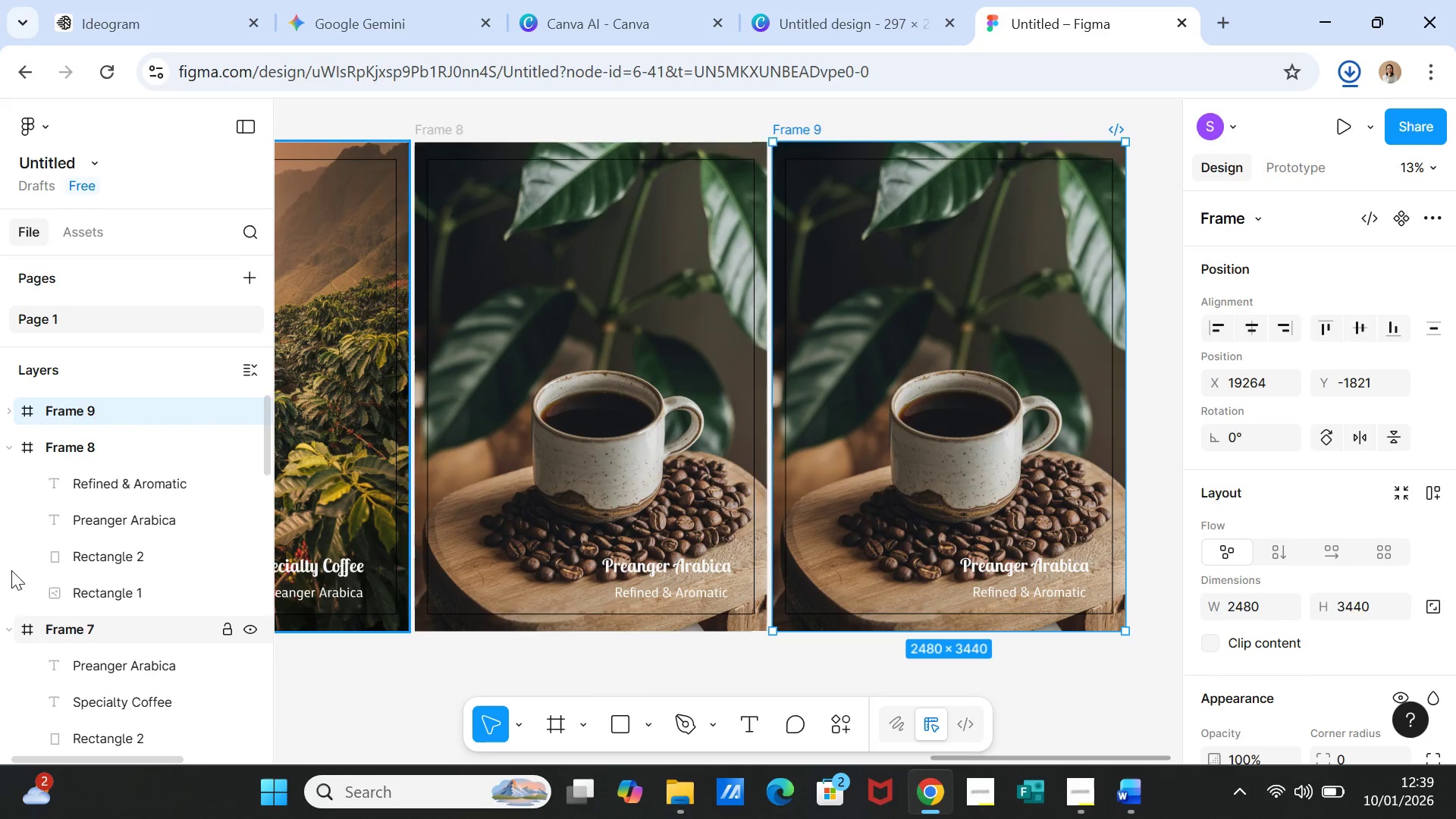 
wait(5.31)
 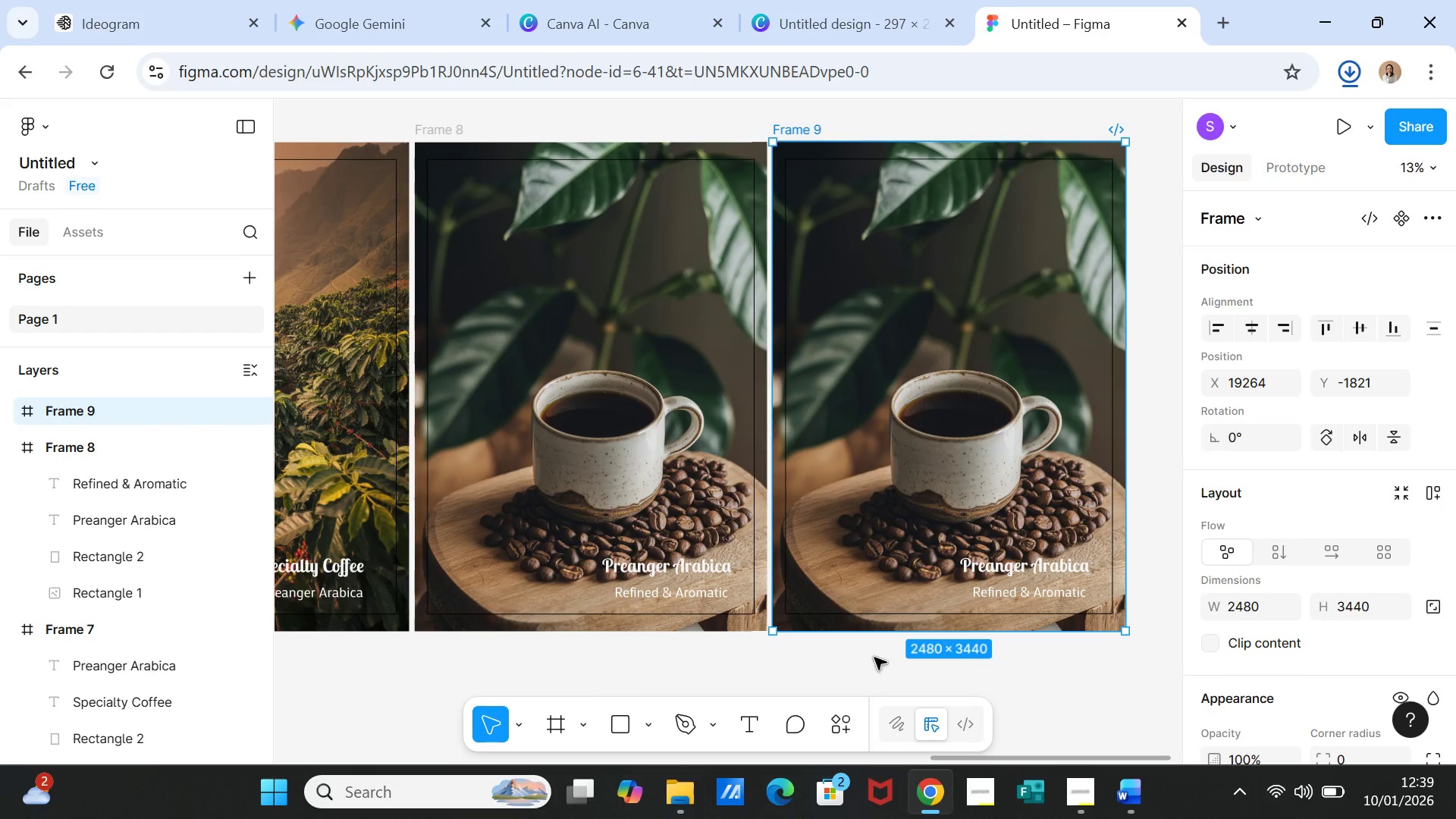 
left_click([786, 156])
 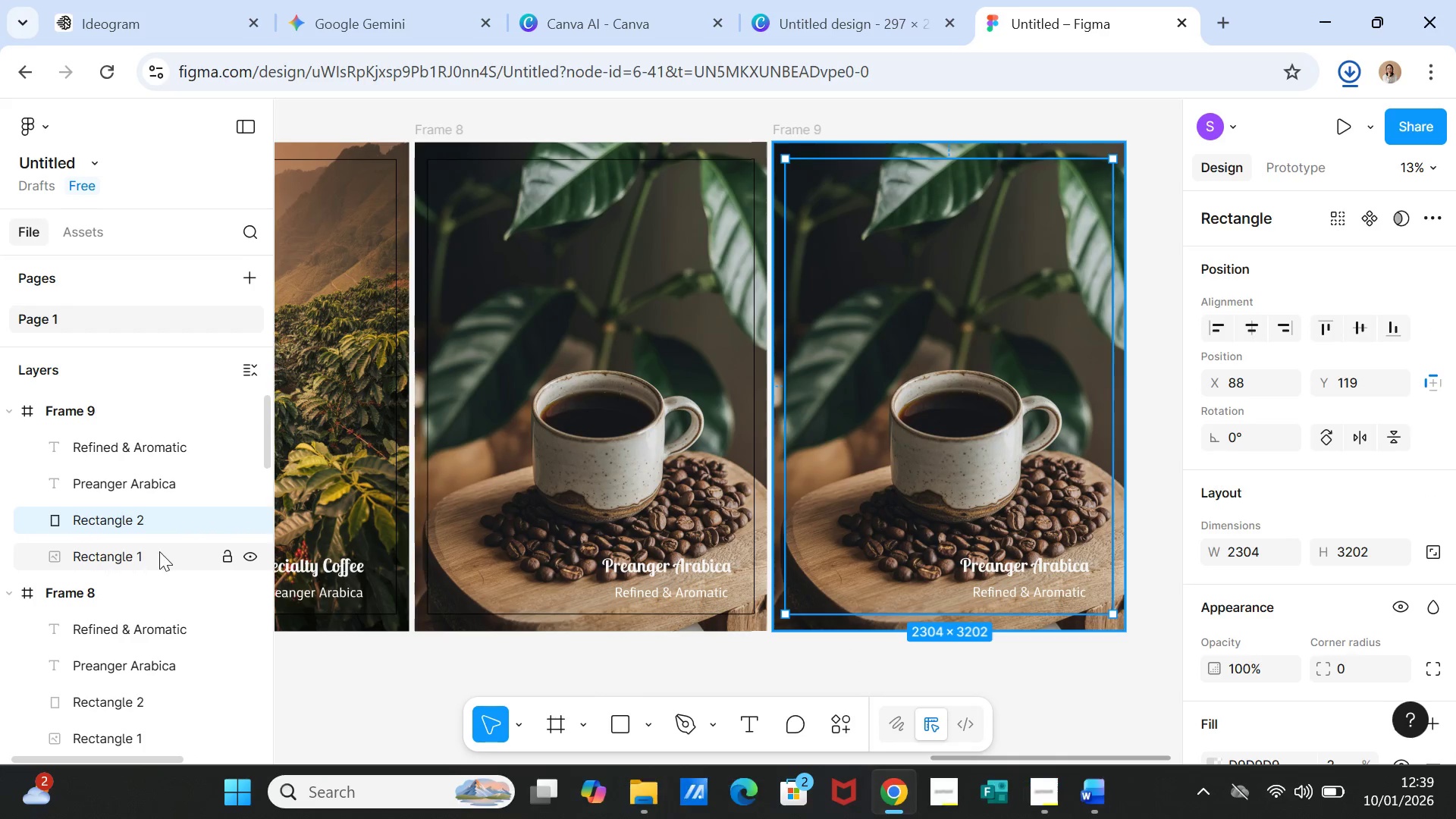 
left_click([151, 551])
 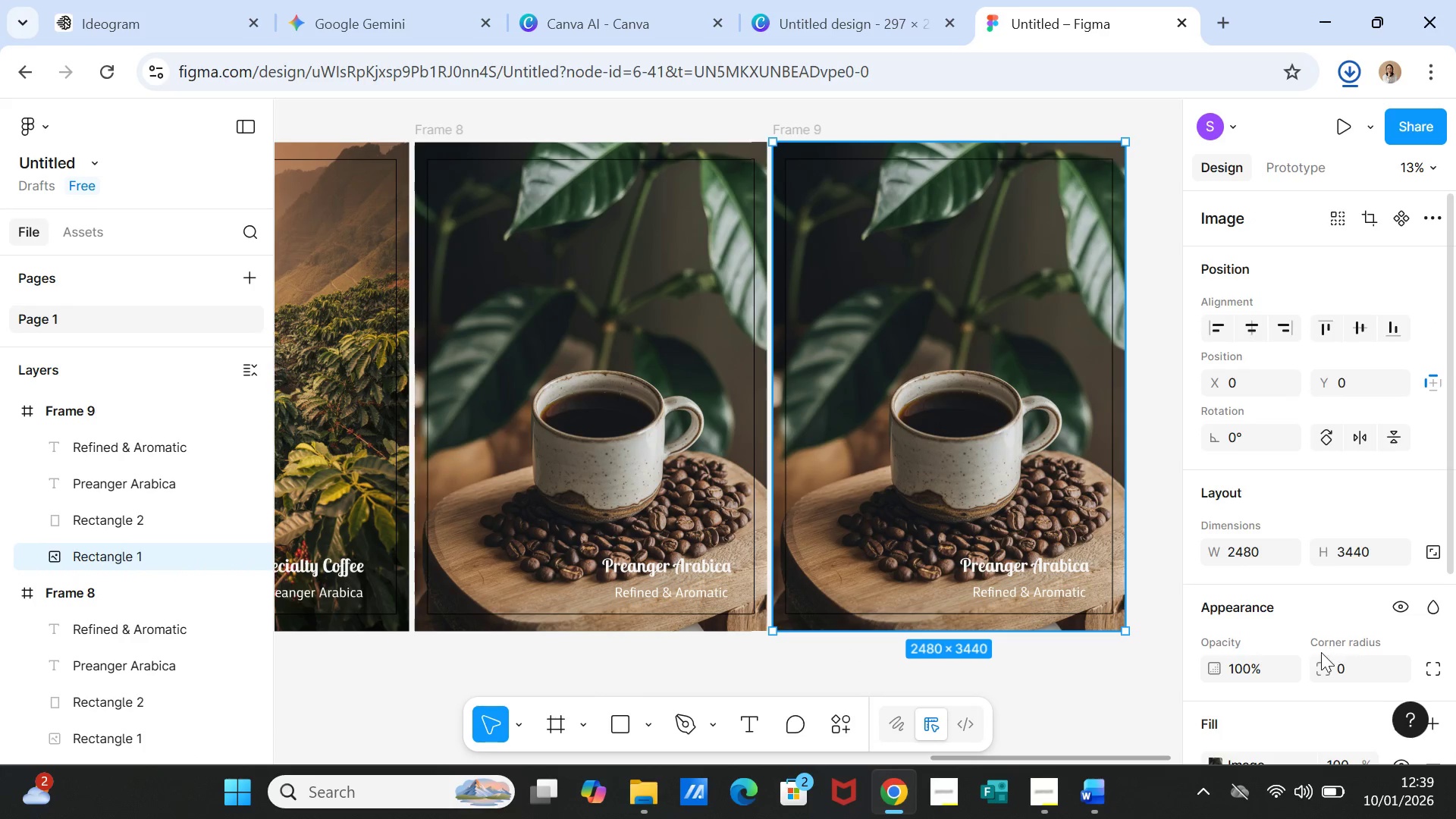 
scroll: coordinate [1316, 656], scroll_direction: down, amount: 2.0
 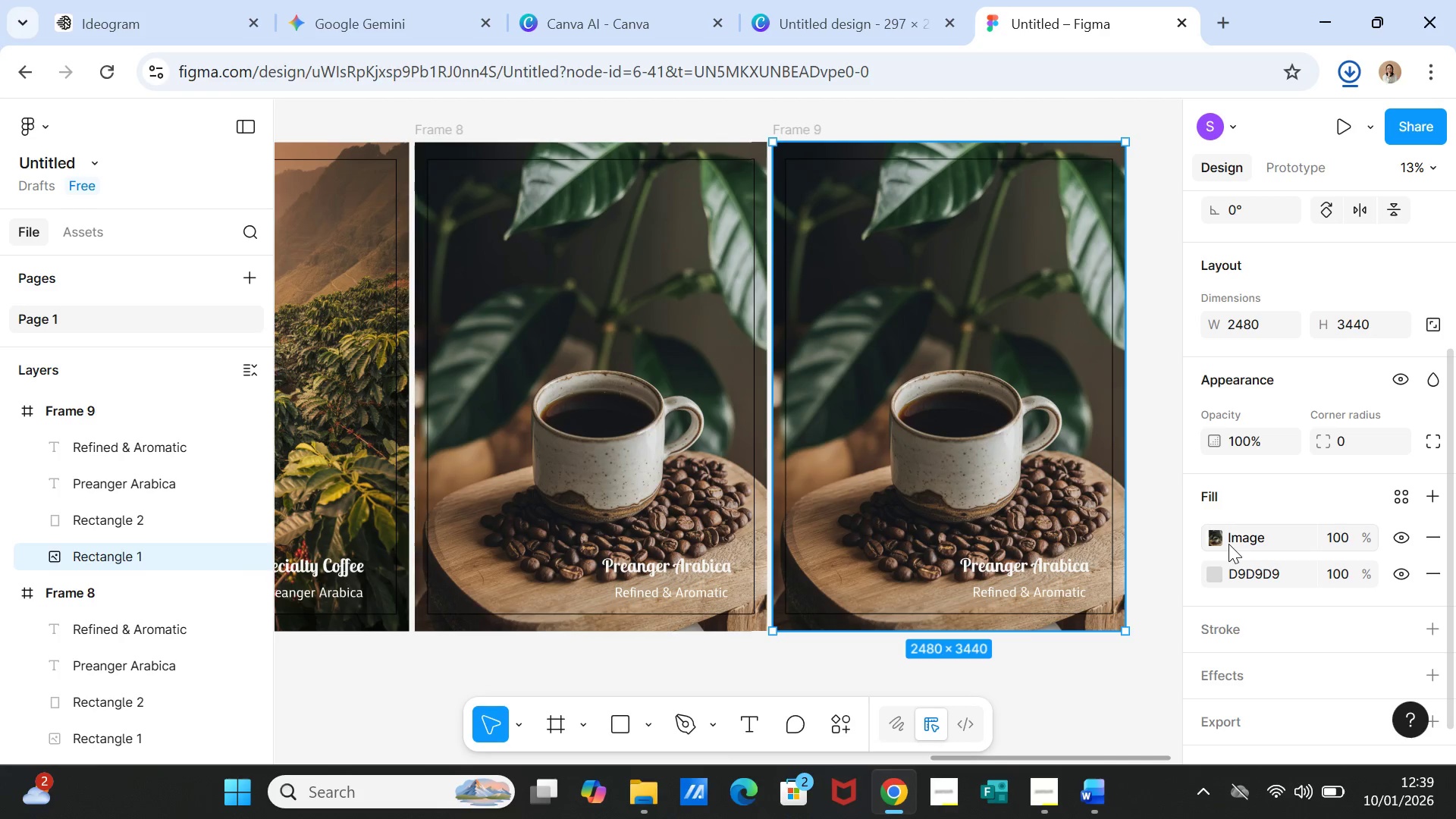 
left_click([1228, 544])
 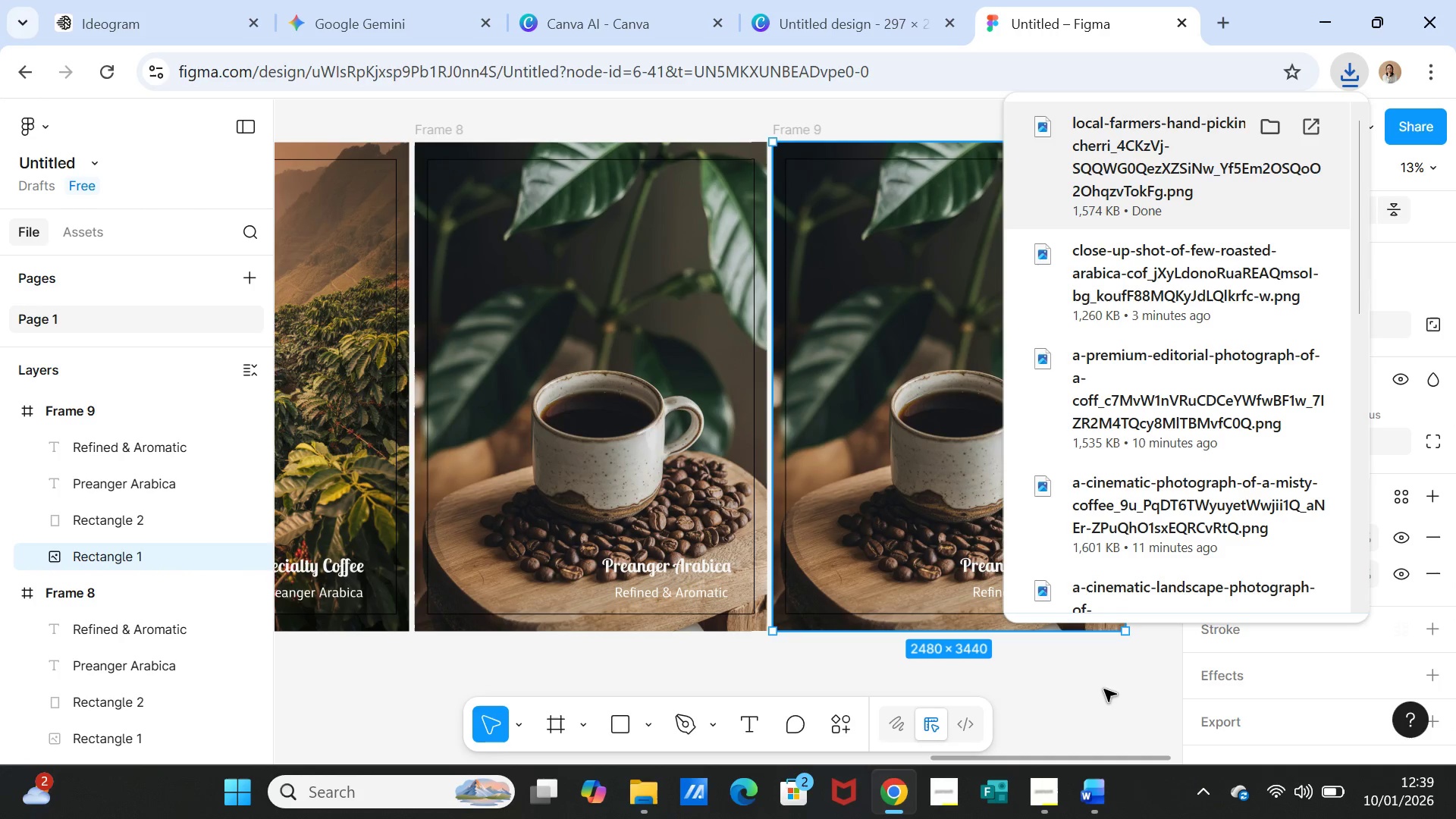 
left_click([1138, 693])
 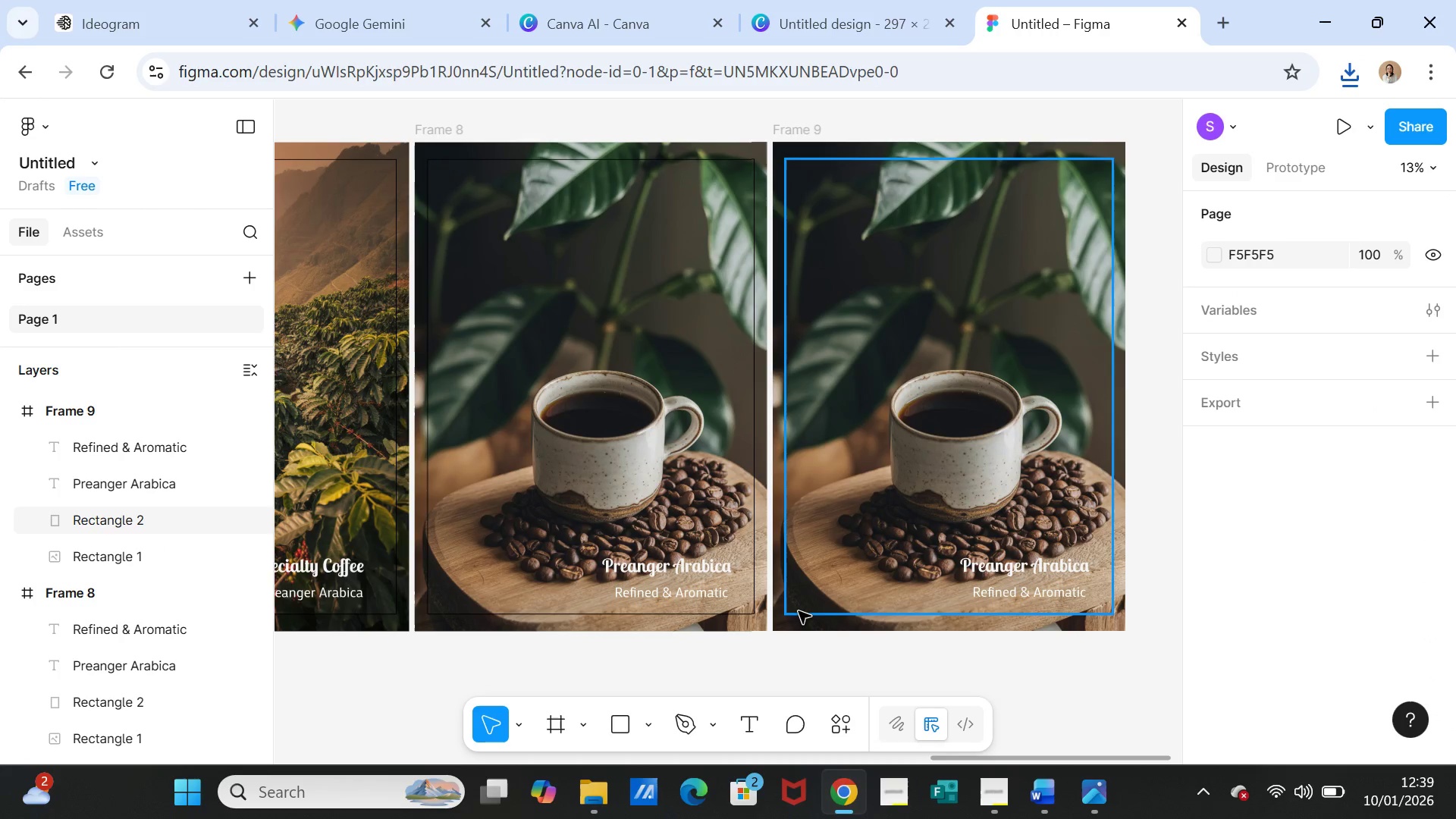 
left_click([788, 622])
 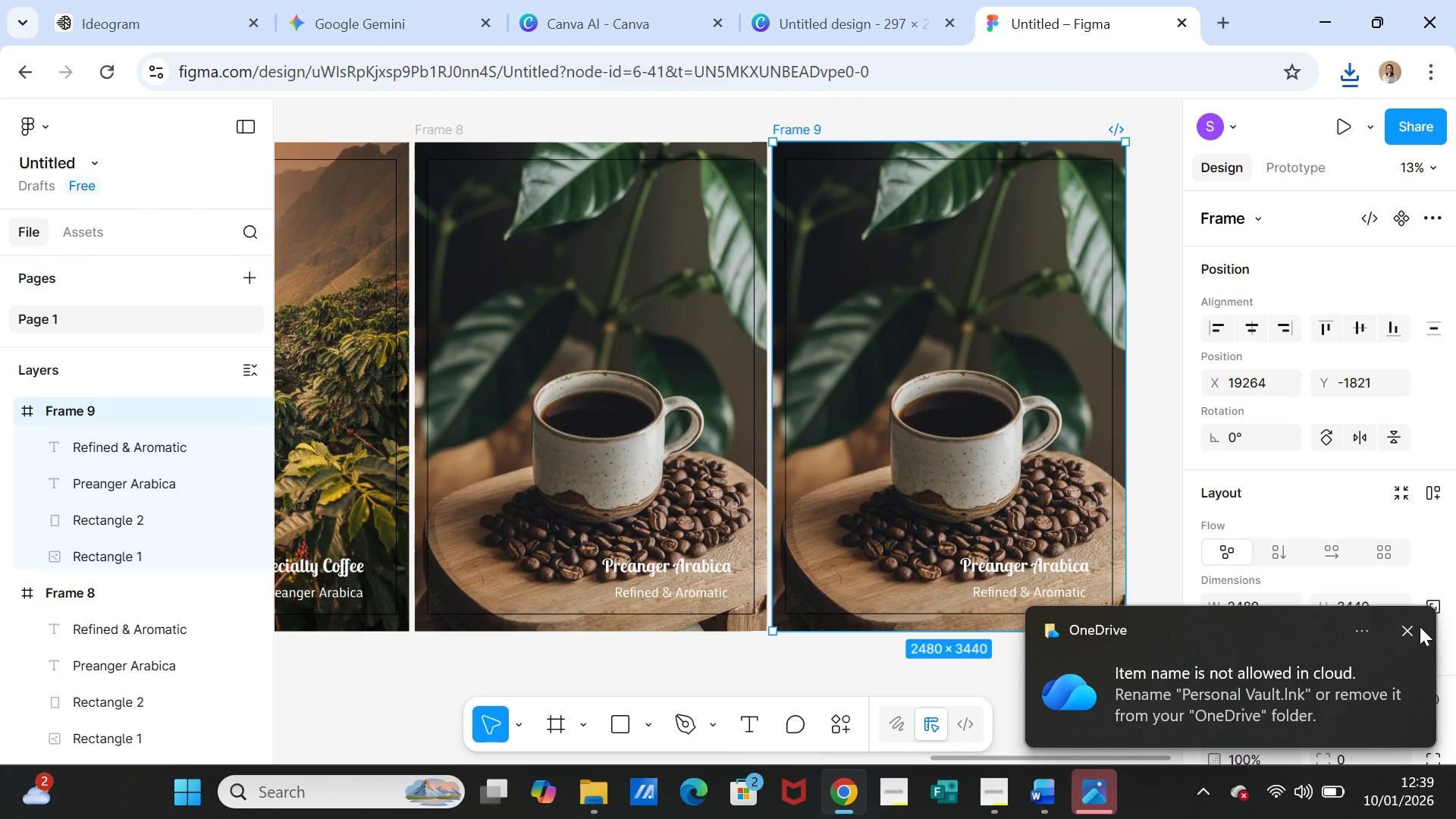 
left_click([1414, 626])
 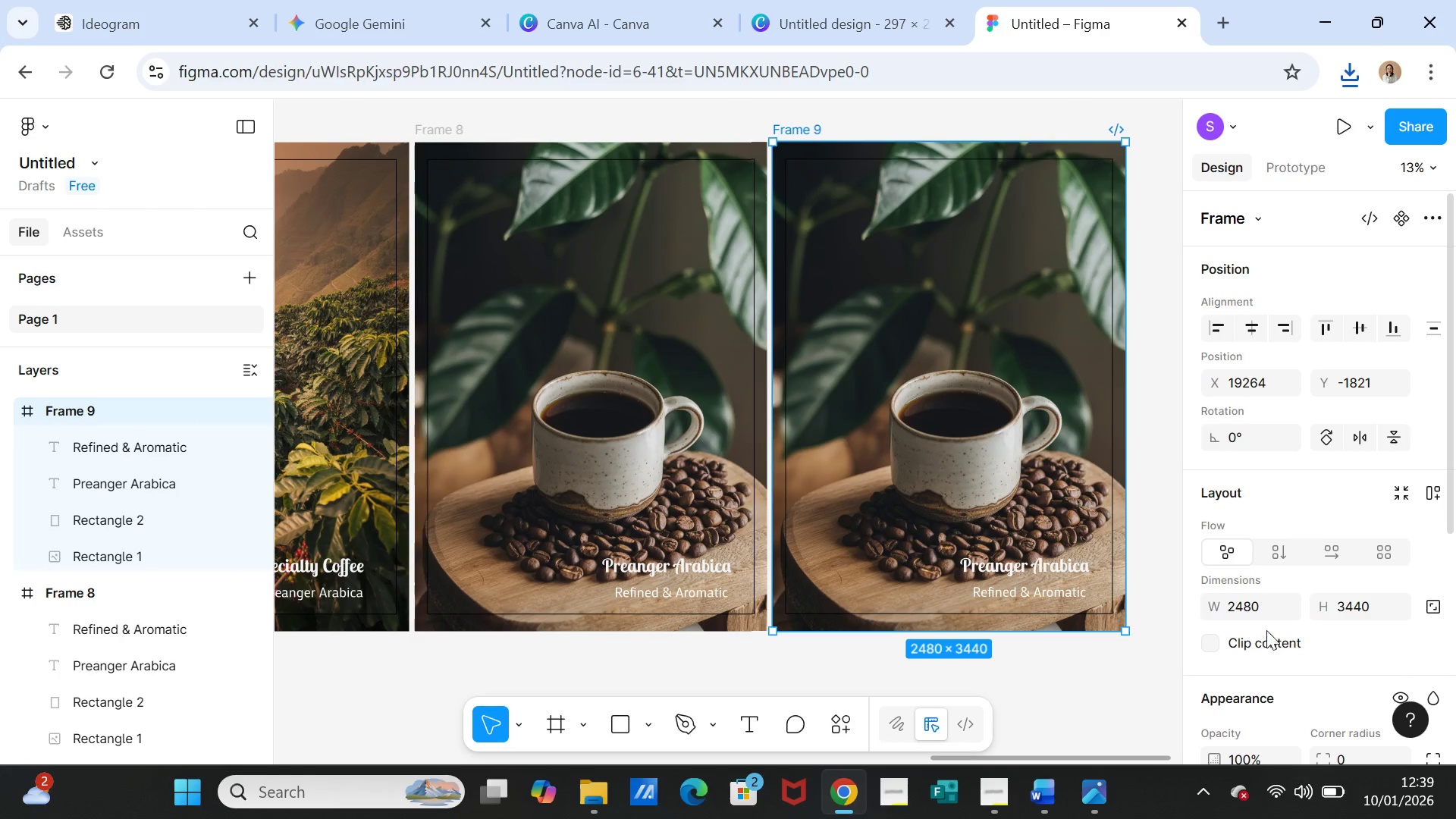 
scroll: coordinate [1344, 566], scroll_direction: down, amount: 2.0
 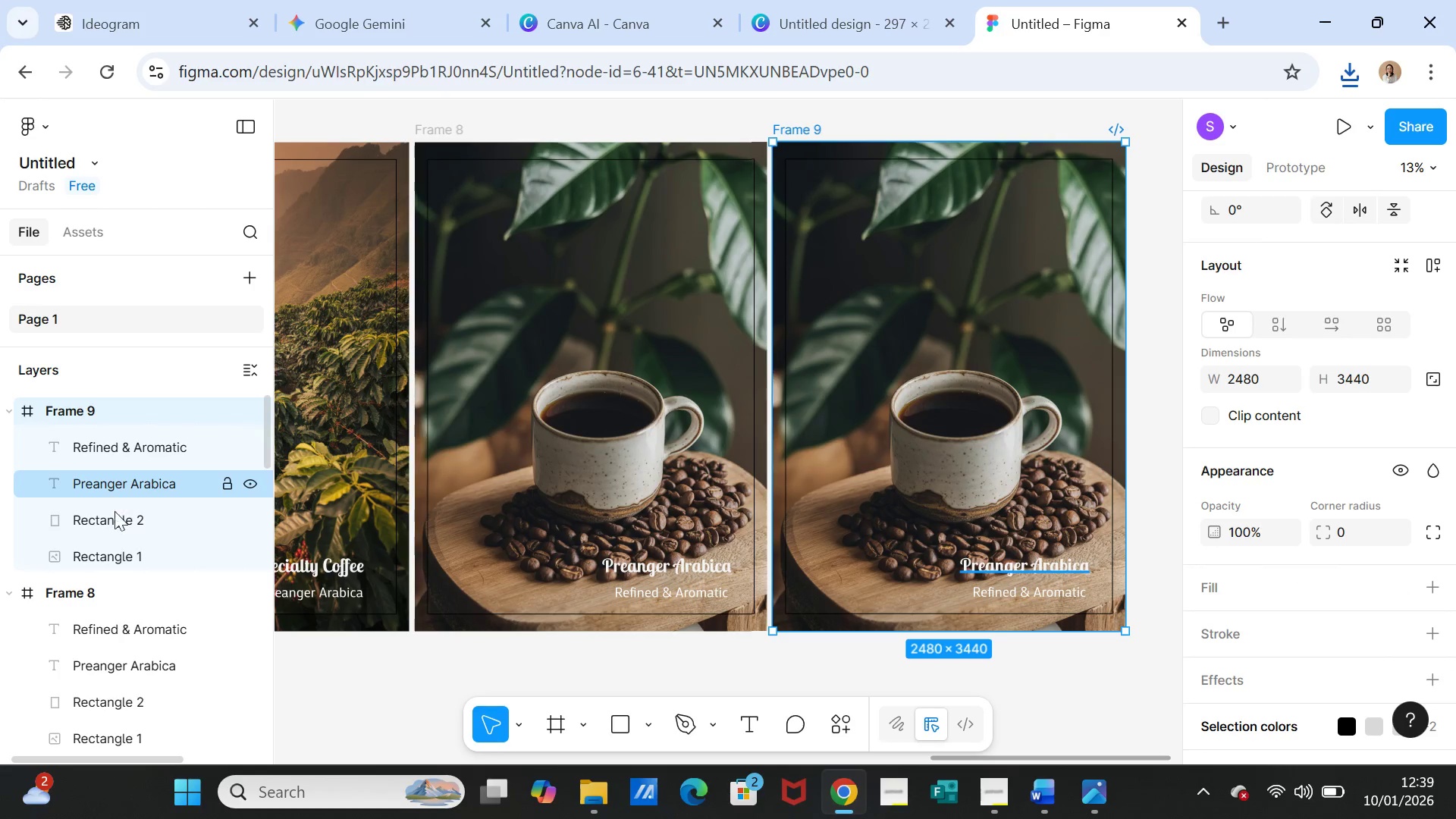 
left_click([111, 555])
 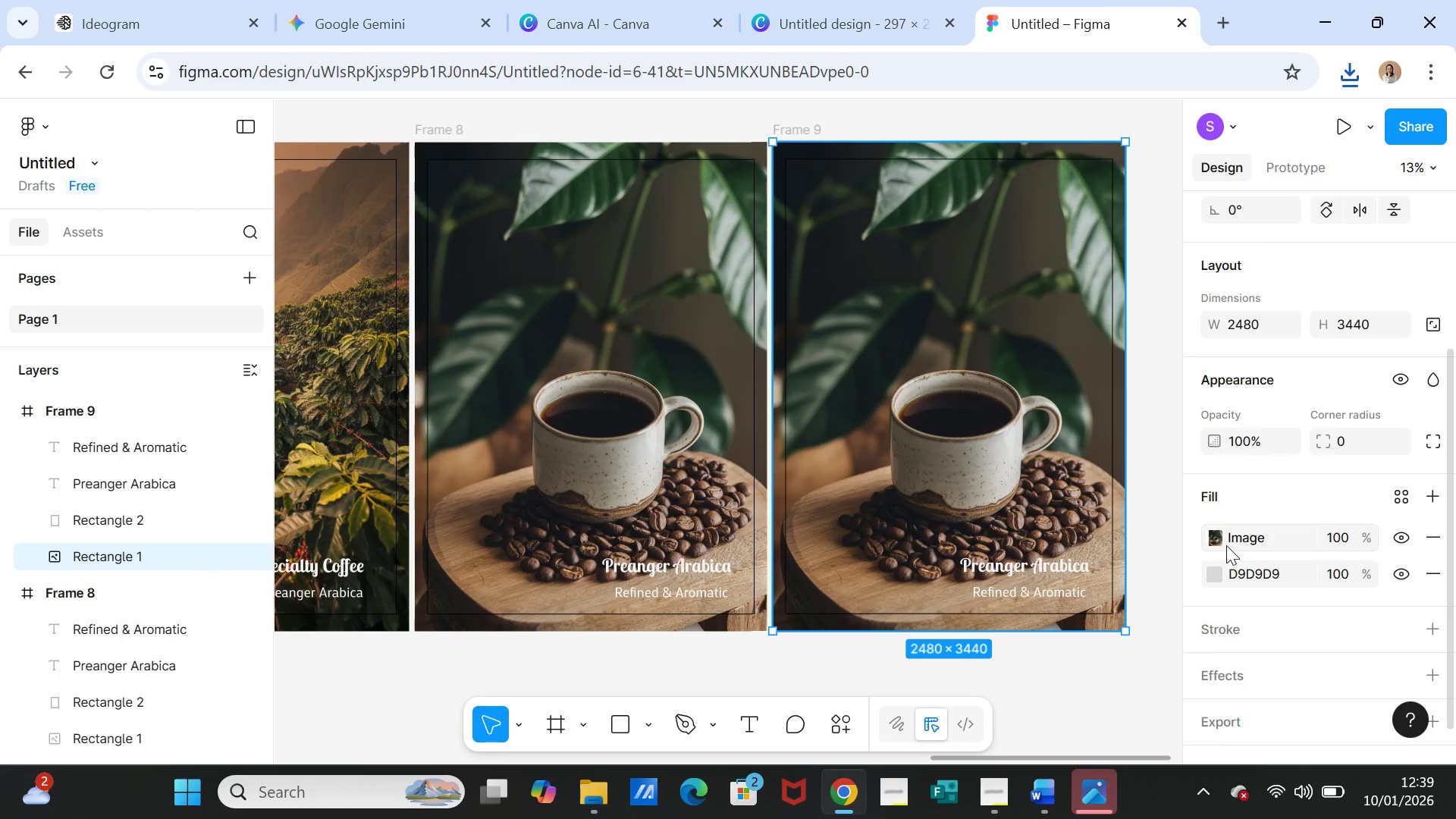 
left_click([1223, 538])
 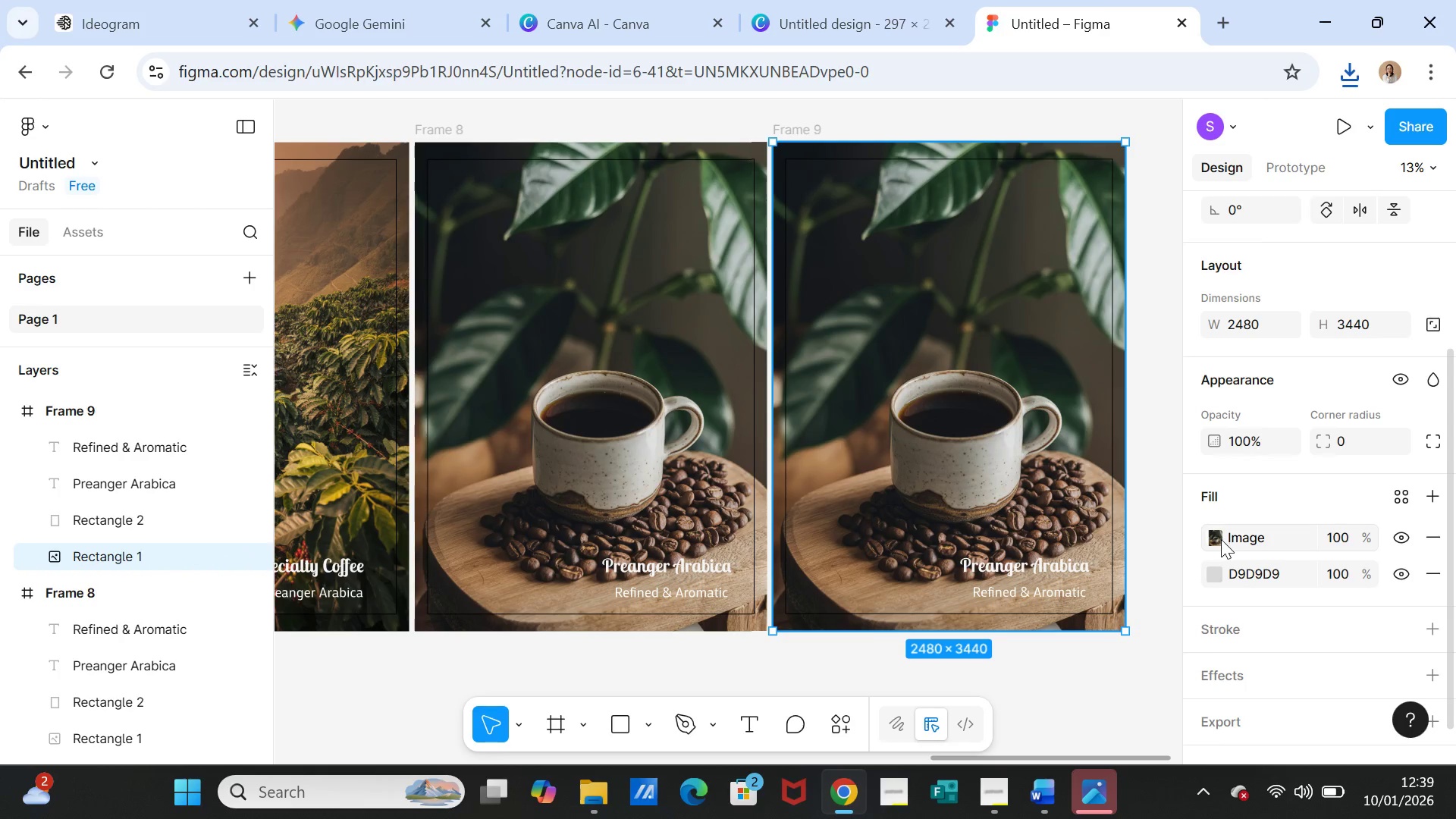 
left_click([1212, 535])
 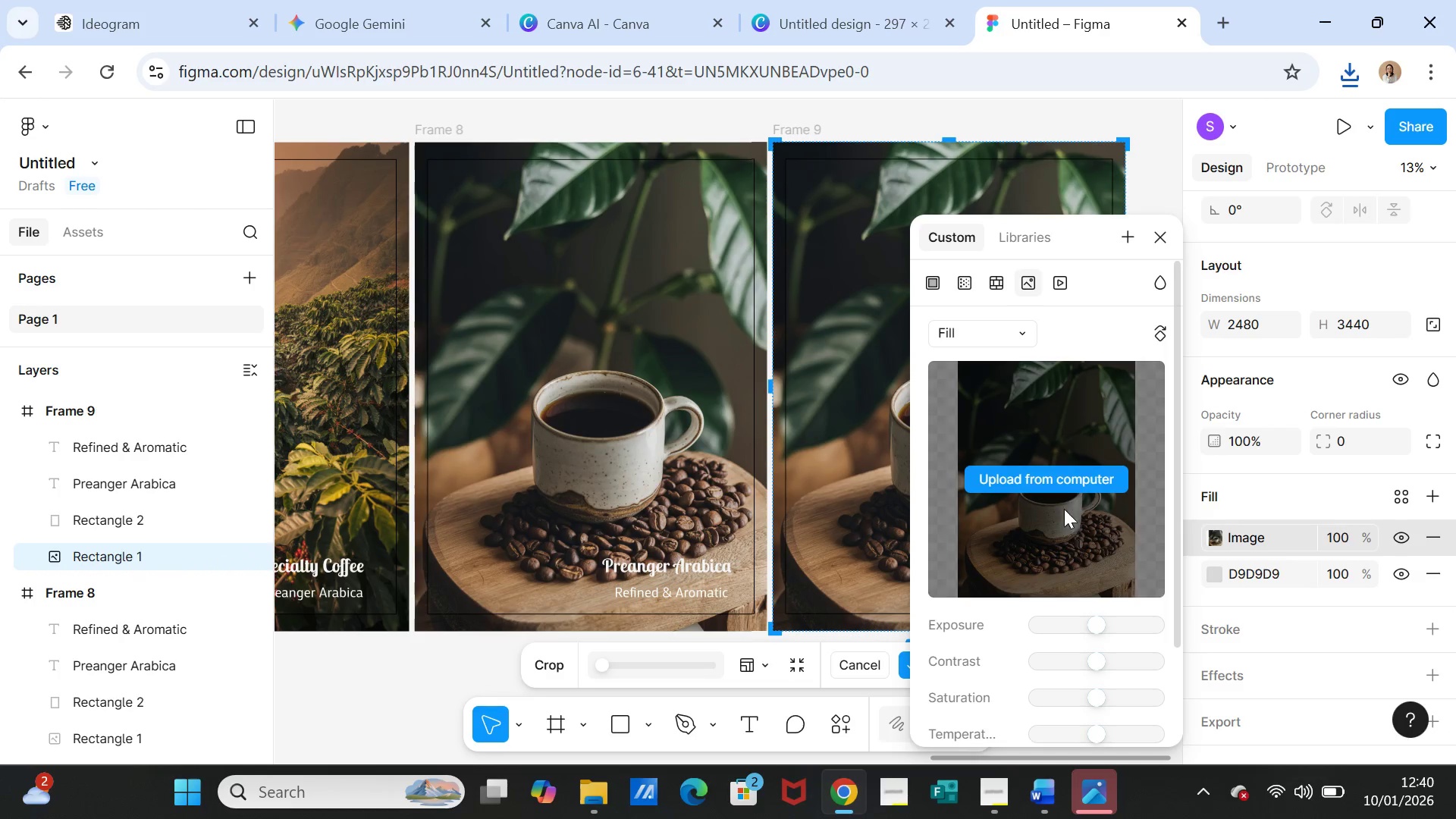 
left_click([1059, 485])
 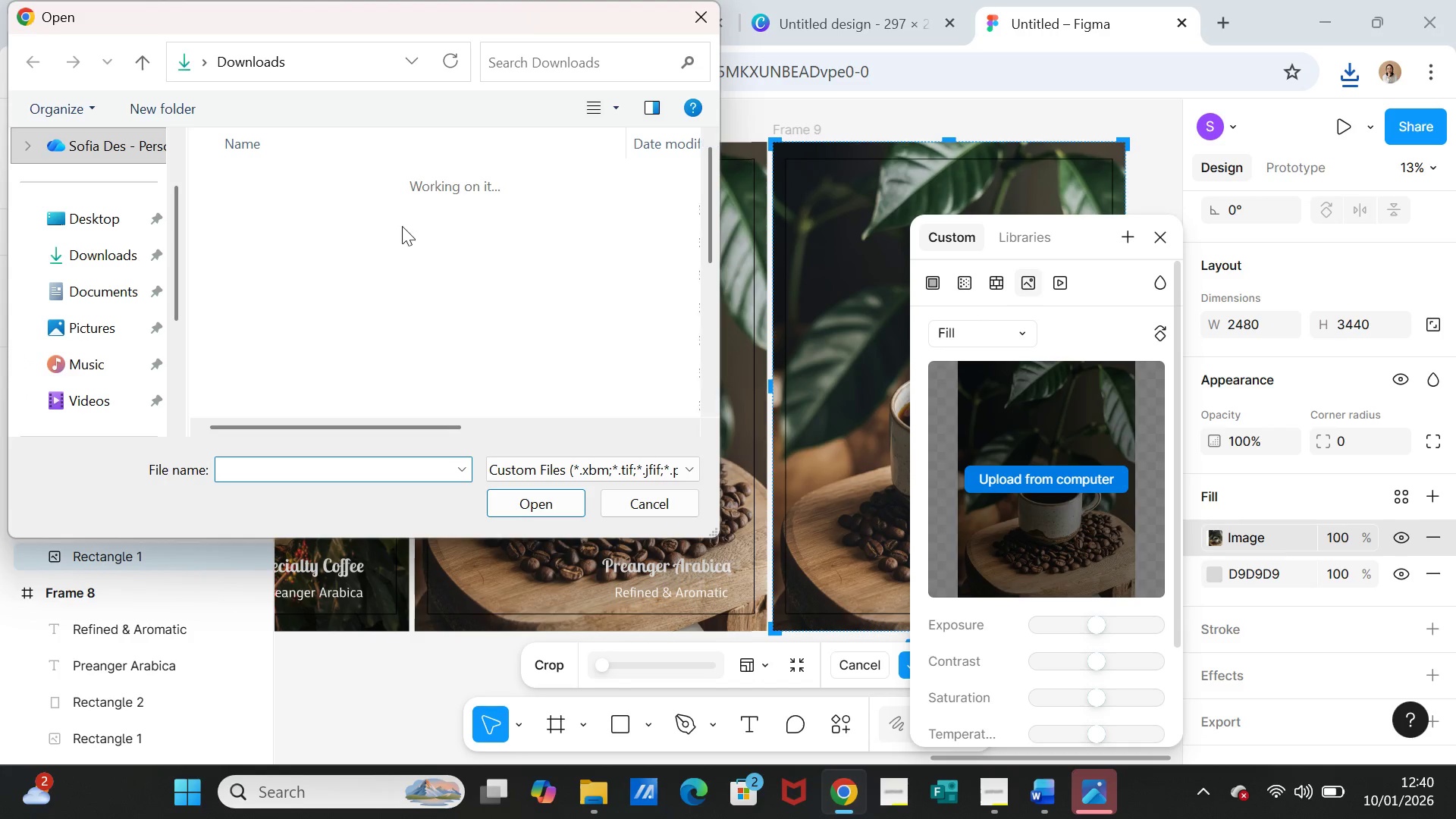 
left_click([394, 212])
 